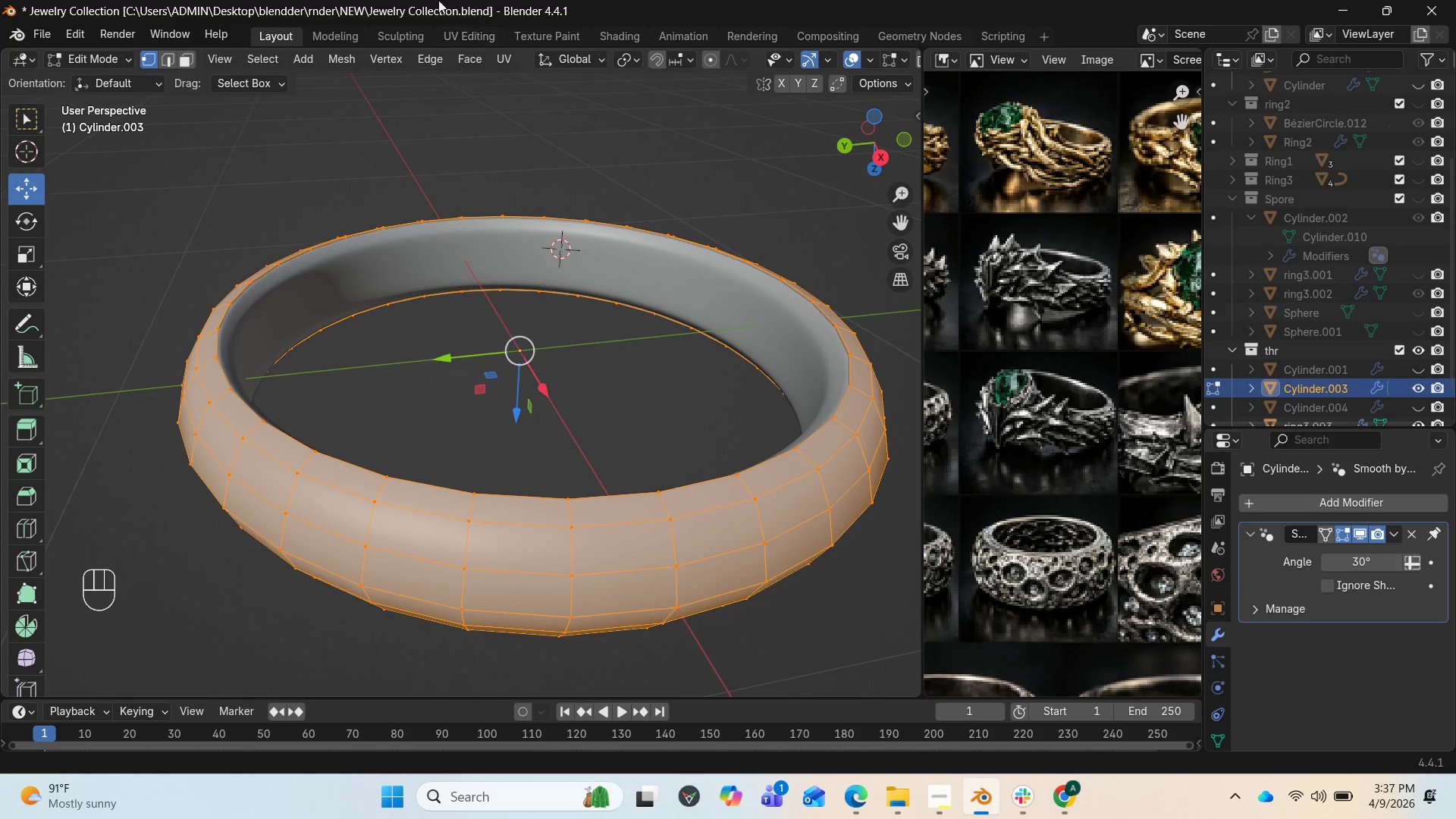 
left_click([461, 58])
 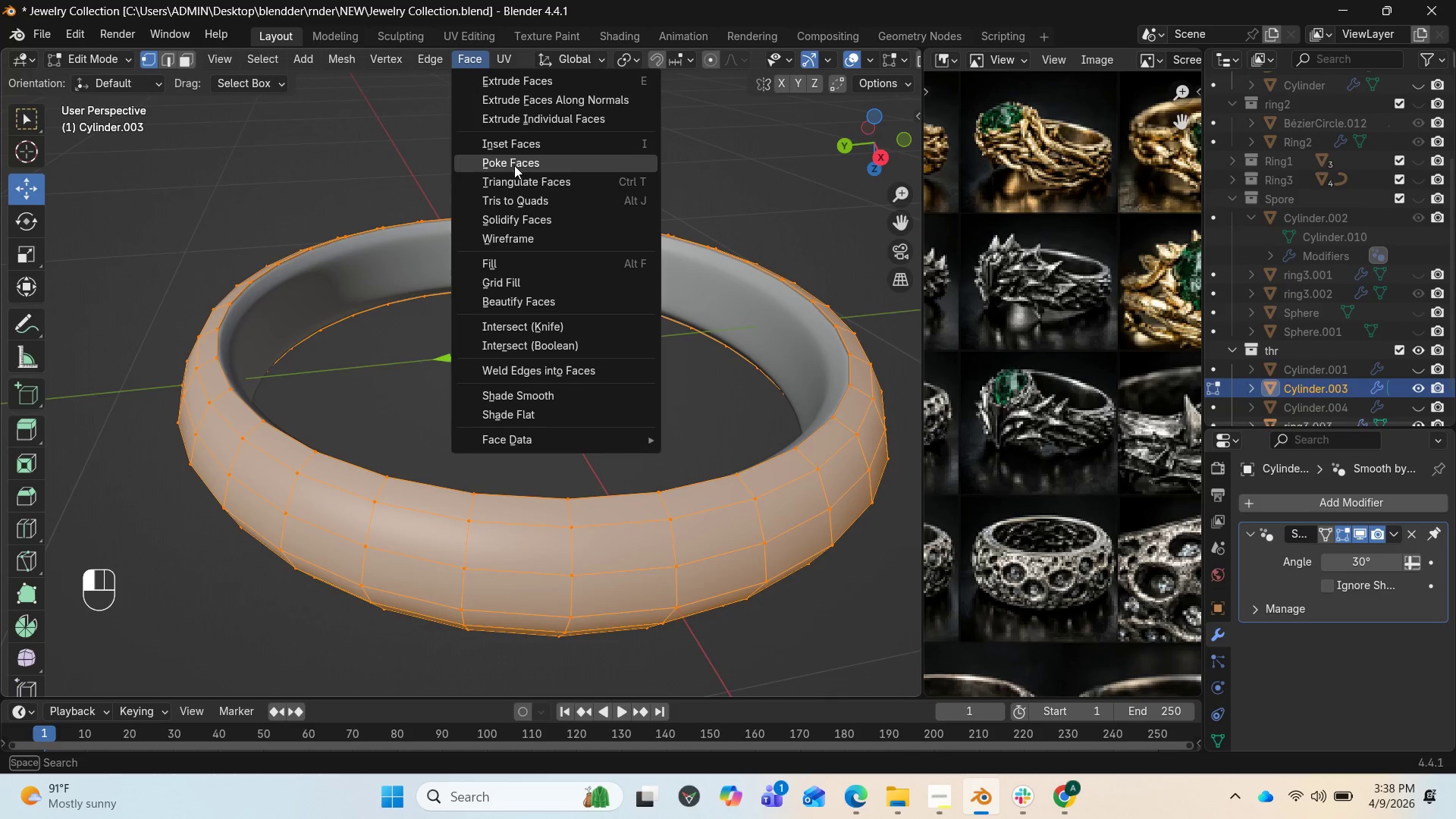 
left_click([515, 156])
 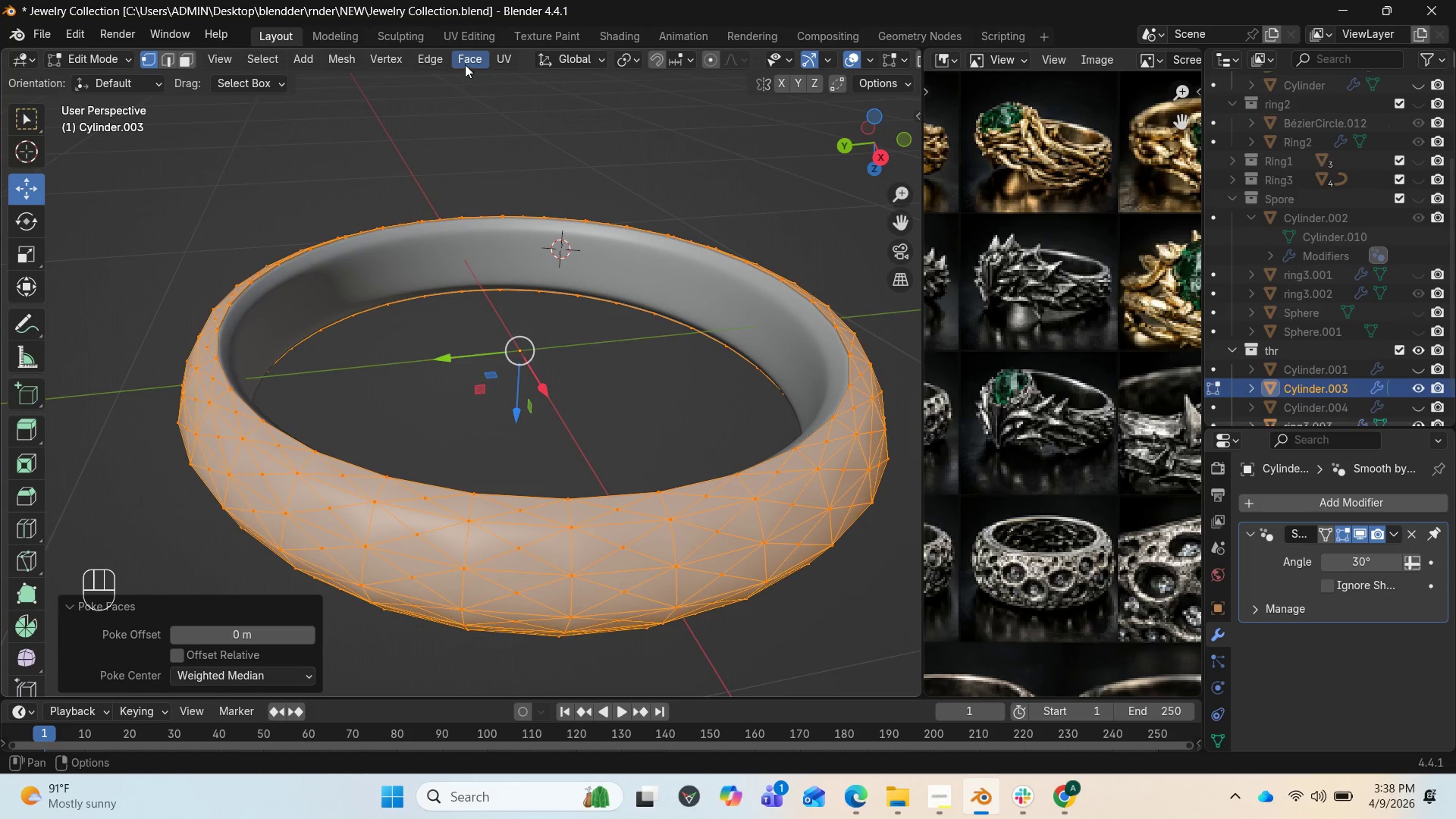 
wait(6.79)
 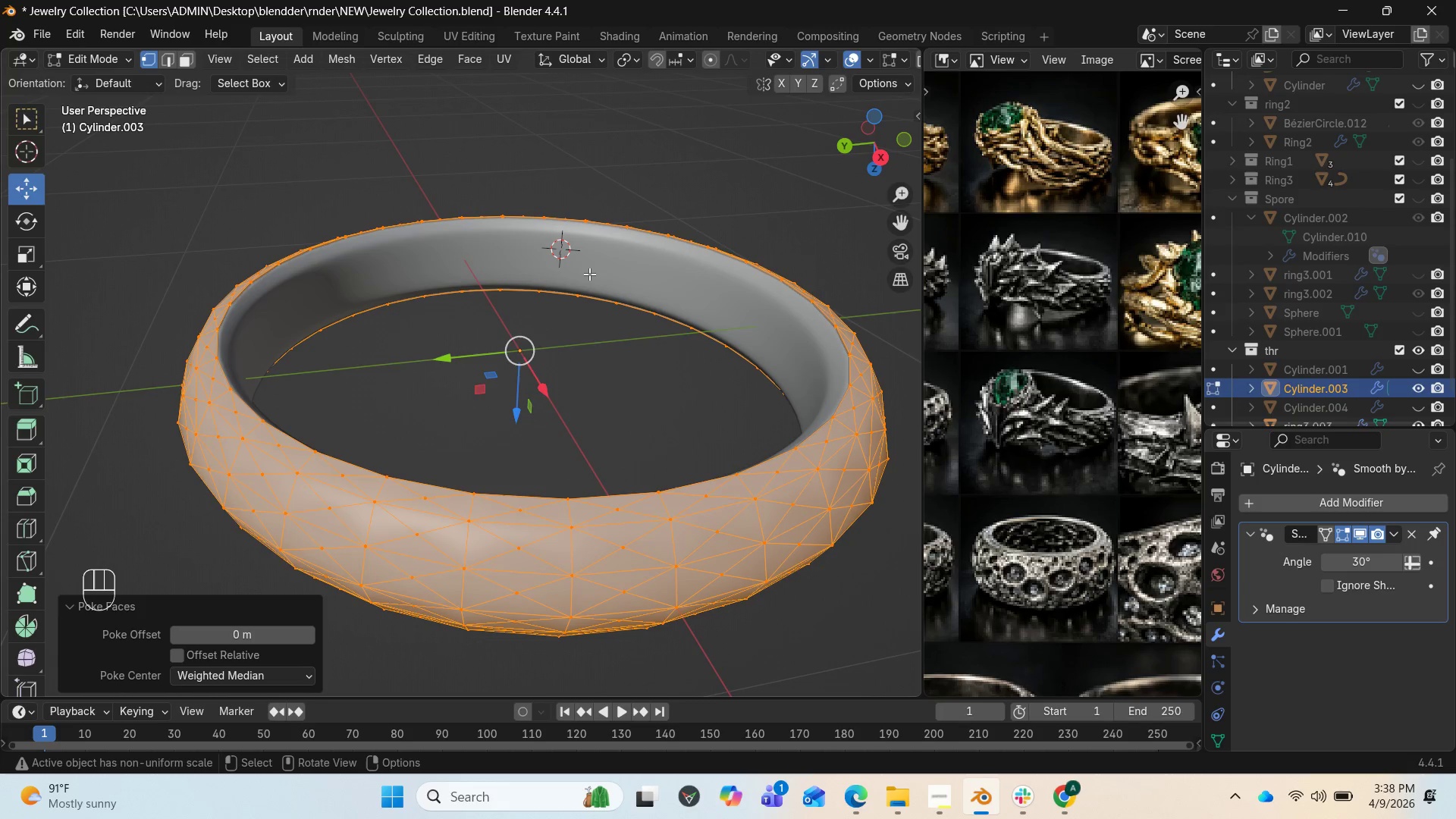 
mouse_move([446, 110])
 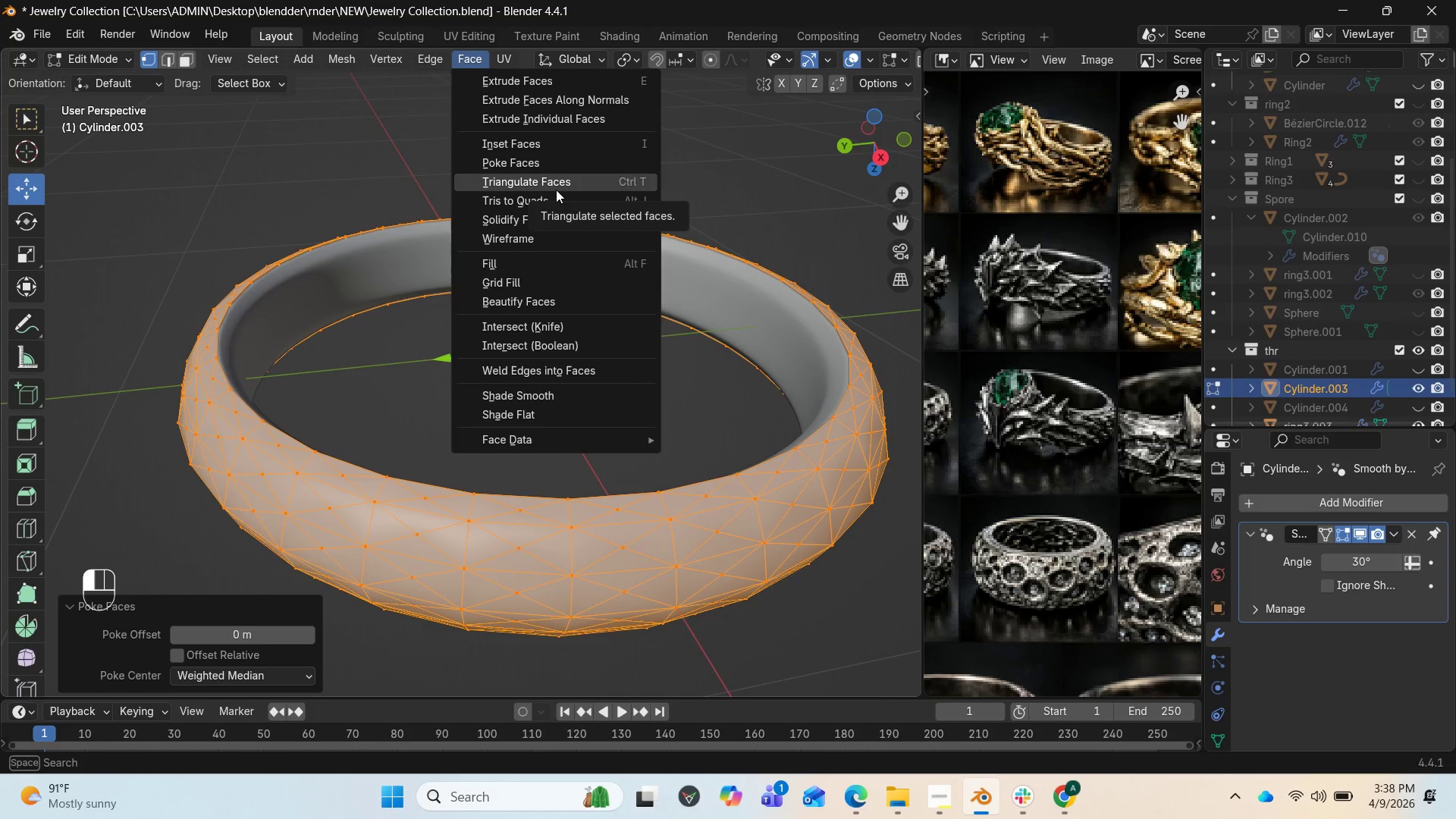 
wait(9.66)
 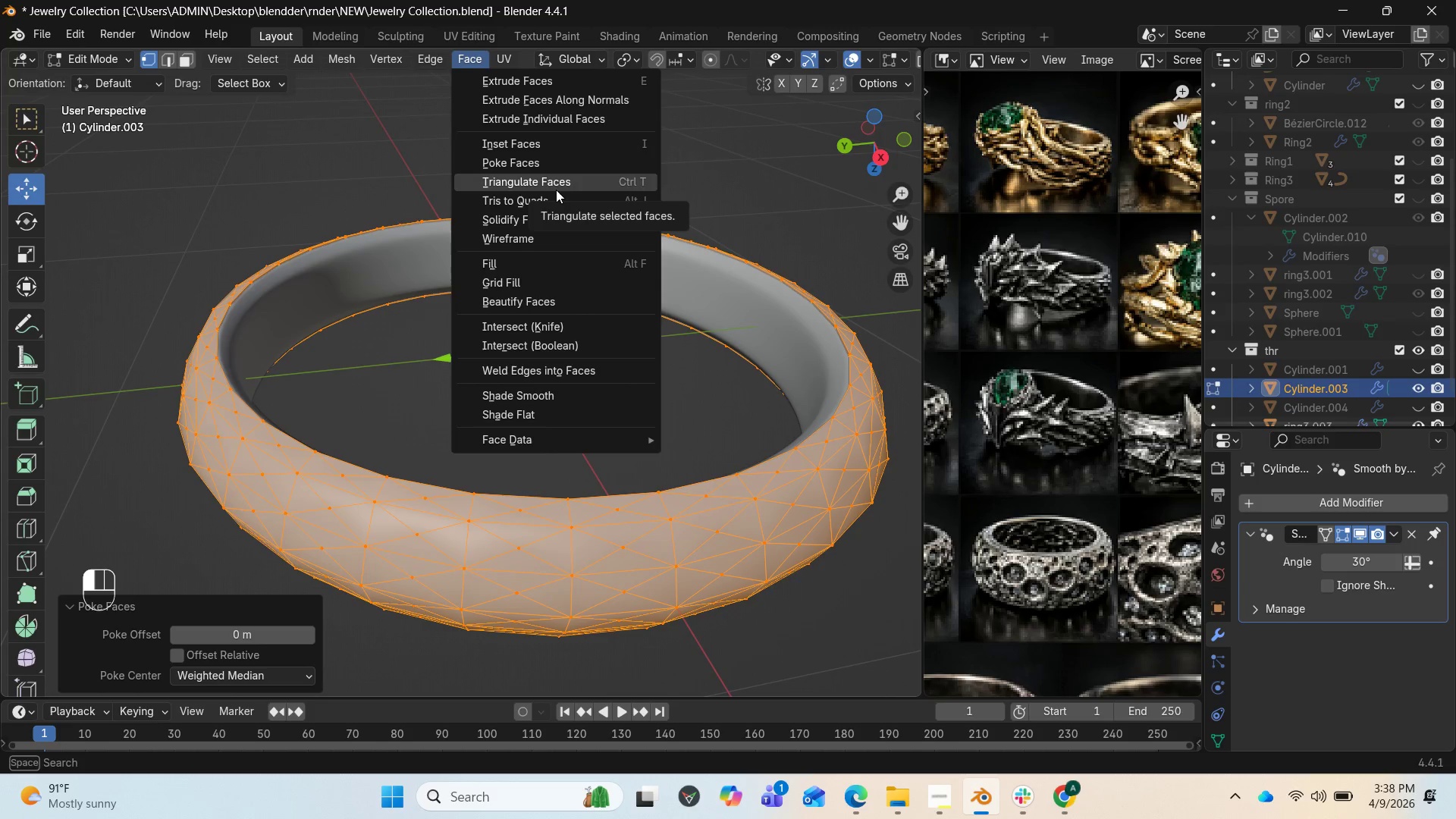 
left_click([560, 196])
 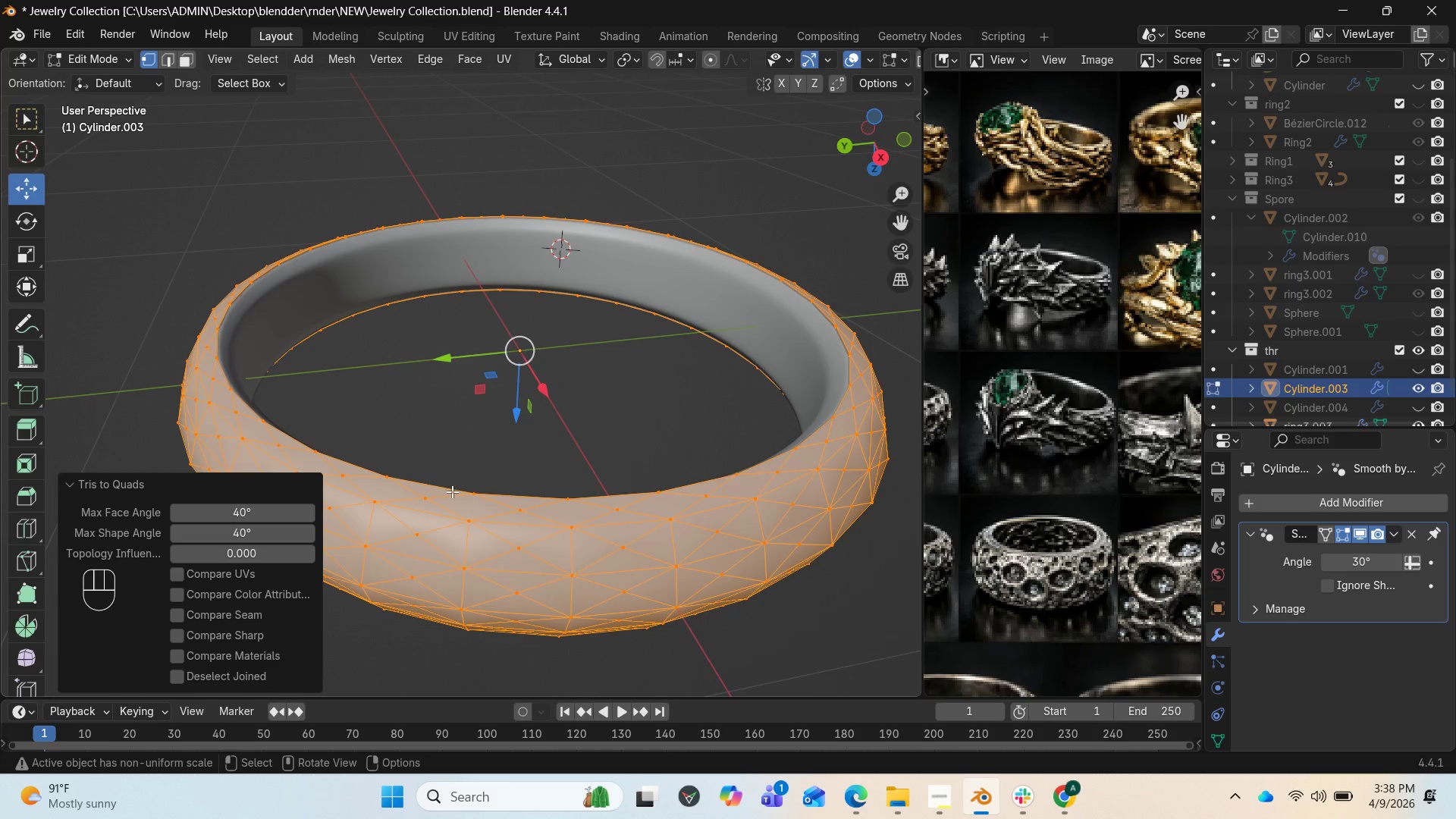 
wait(7.34)
 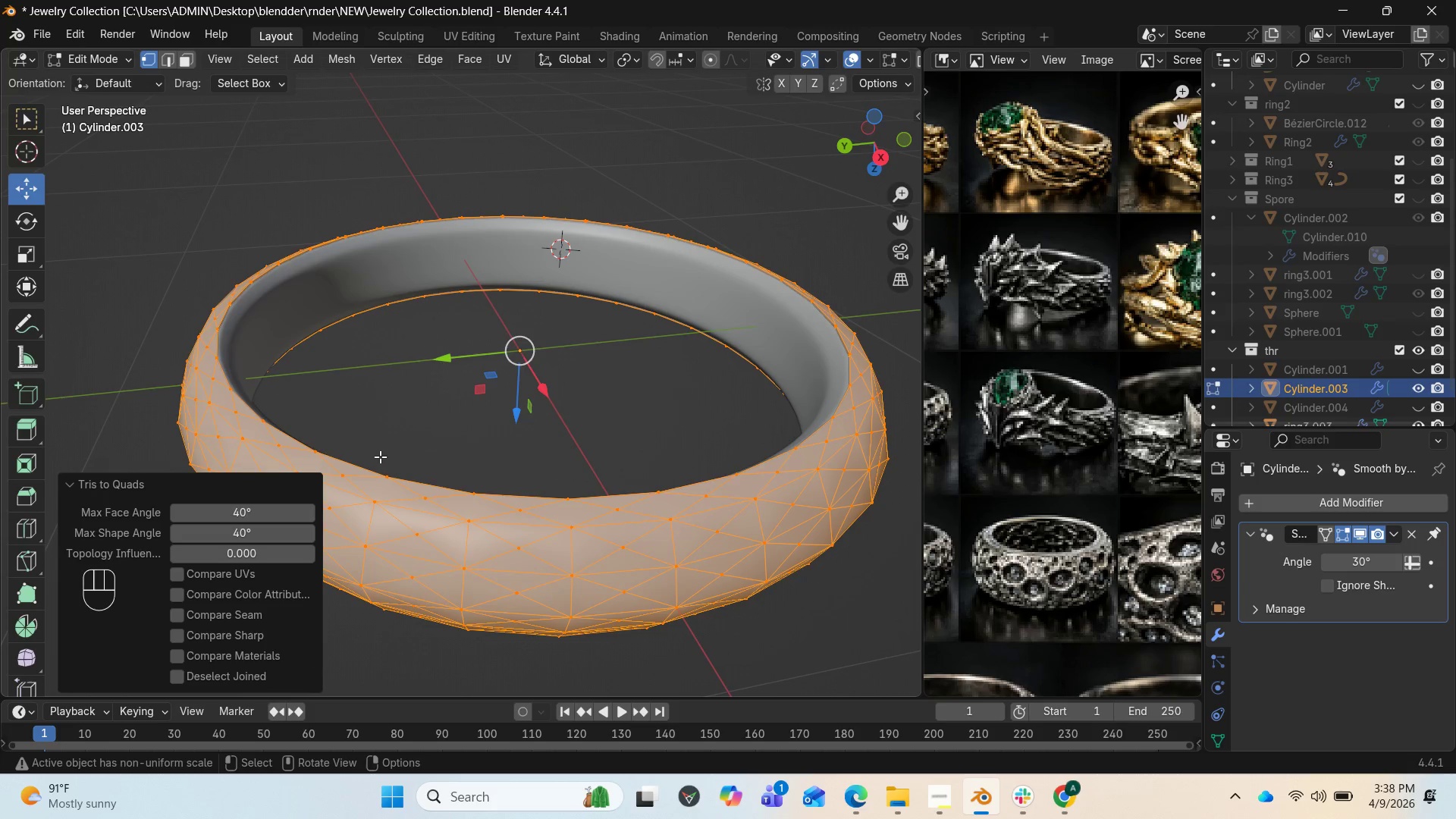 
key(A)
 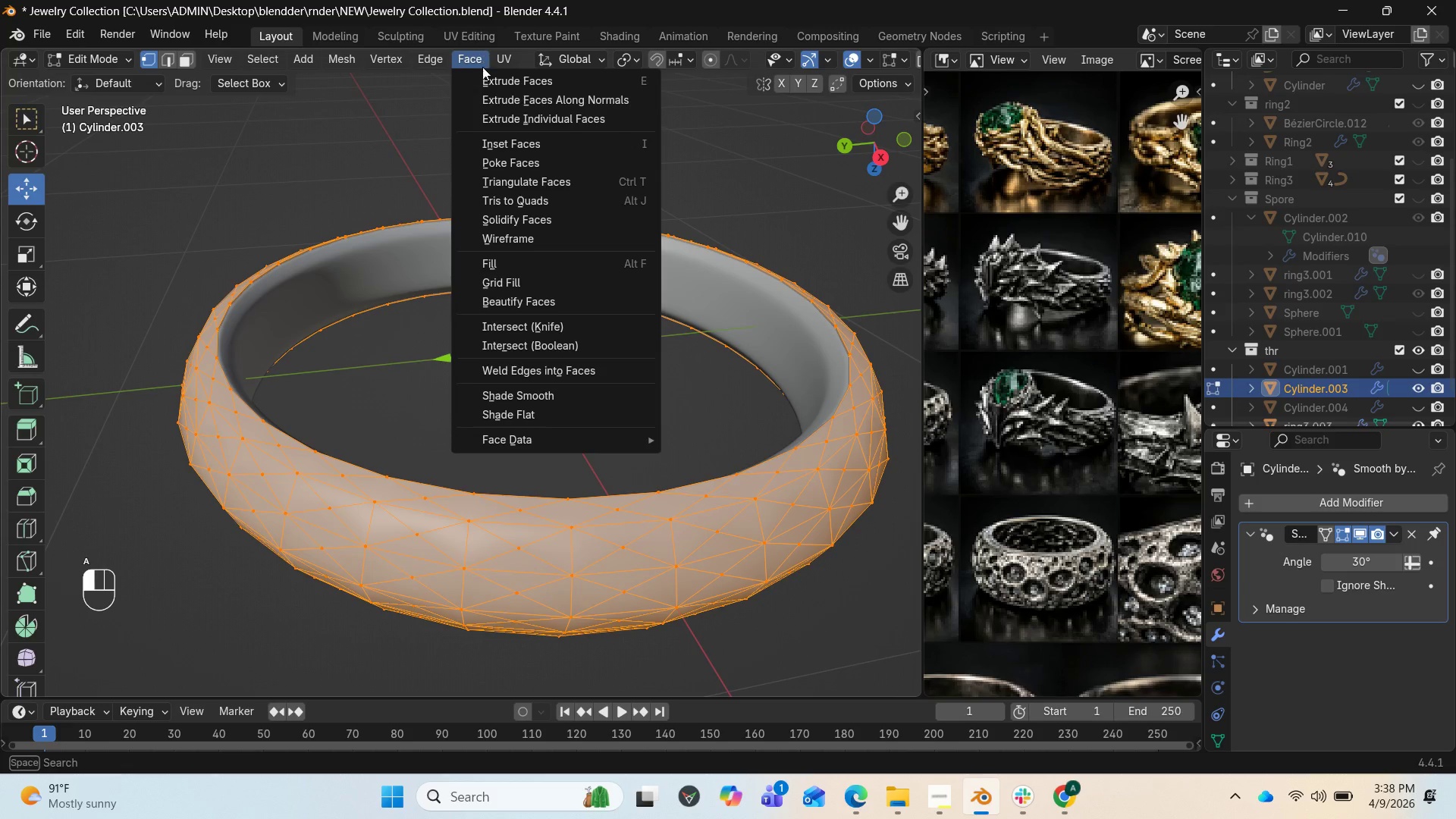 
left_click([516, 165])
 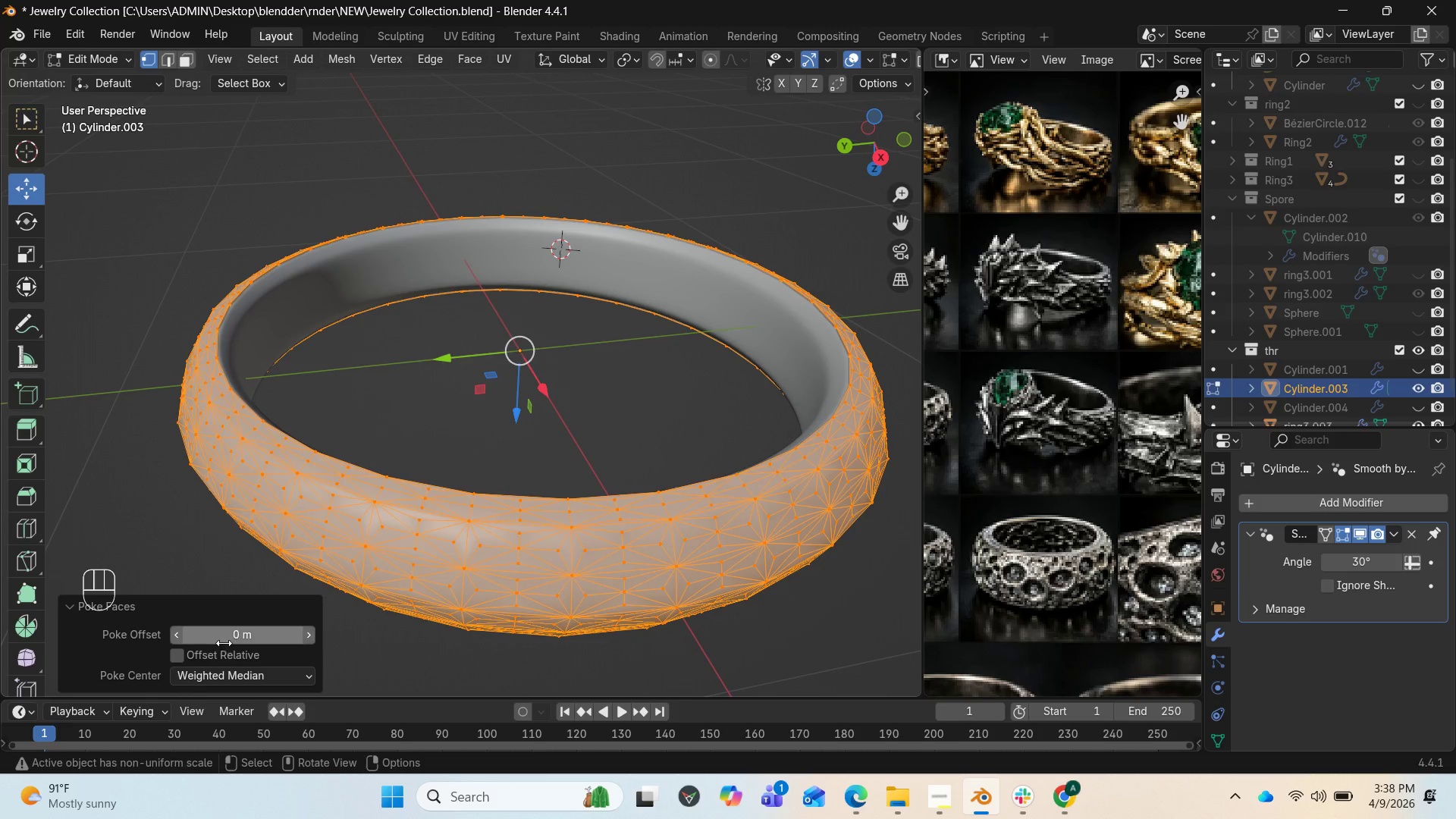 
left_click_drag(start_coordinate=[224, 640], to_coordinate=[233, 180])
 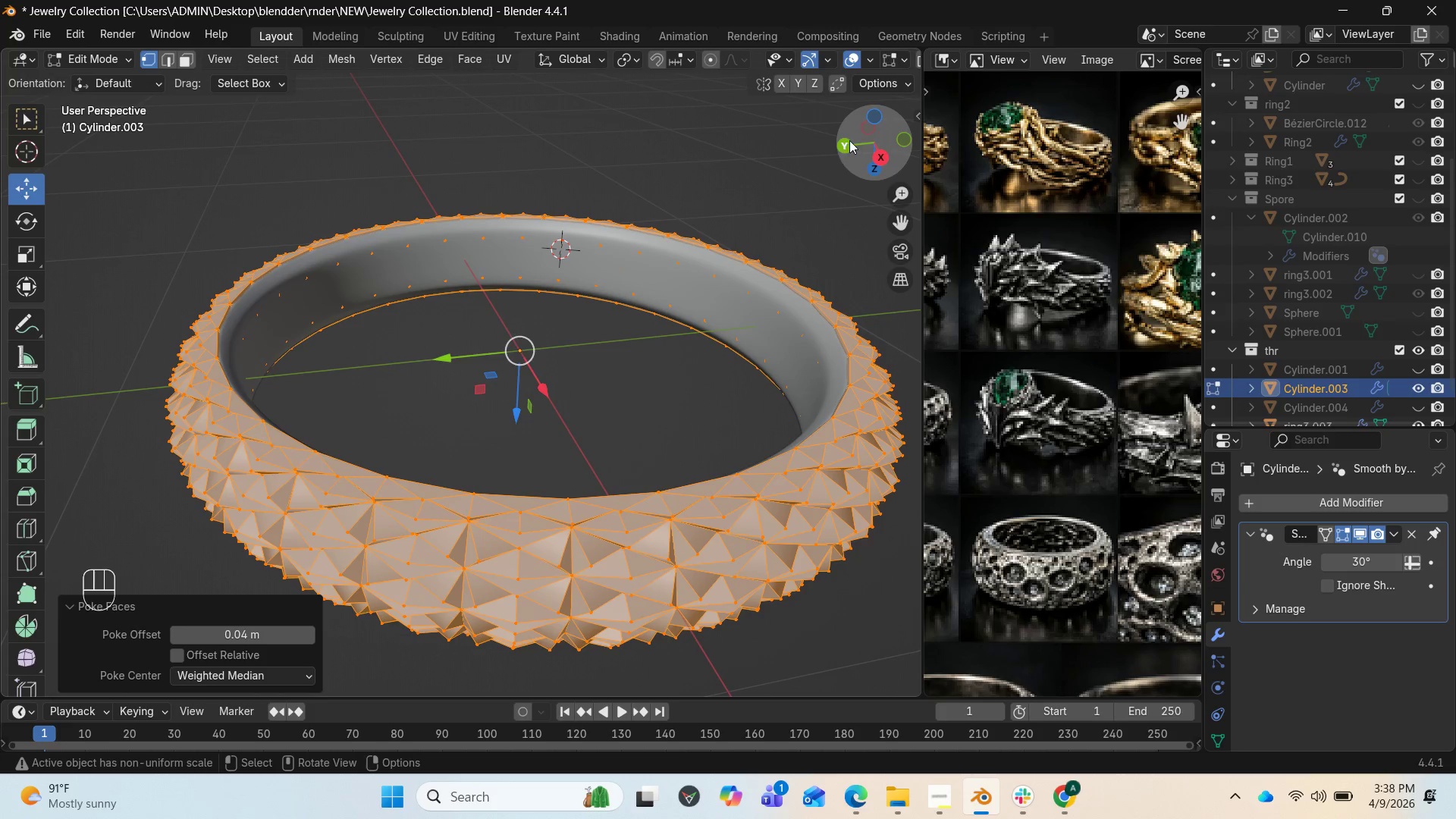 
left_click_drag(start_coordinate=[858, 132], to_coordinate=[918, 88])
 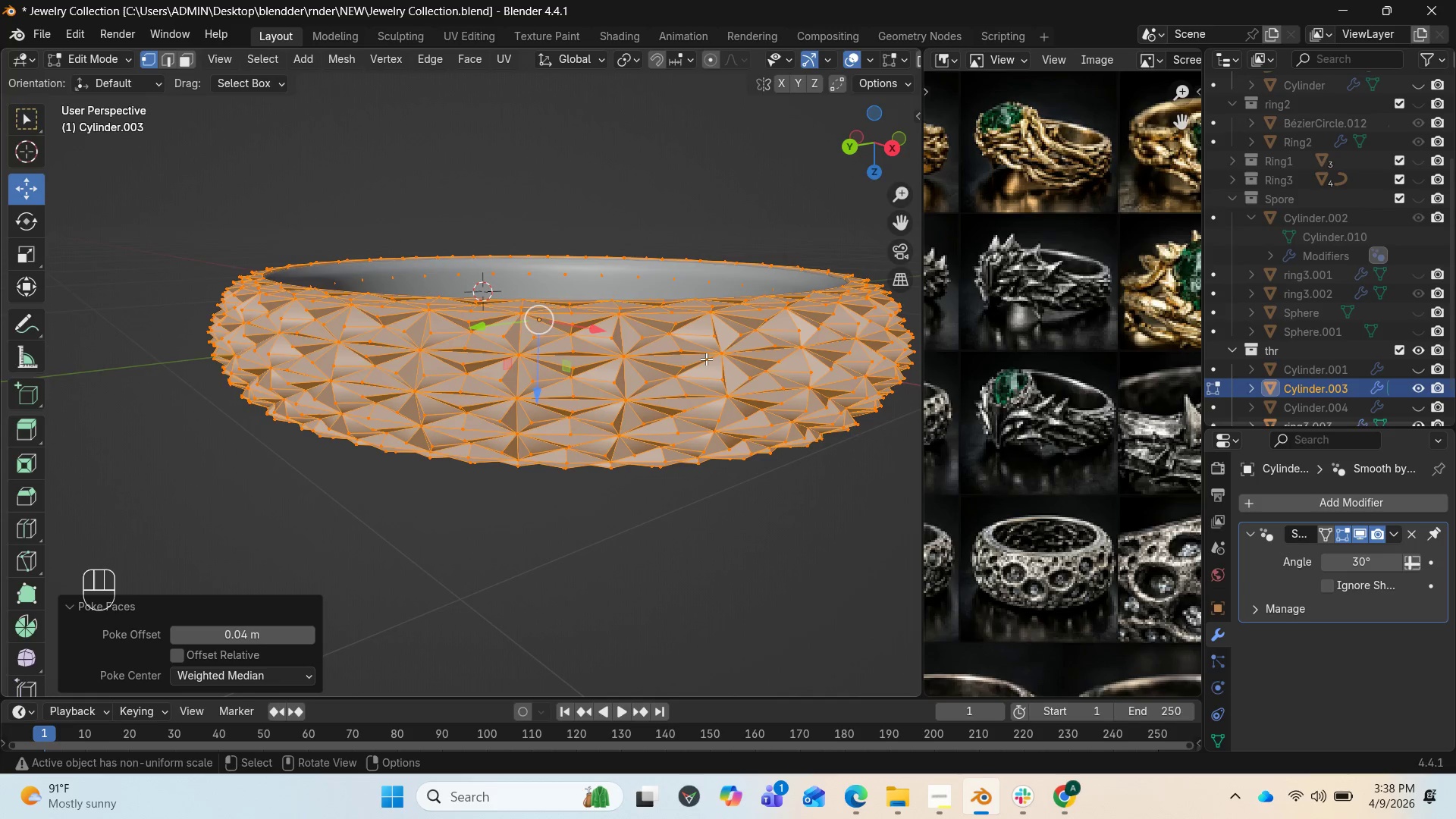 
key(Control+Z)
 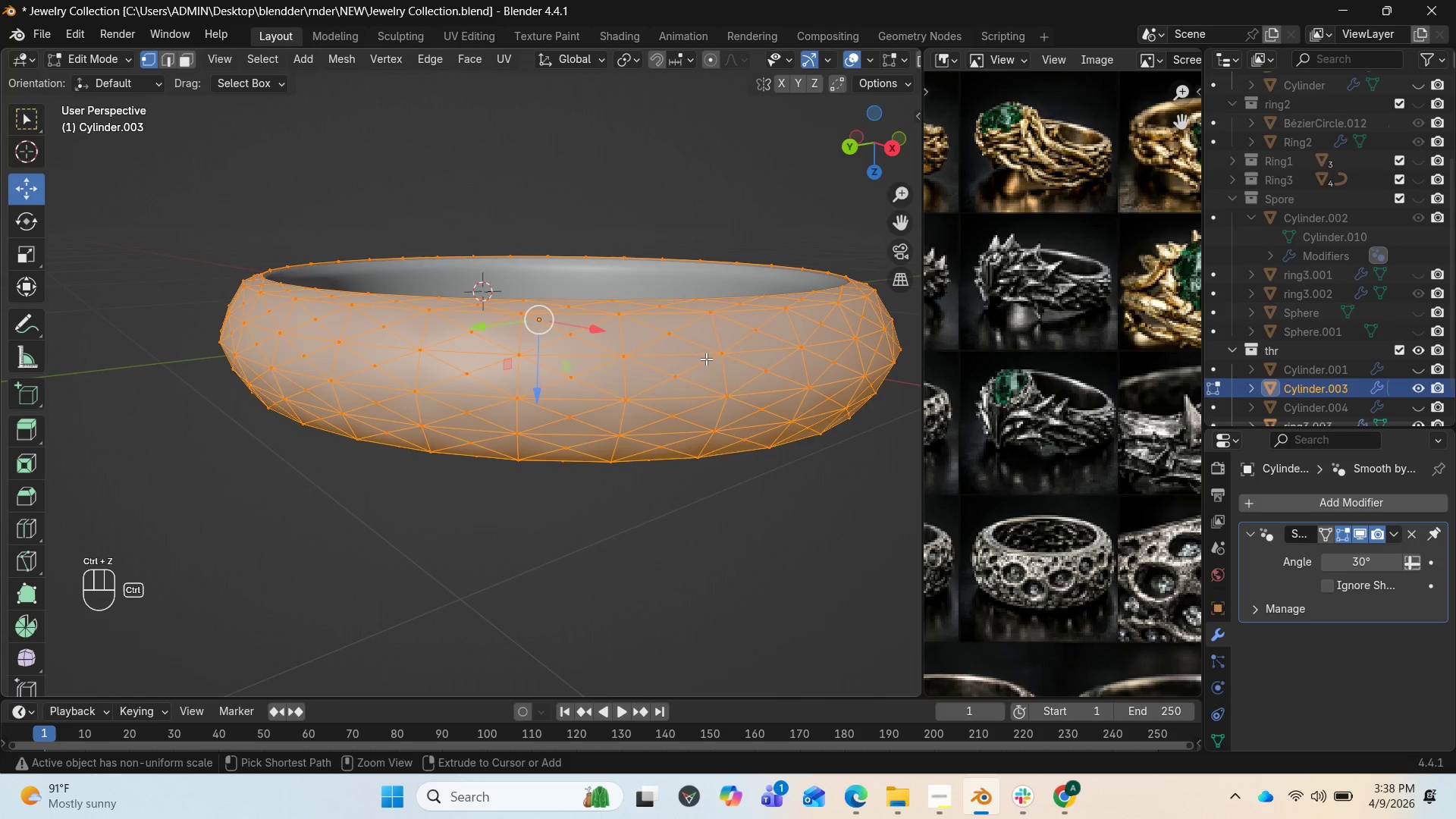 
key(Control+Z)
 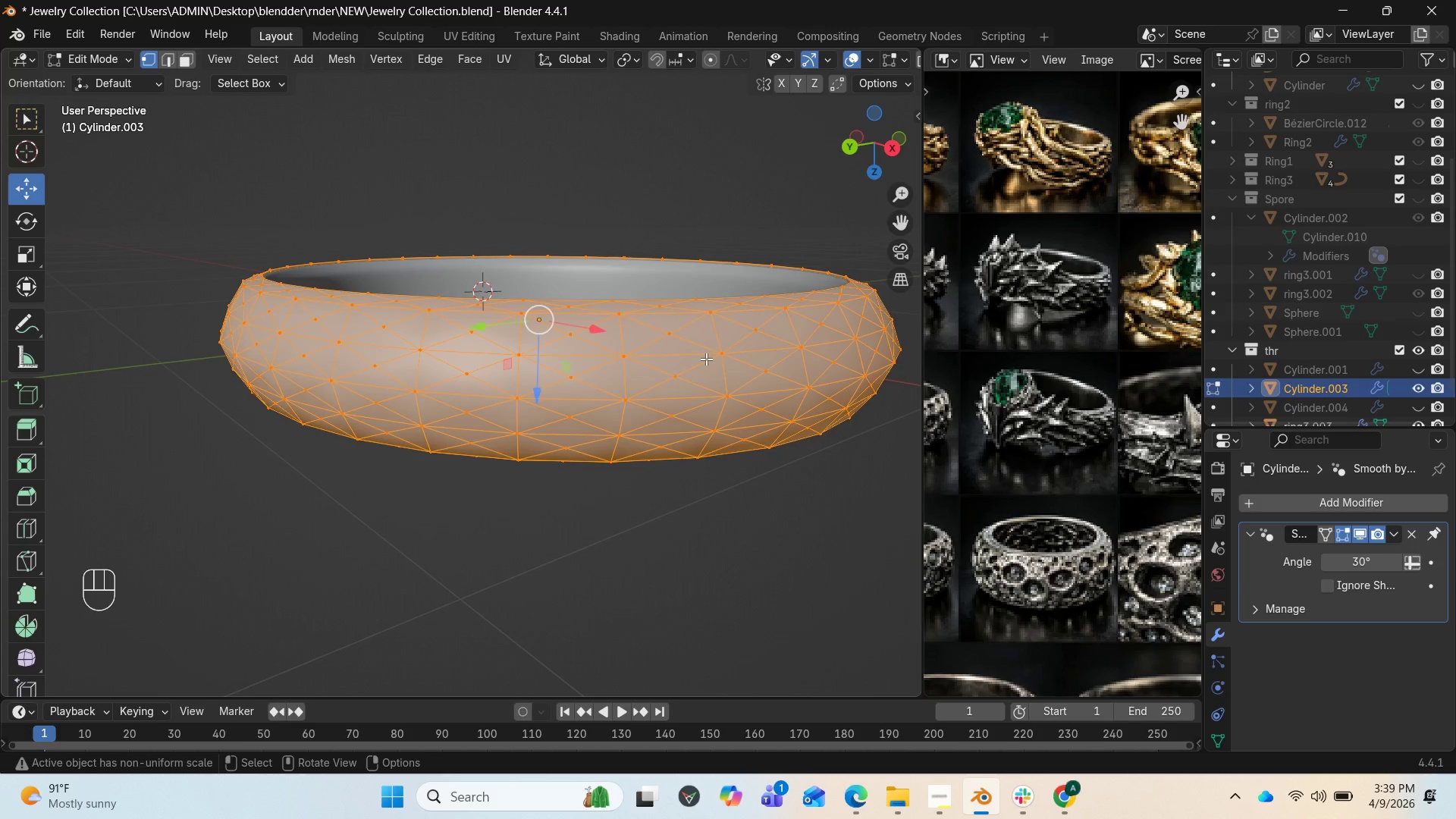 
wait(31.75)
 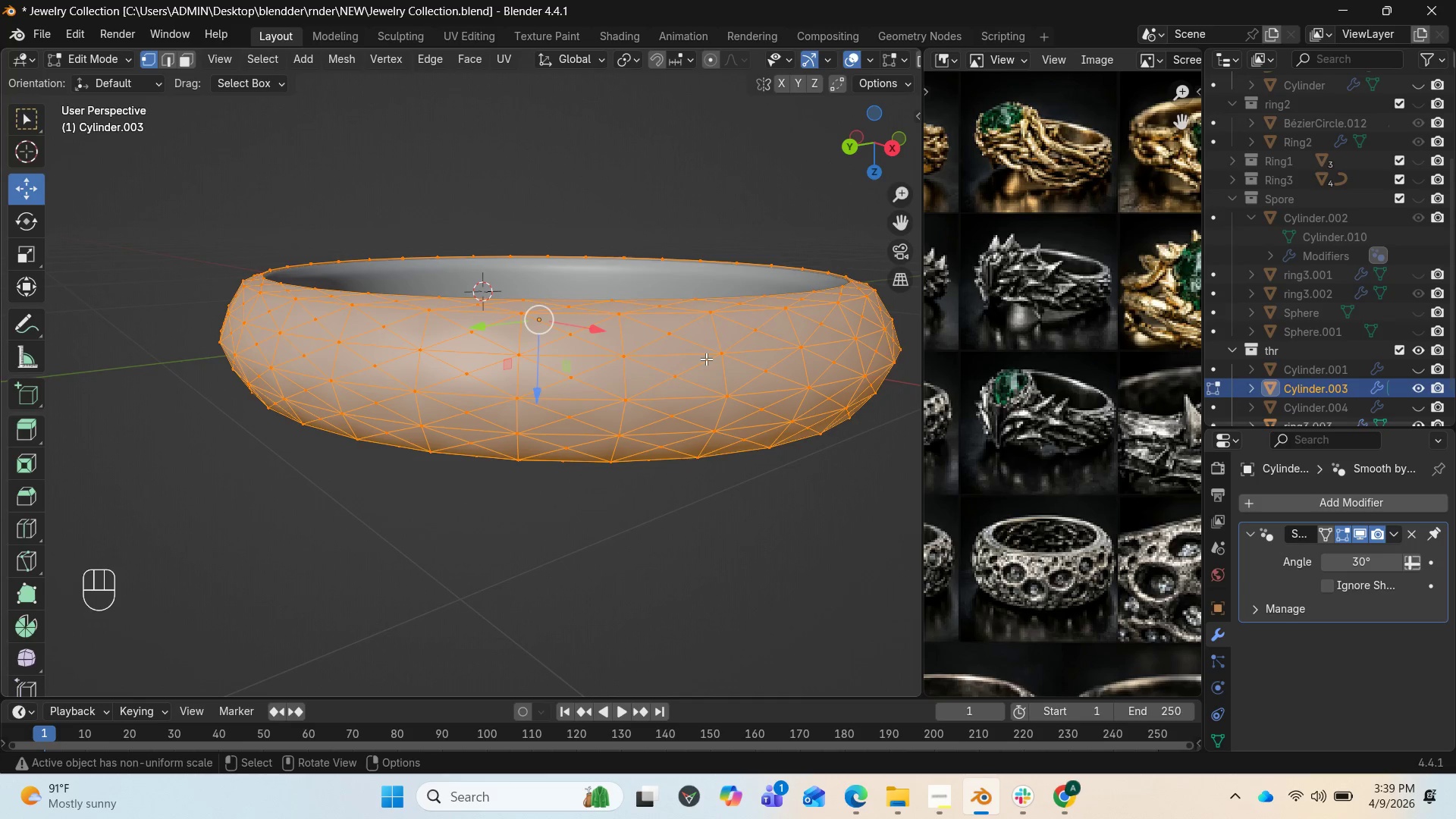 
key(Control+Z)
 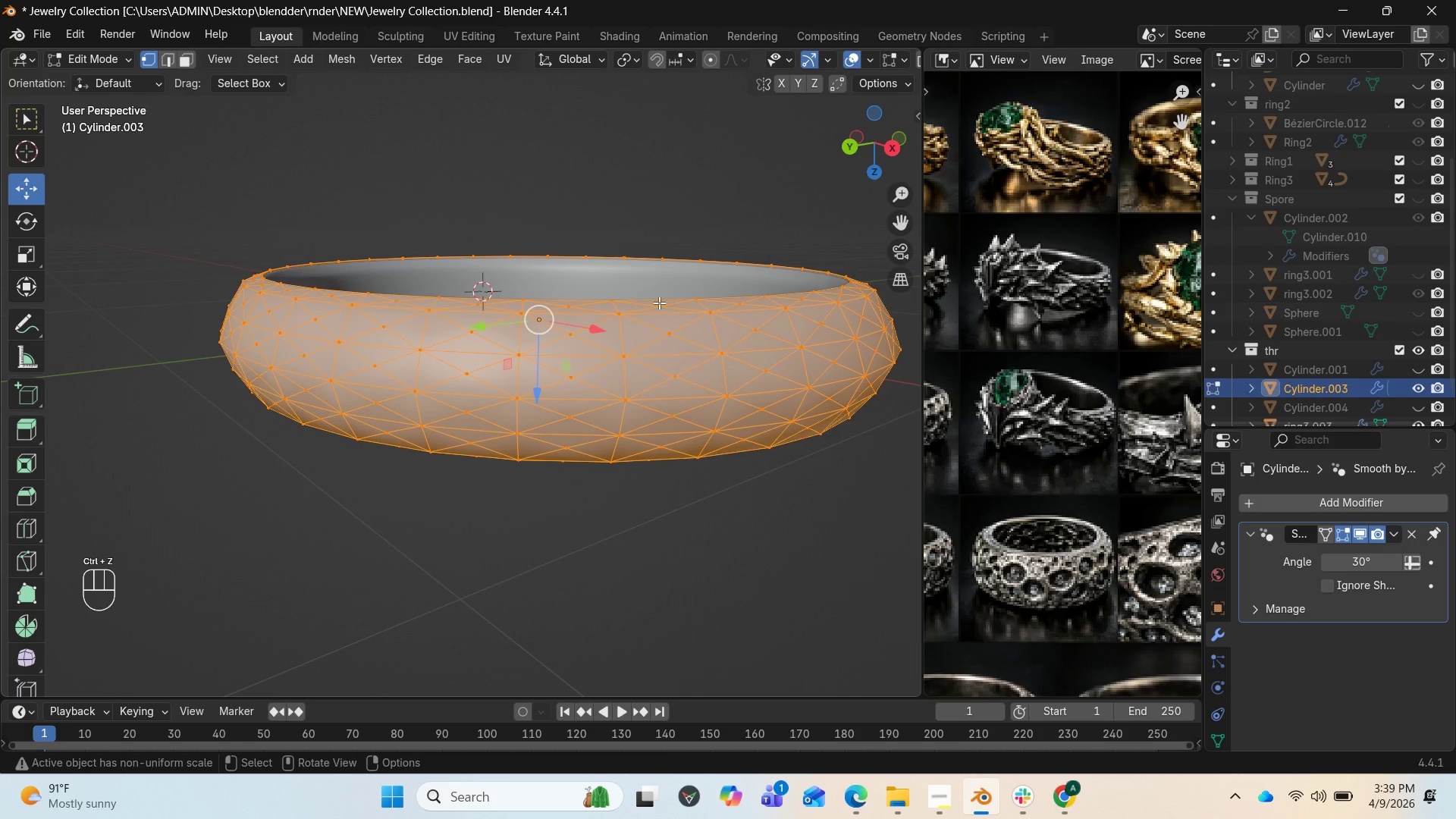 
key(Control+Z)
 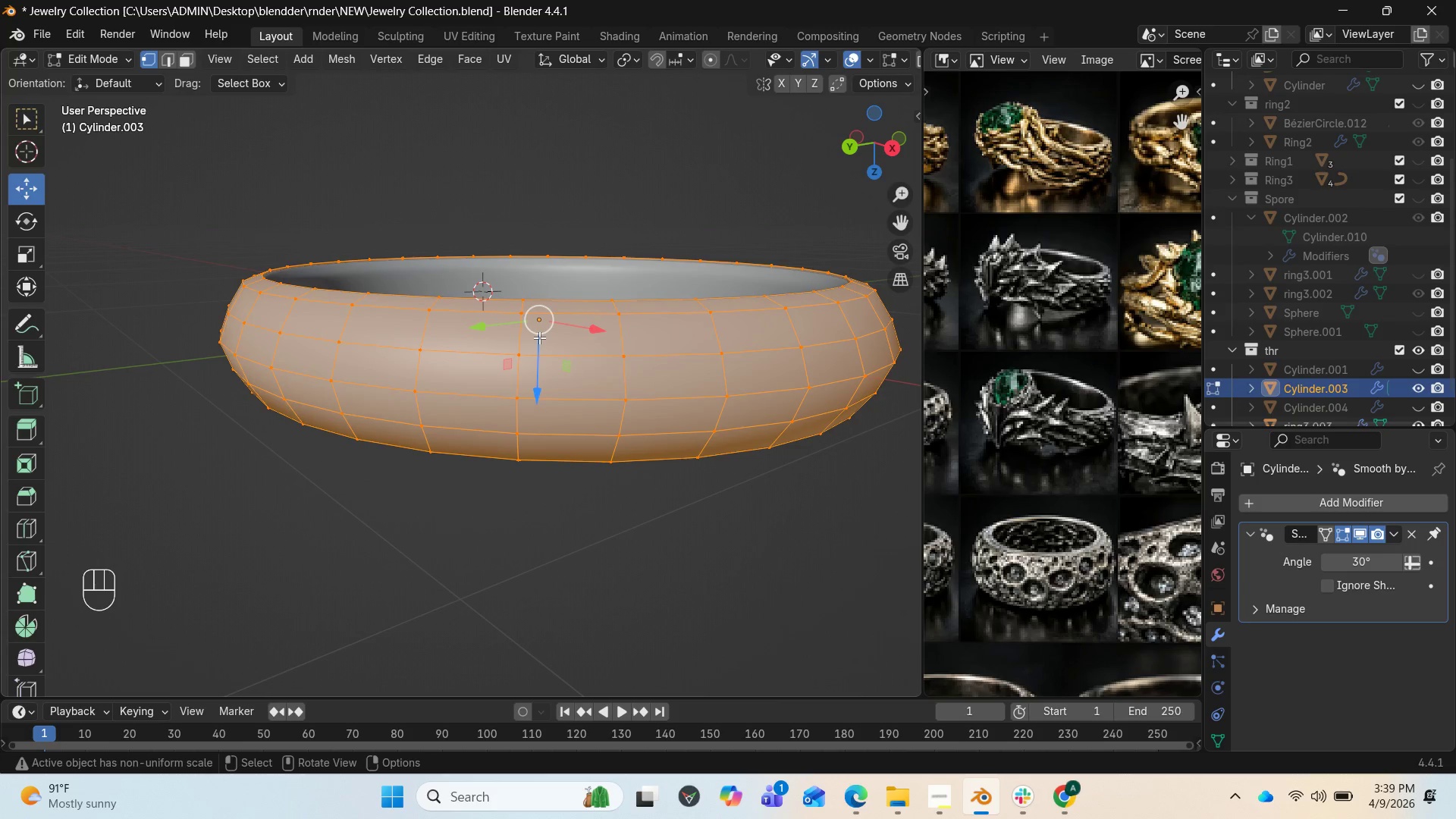 
wait(6.31)
 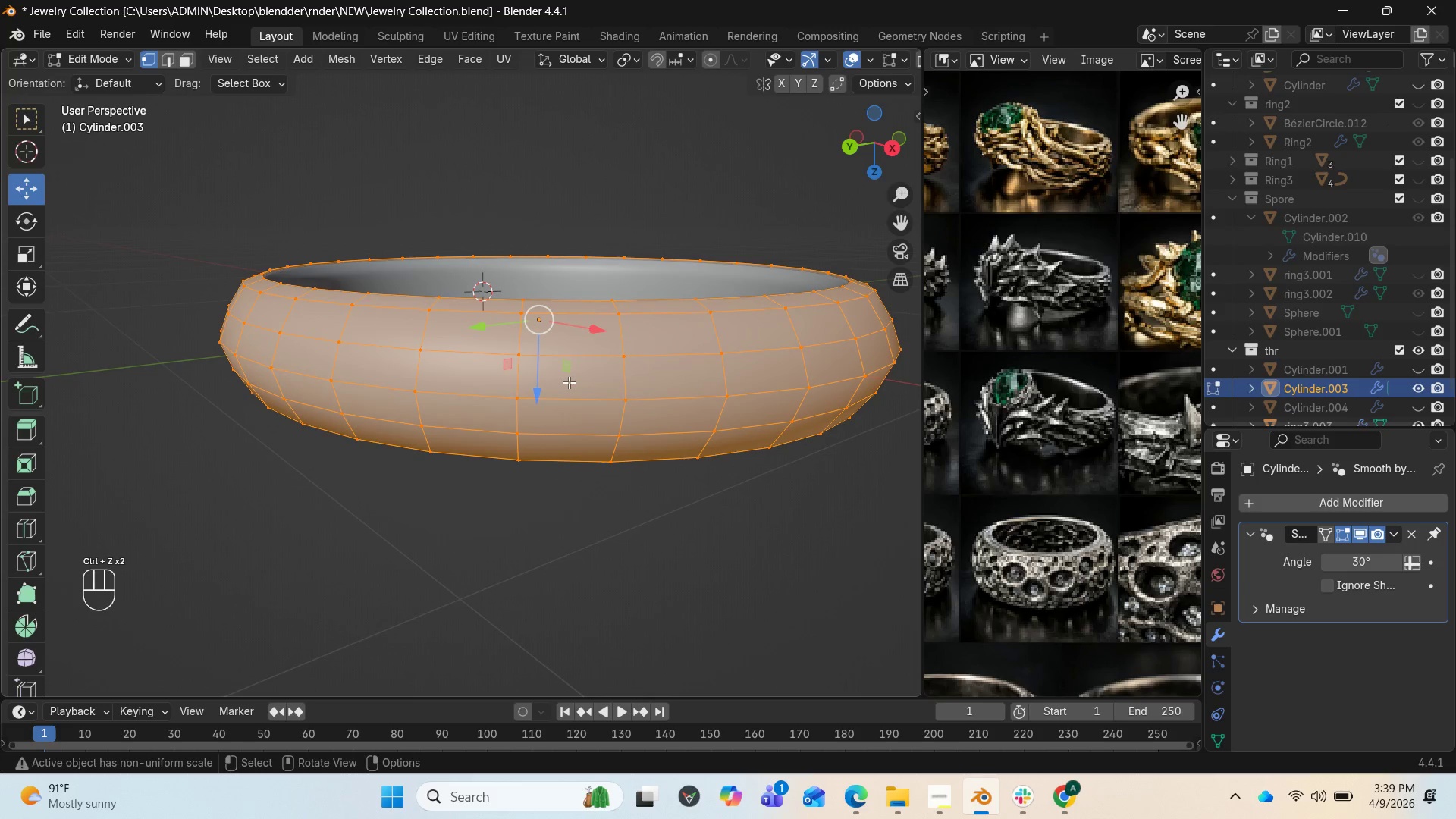 
left_click([526, 329])
 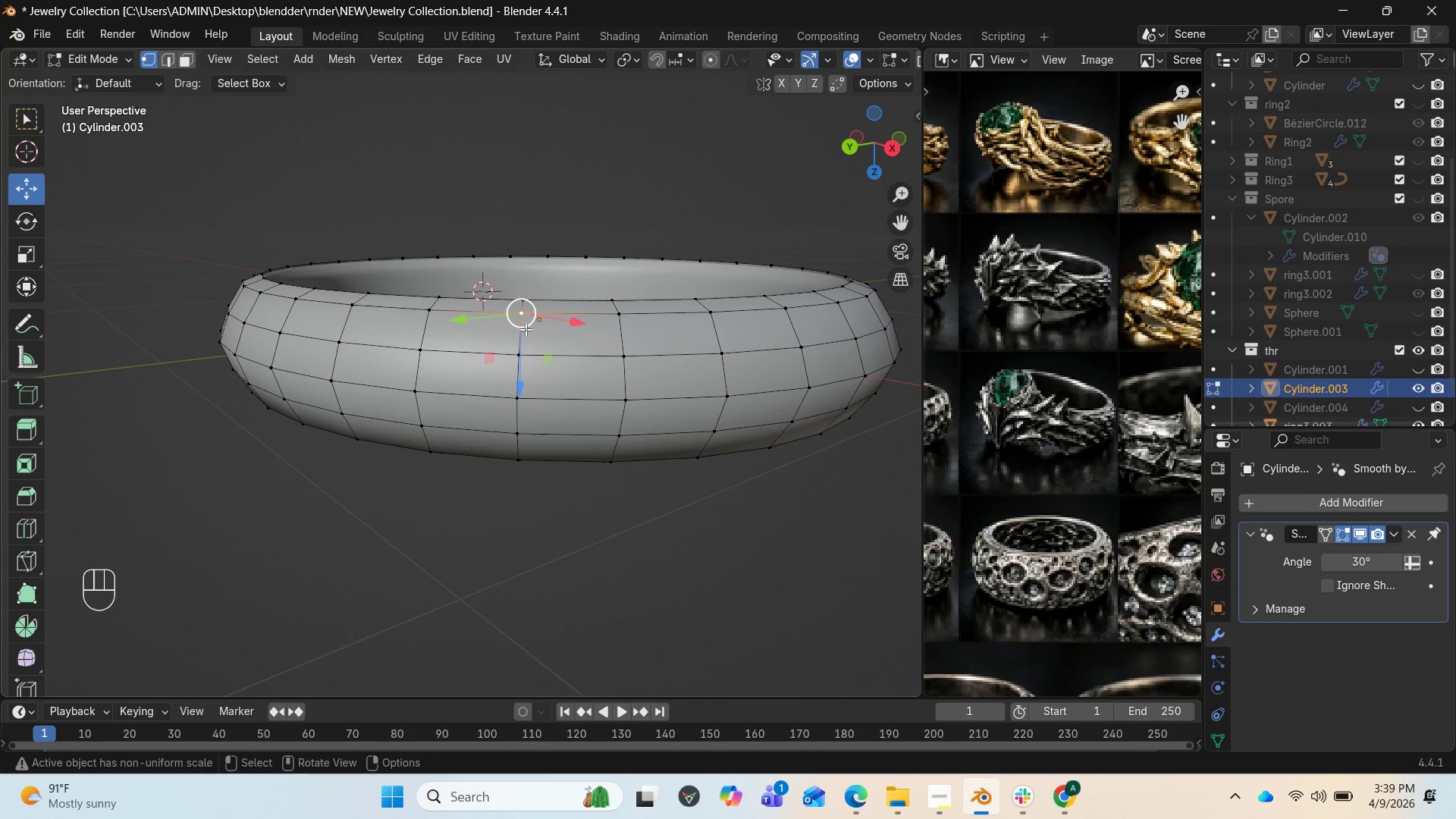 
key(3)
 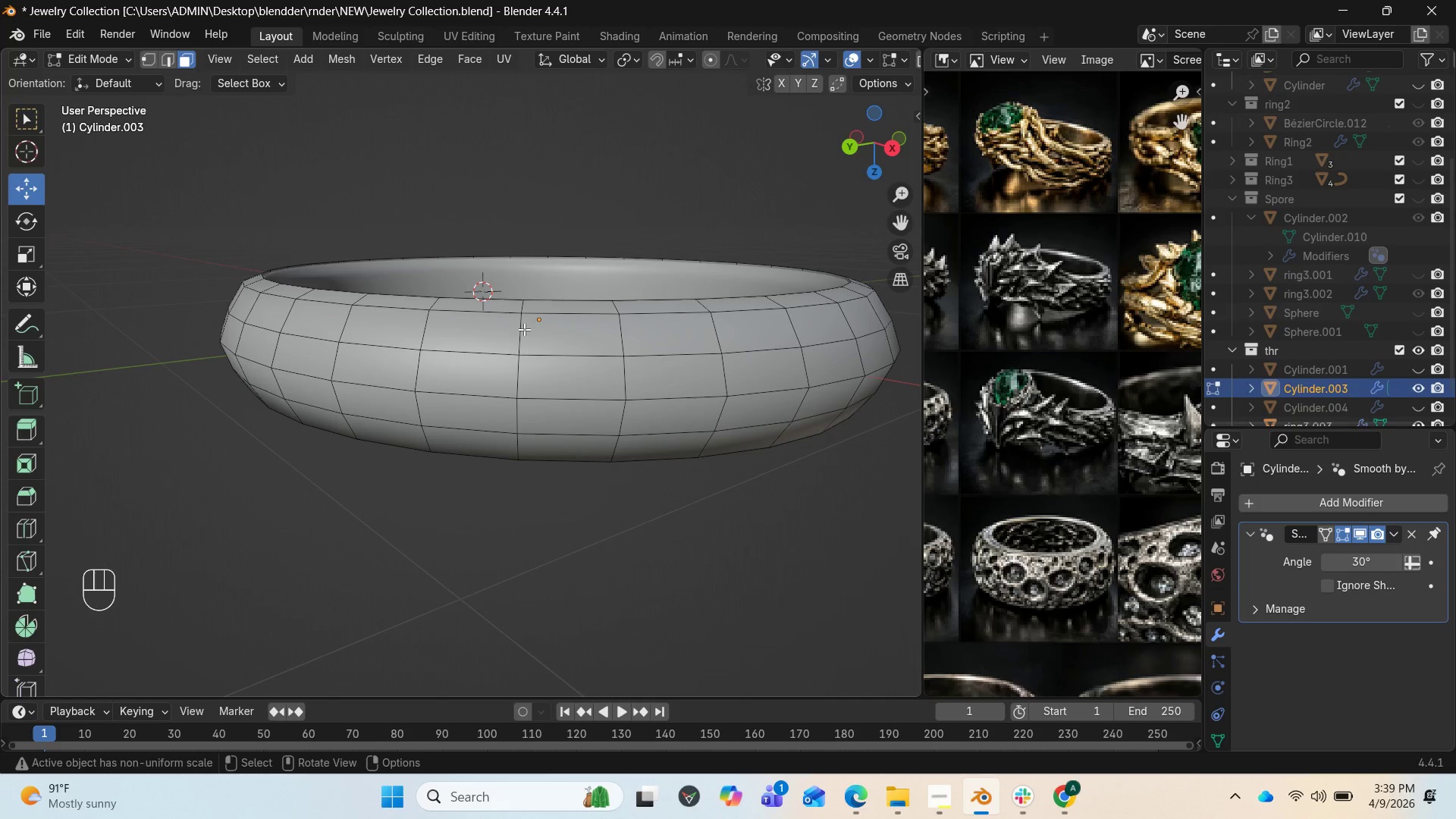 
wait(32.84)
 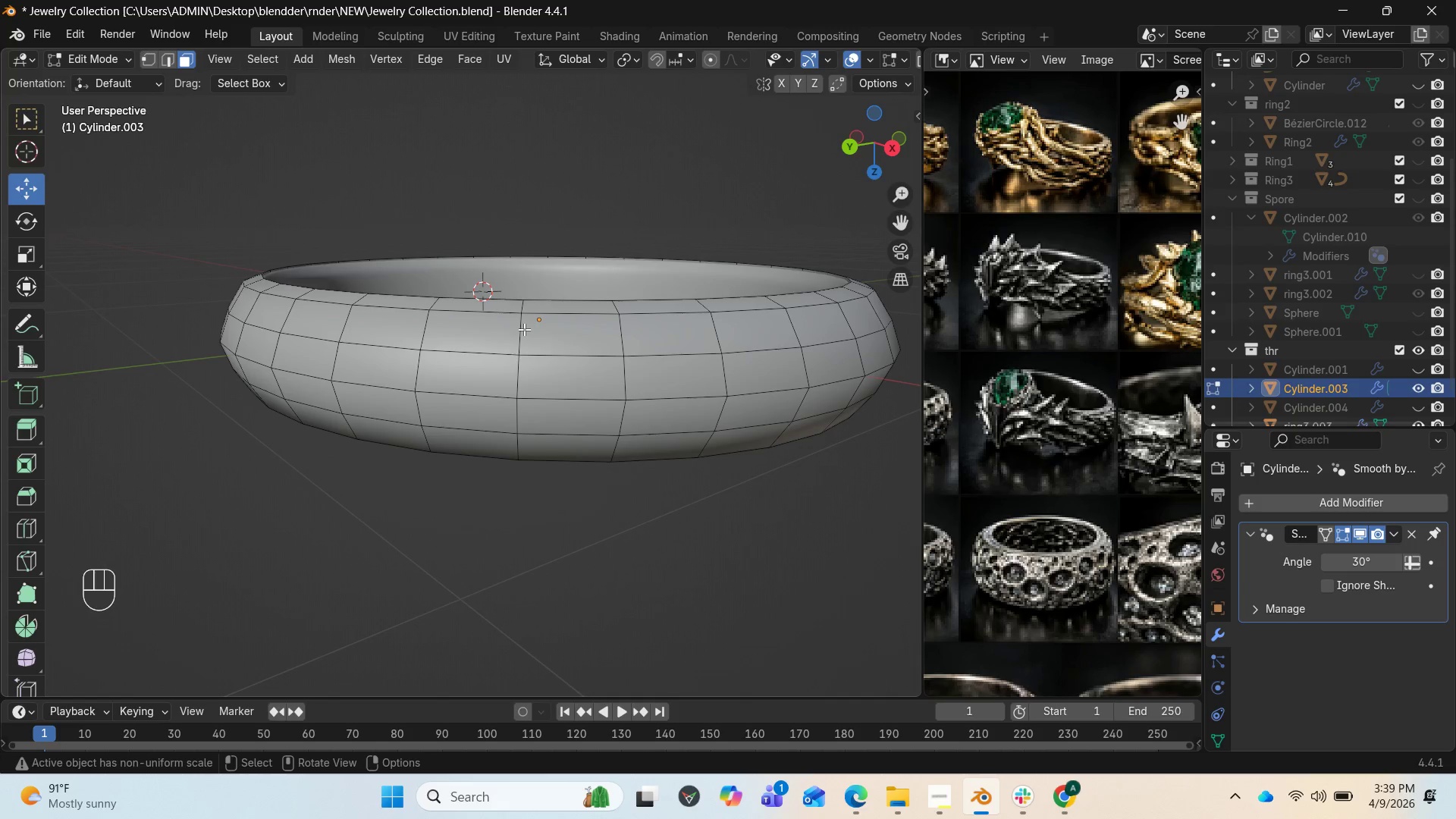 
hold_key(key=AltLeft, duration=2.64)
 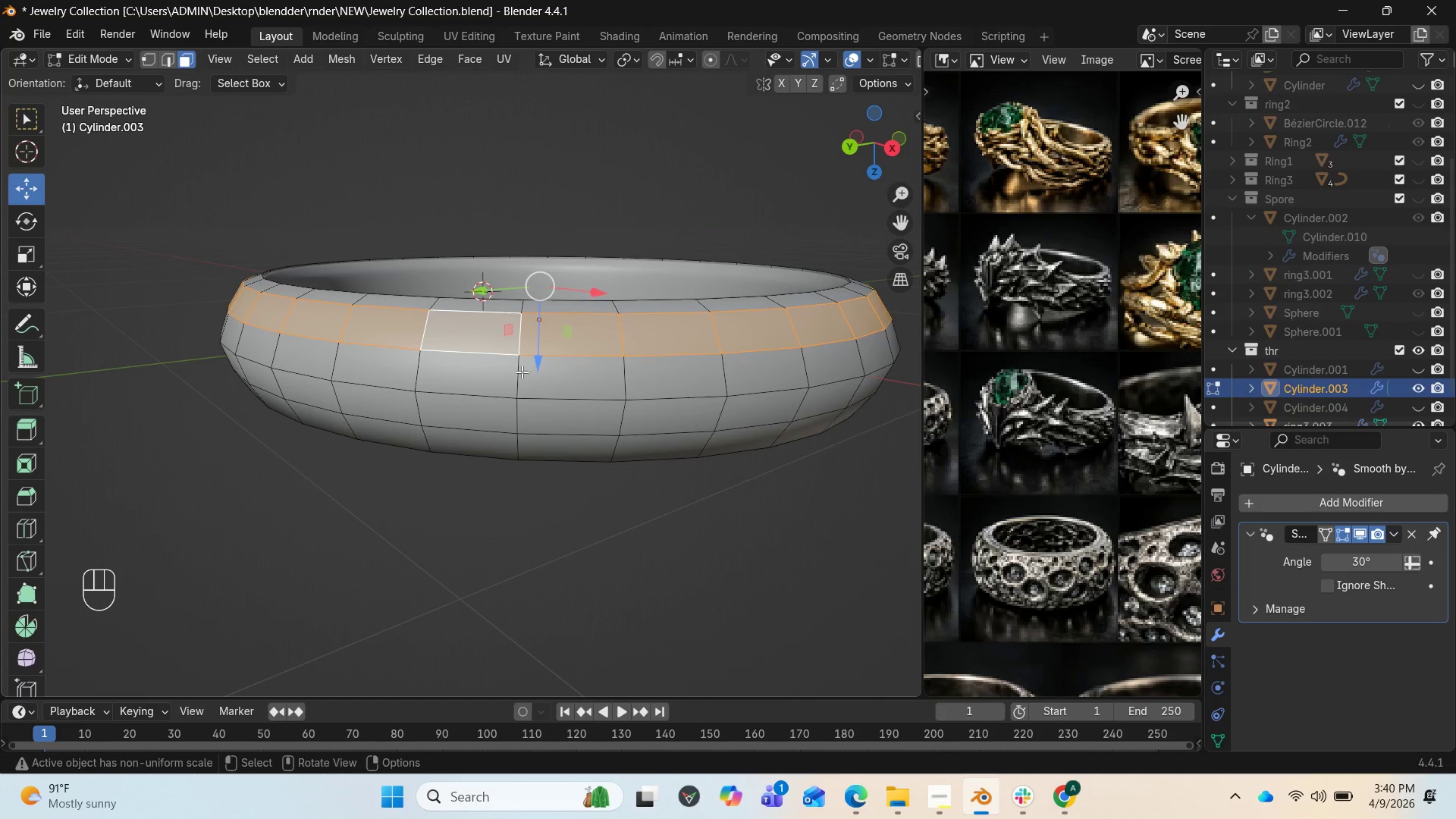 
hold_key(key=ShiftLeft, duration=3.3)
hold_key(key=AltLeft, duration=2.86)
left_click([519, 378])
 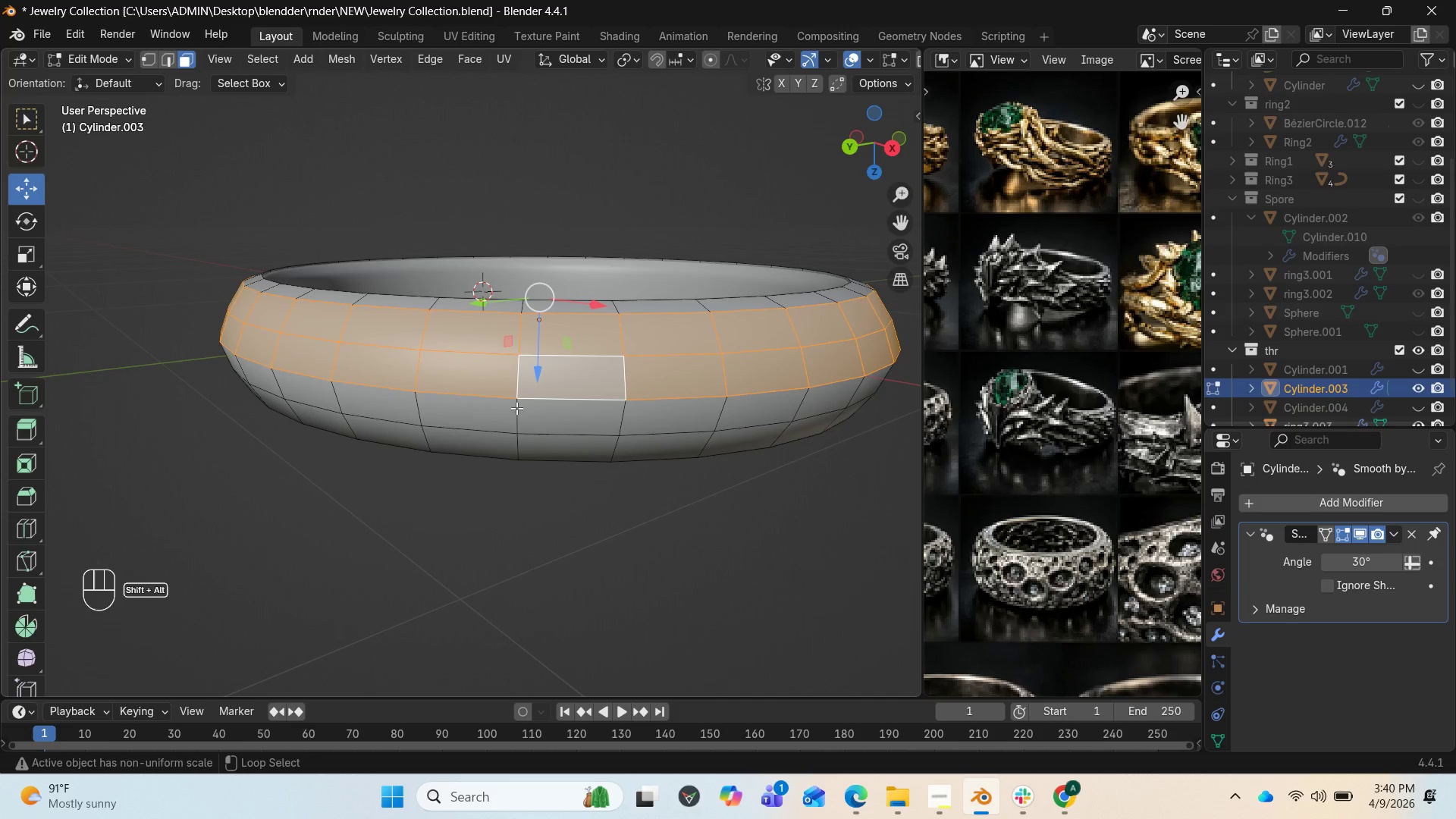 
left_click([515, 411])
 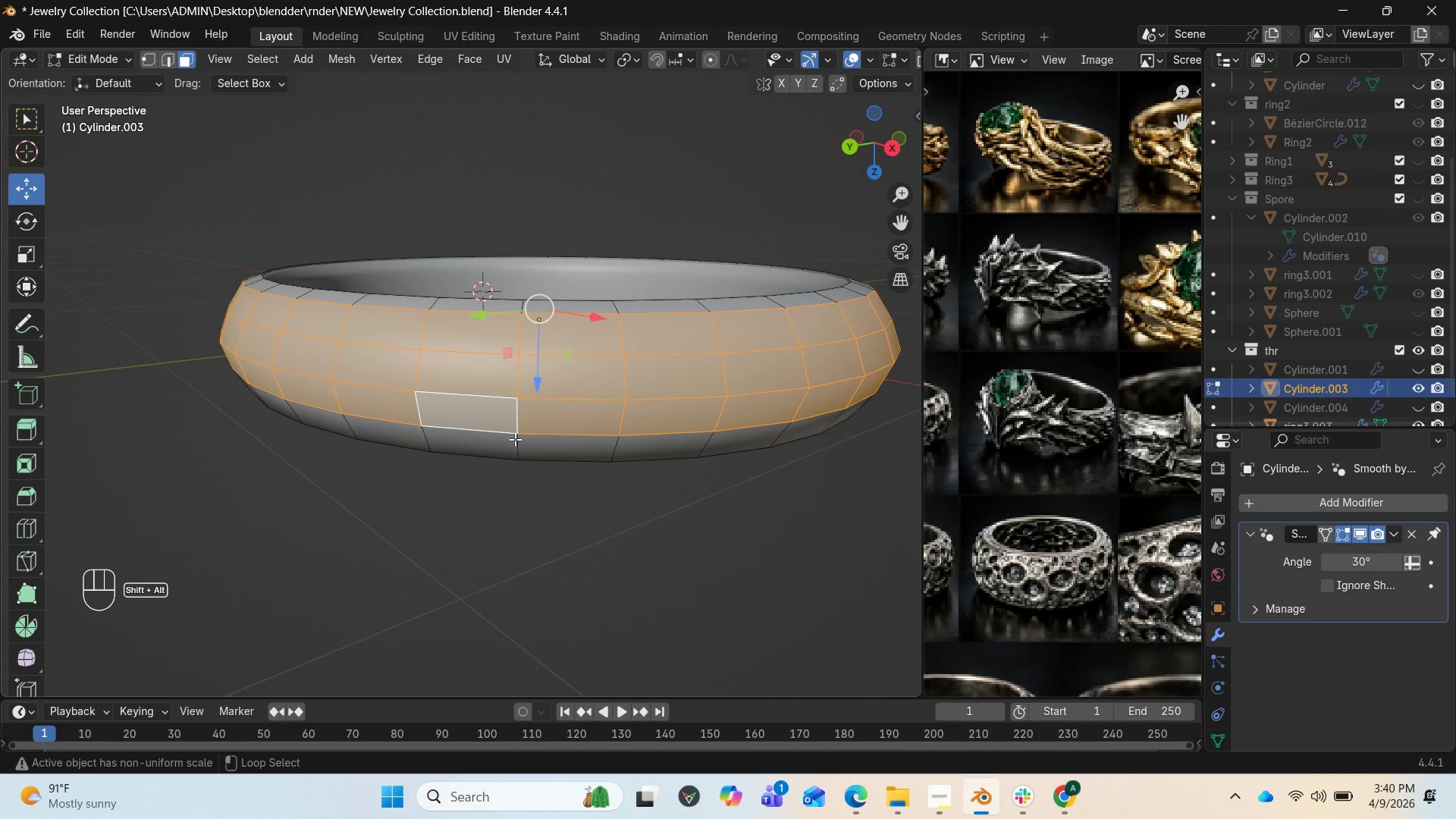 
left_click([515, 441])
 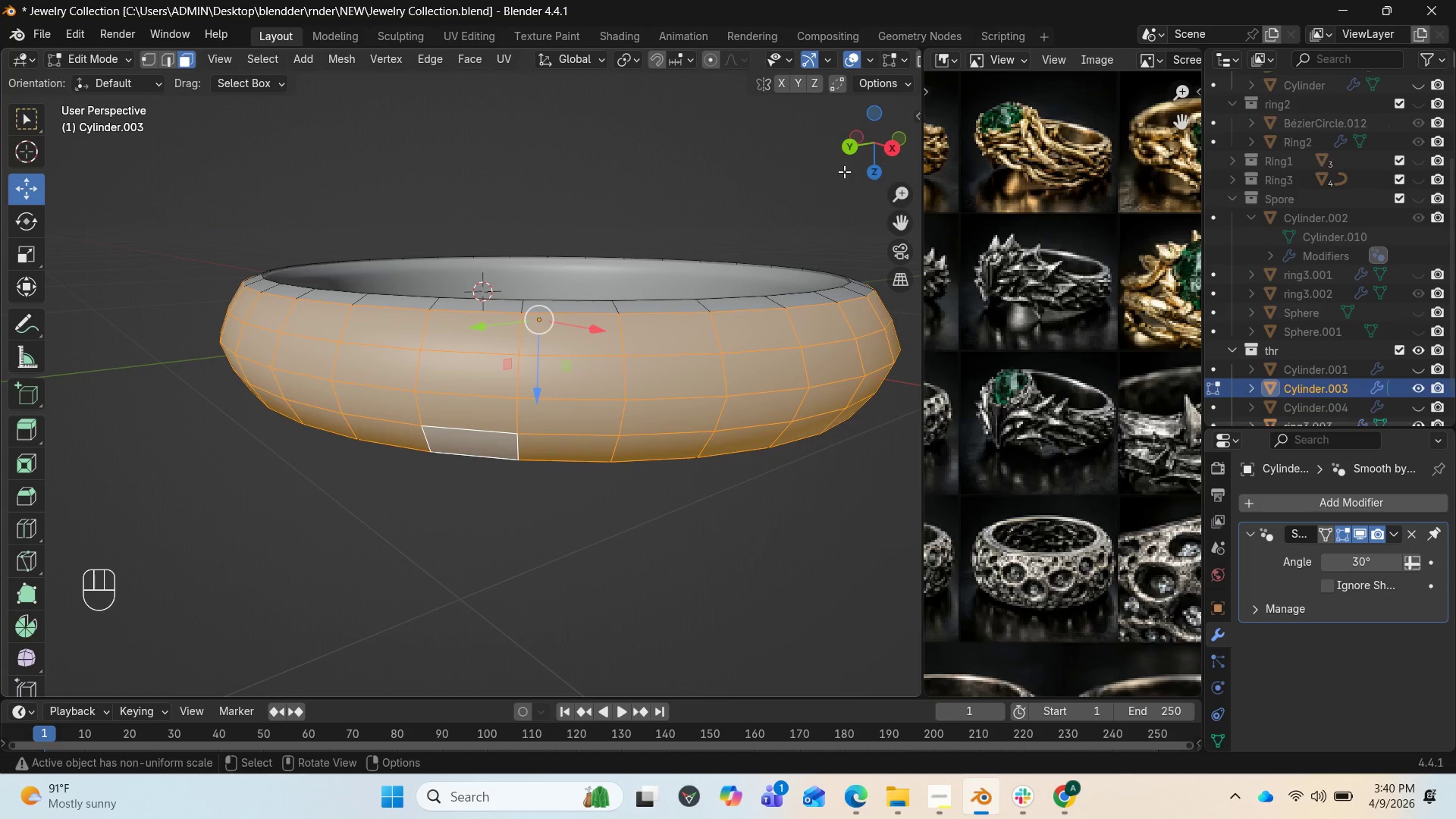 
left_click_drag(start_coordinate=[865, 149], to_coordinate=[869, 153])
 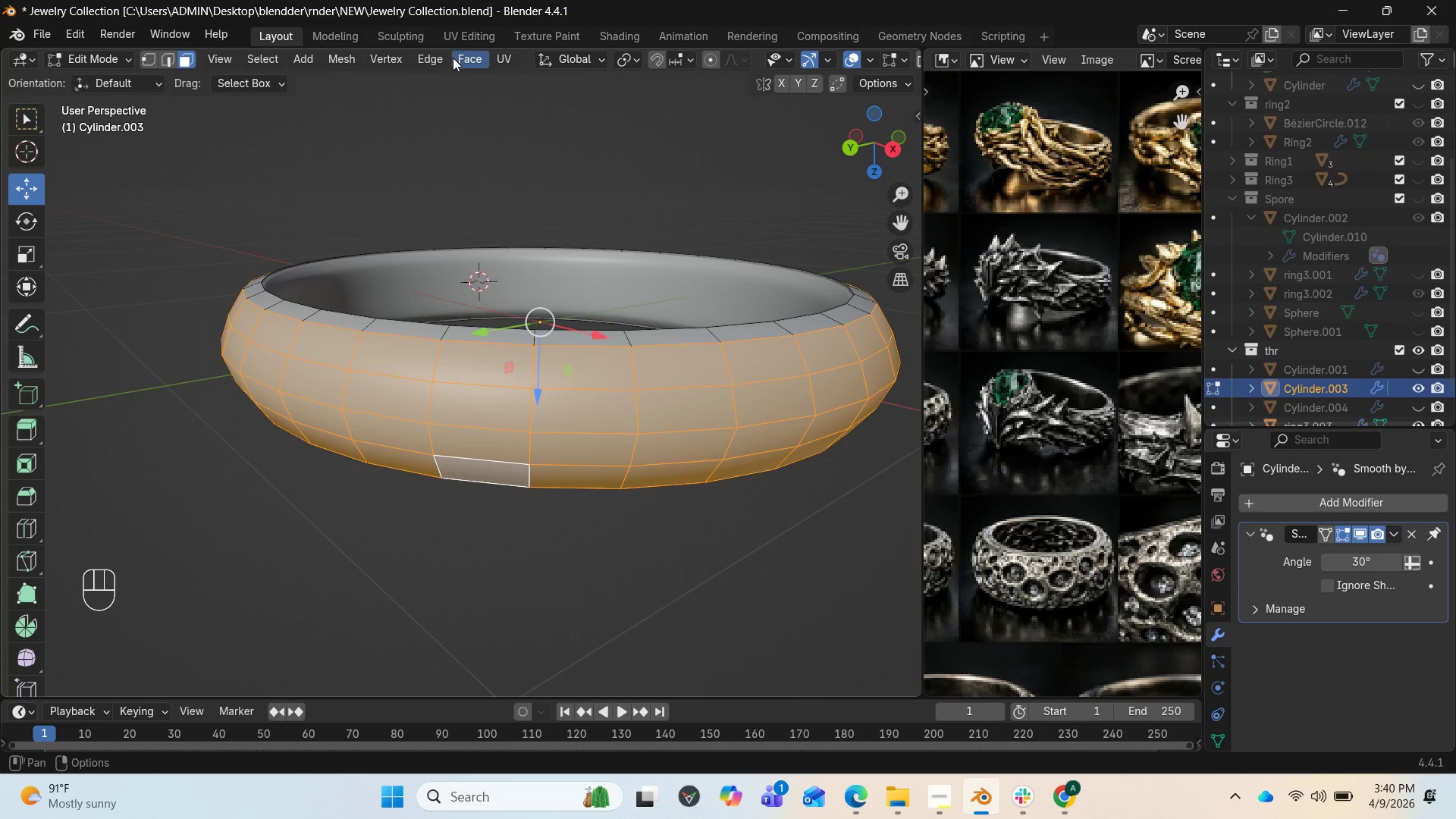 
left_click([459, 60])
 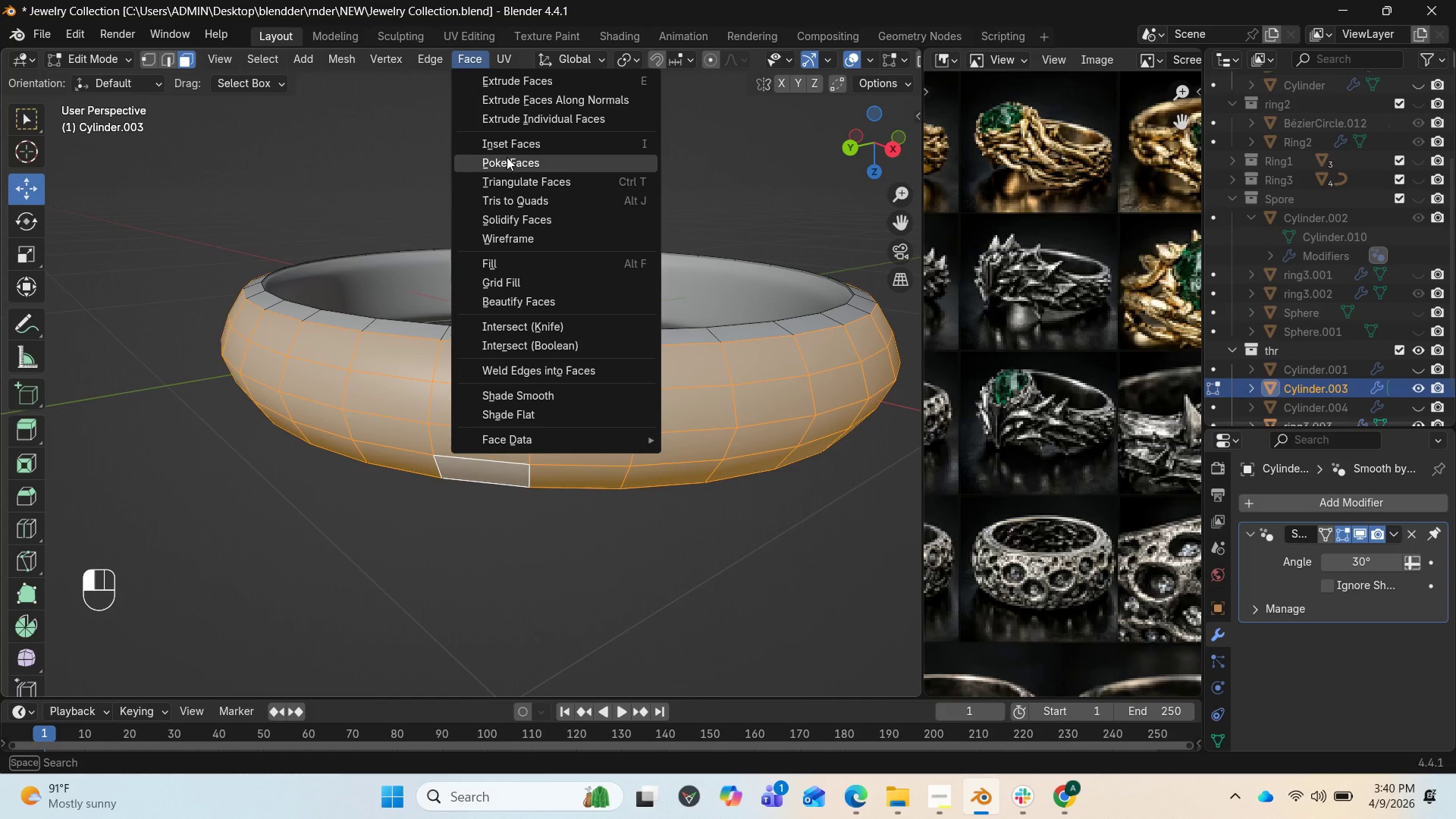 
left_click([507, 160])
 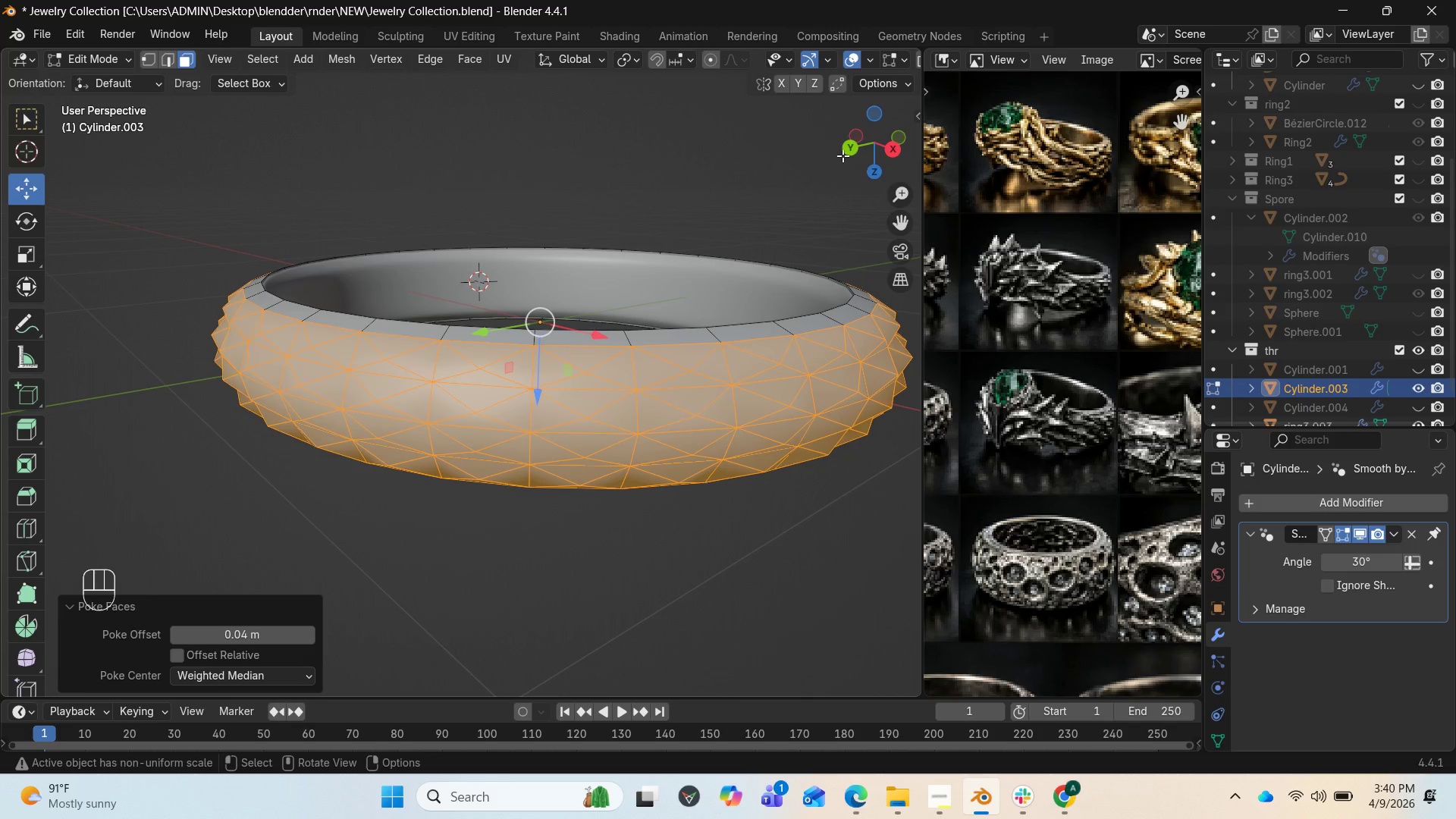 
left_click_drag(start_coordinate=[861, 147], to_coordinate=[899, 178])
 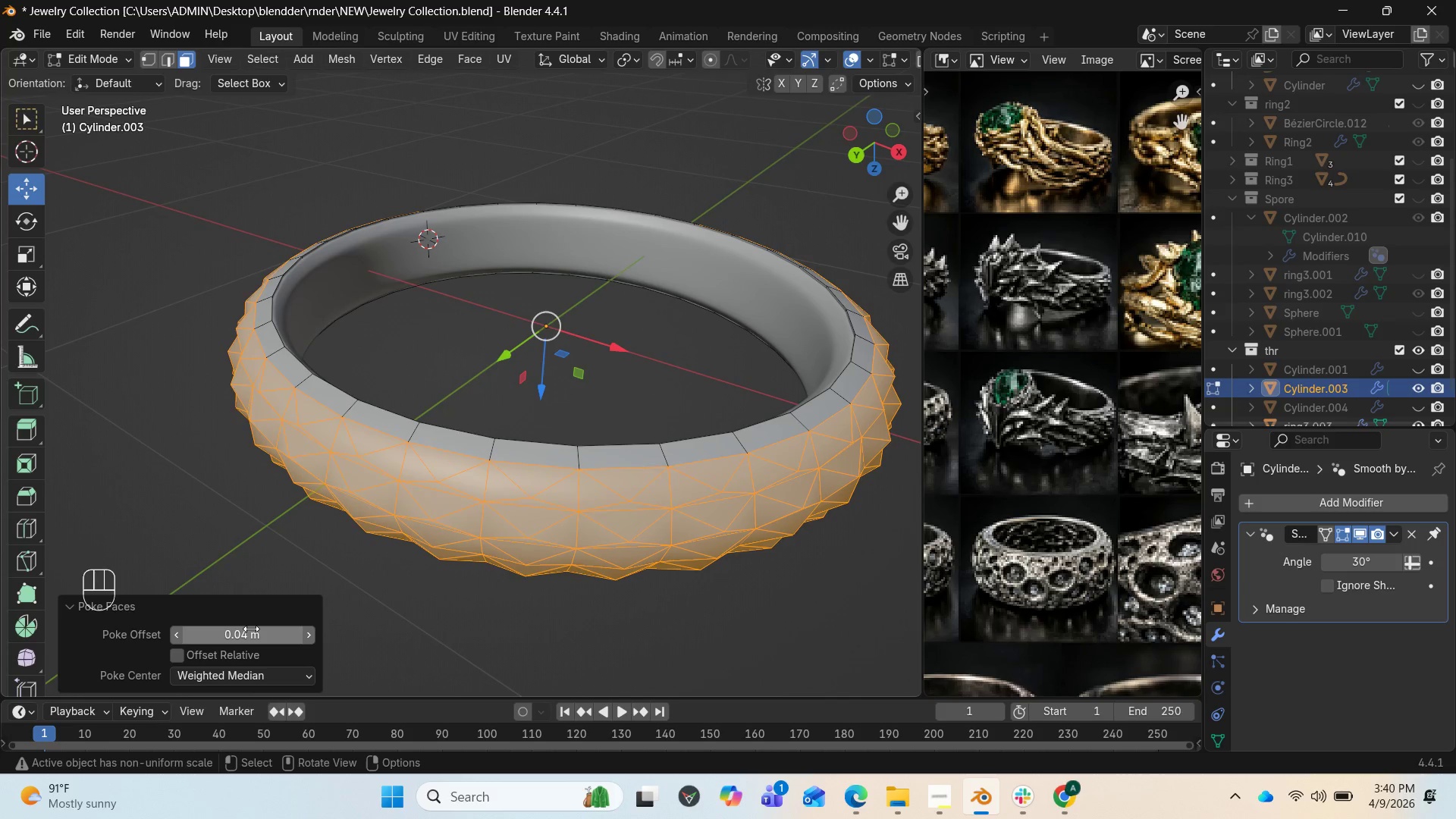 
left_click_drag(start_coordinate=[248, 629], to_coordinate=[259, 173])
 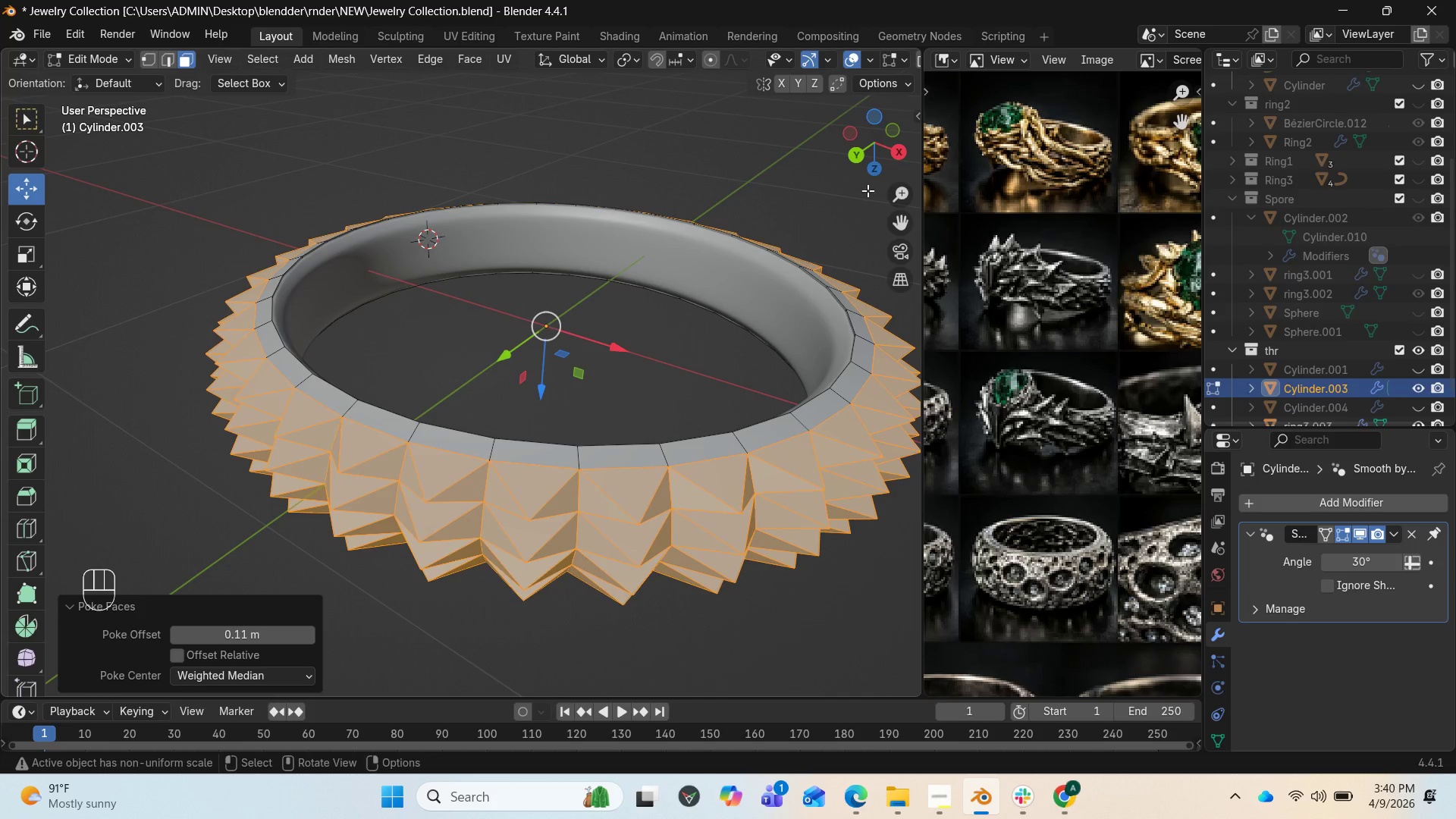 
left_click_drag(start_coordinate=[880, 166], to_coordinate=[777, 123])
 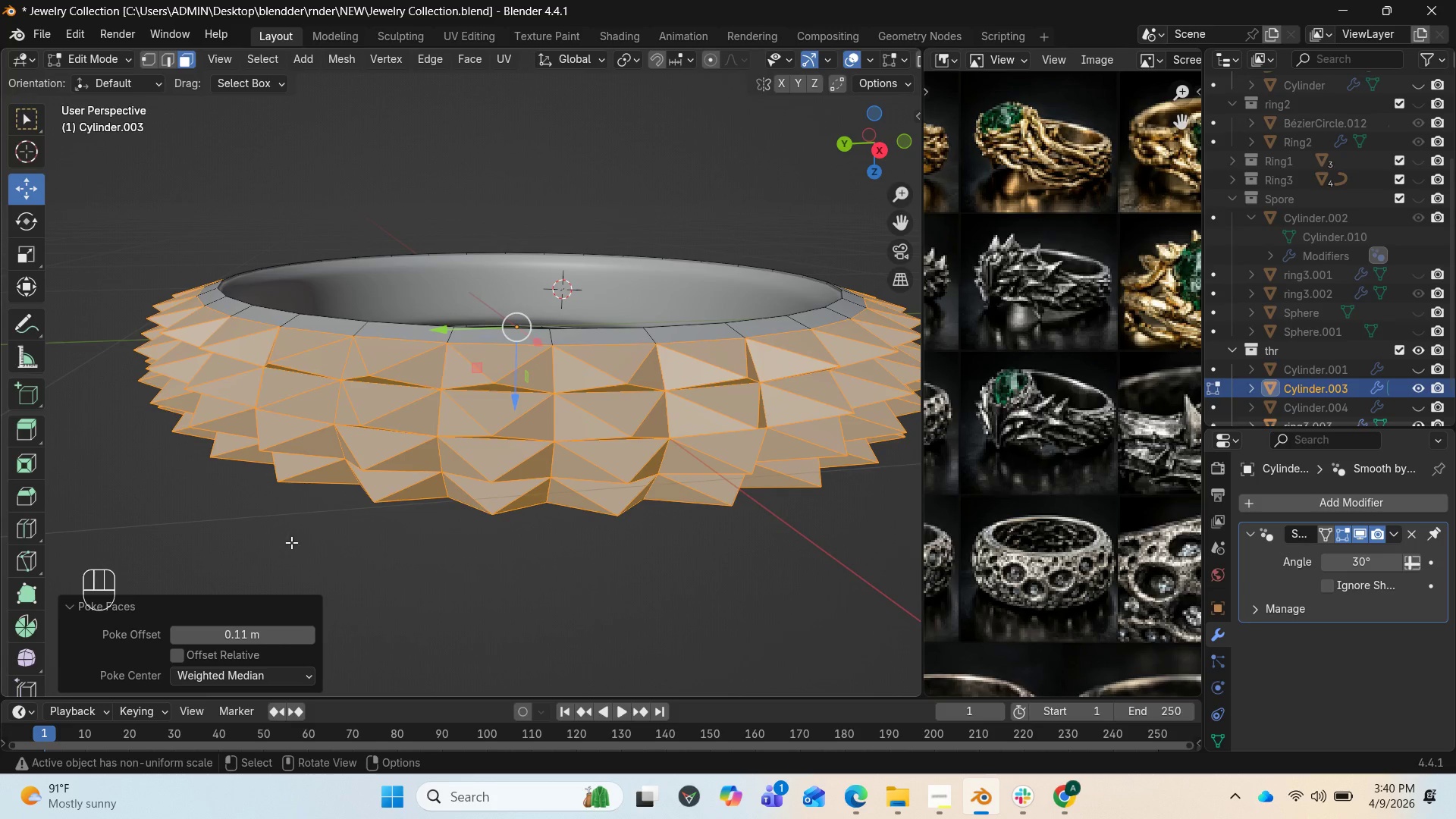 
left_click_drag(start_coordinate=[269, 635], to_coordinate=[258, 172])
 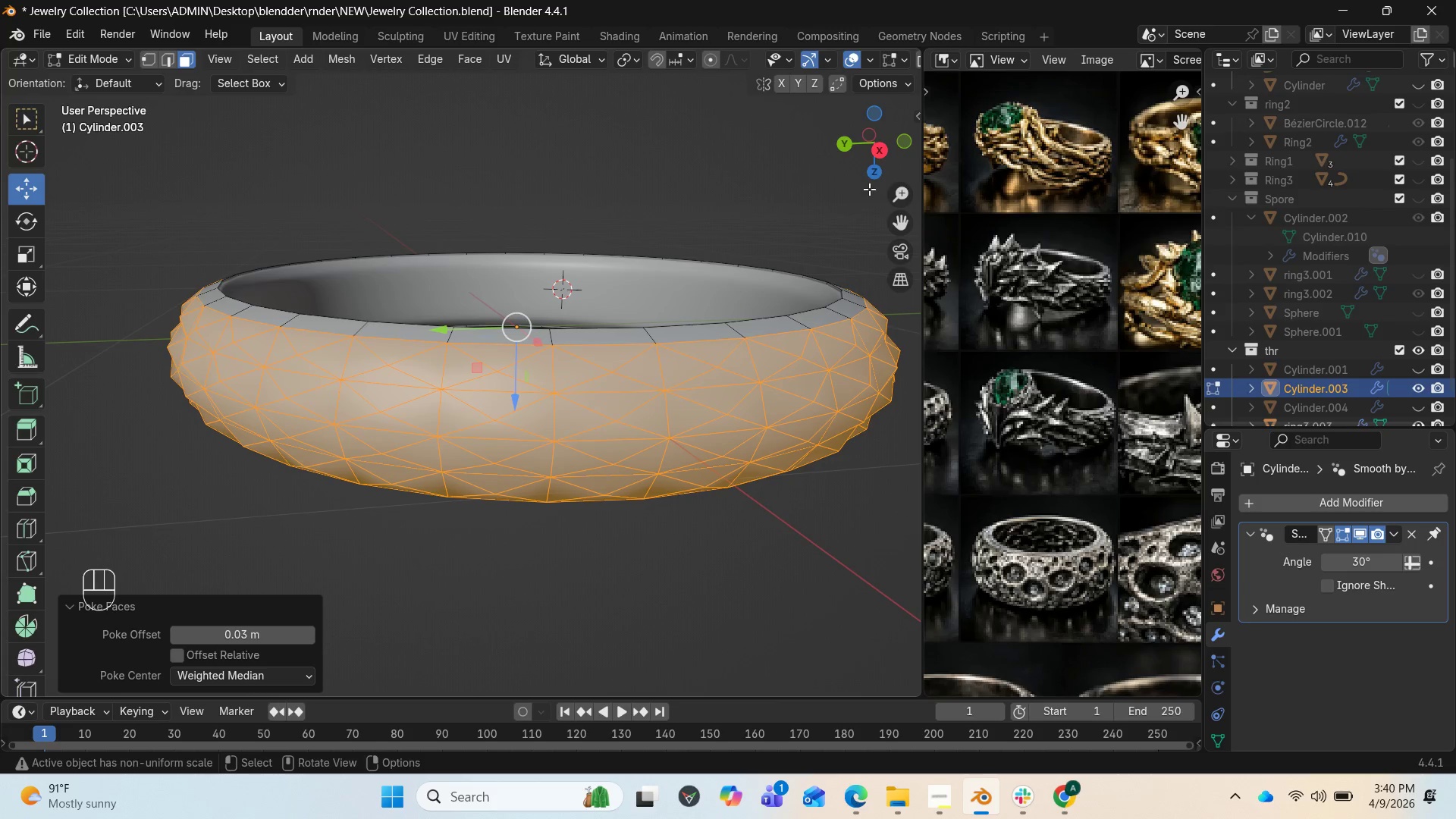 
left_click_drag(start_coordinate=[884, 158], to_coordinate=[64, 80])
 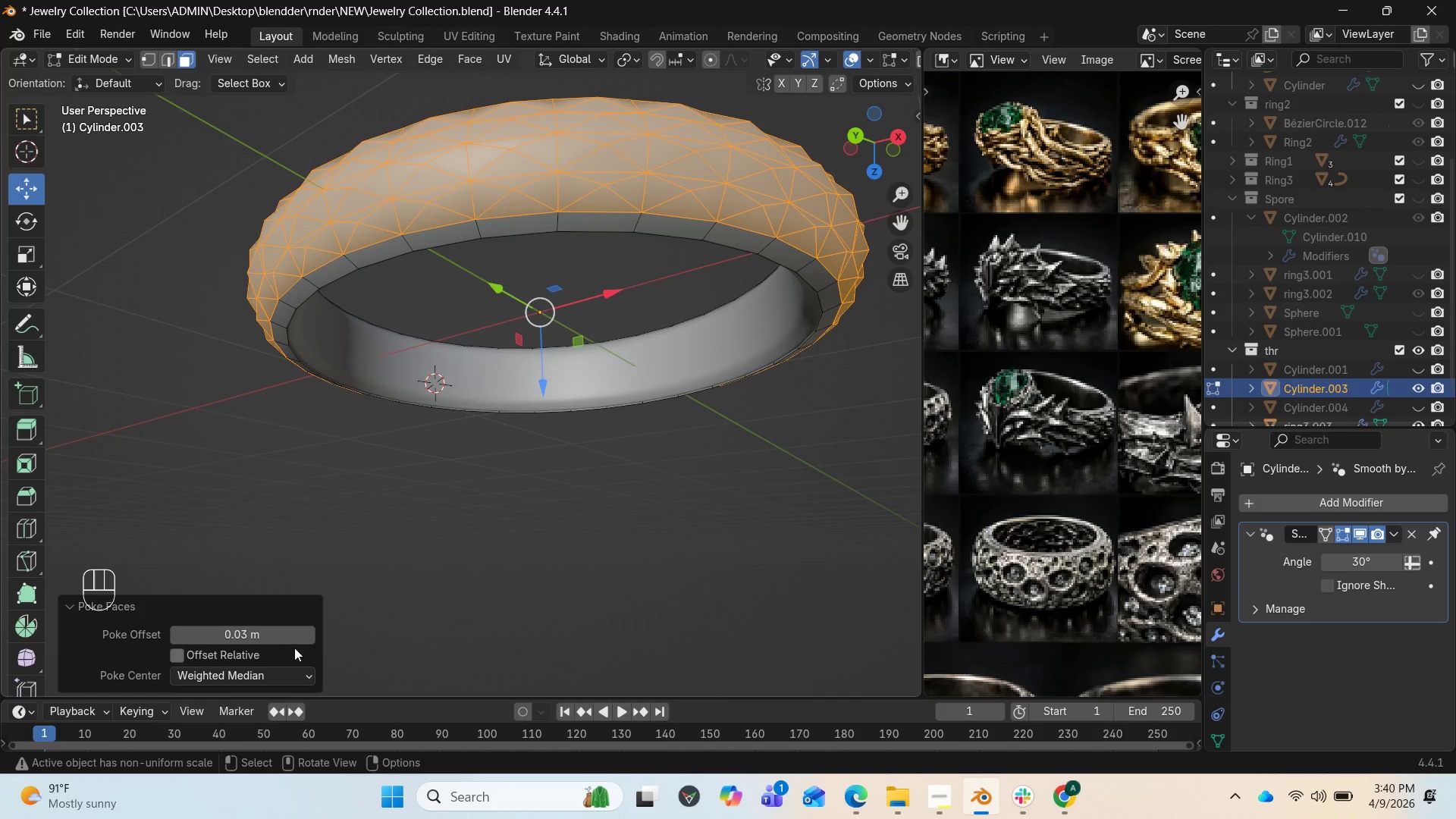 
left_click_drag(start_coordinate=[264, 630], to_coordinate=[250, 626])
 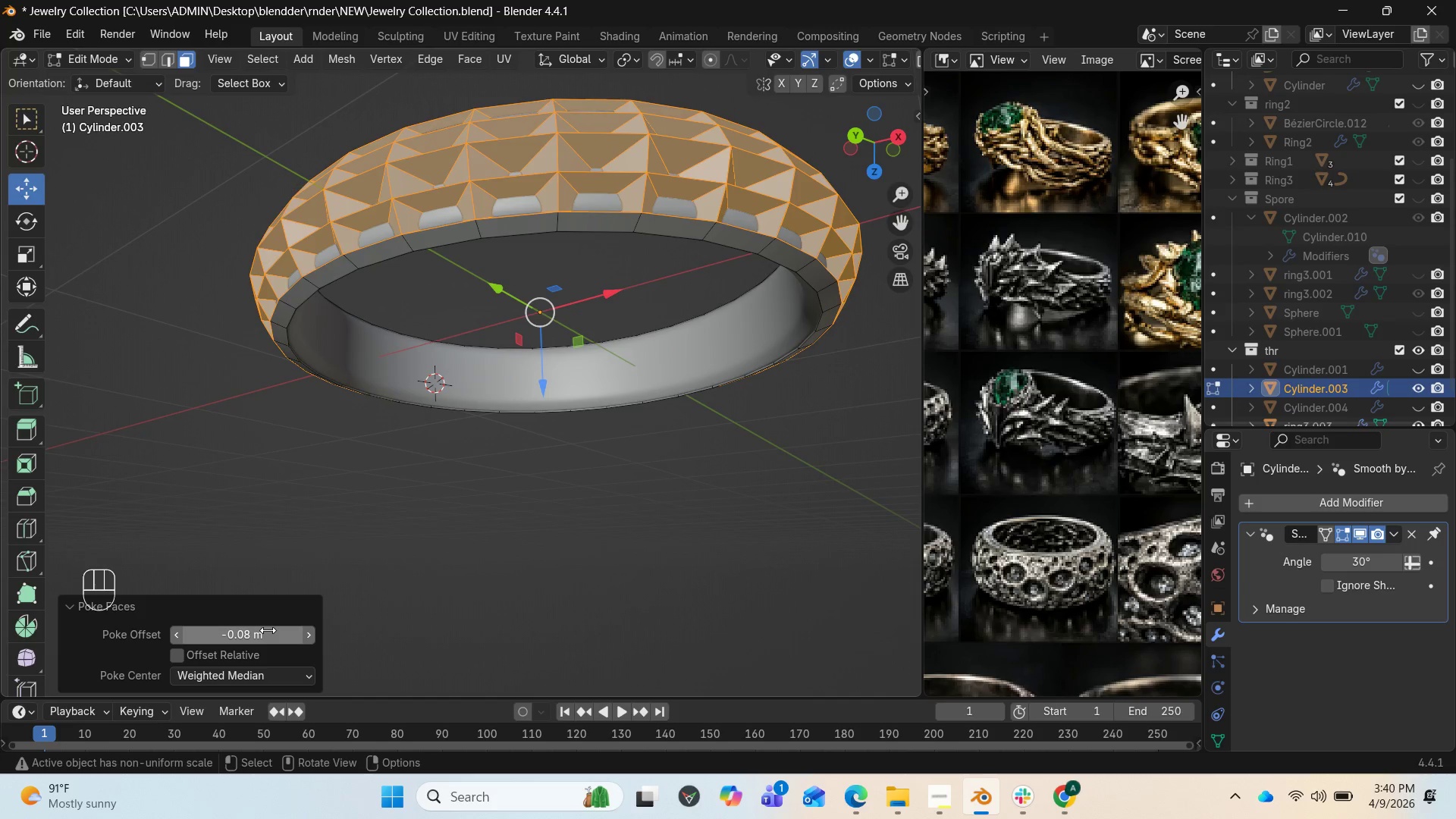 
left_click([267, 630])
 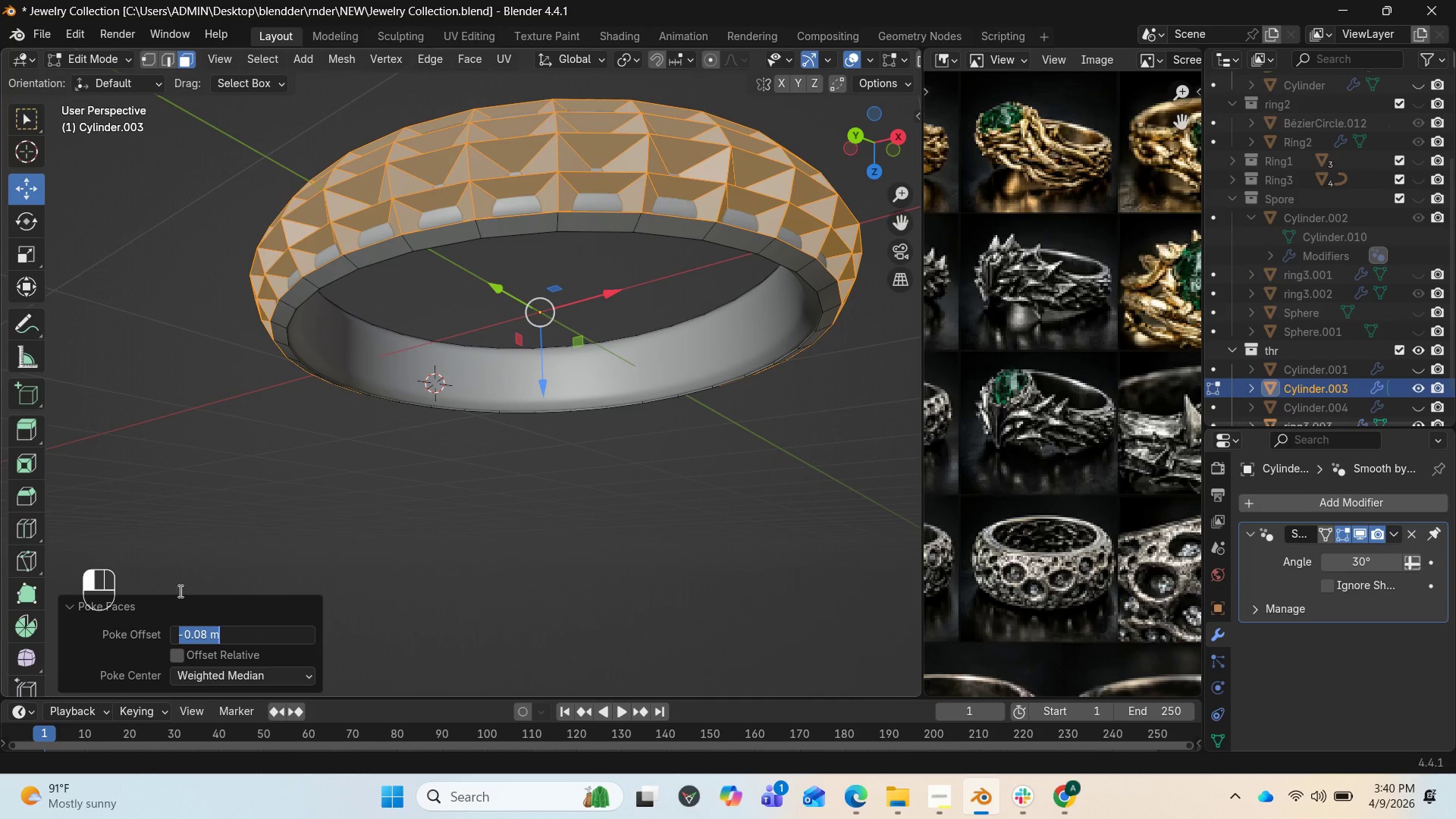 
key(0)
 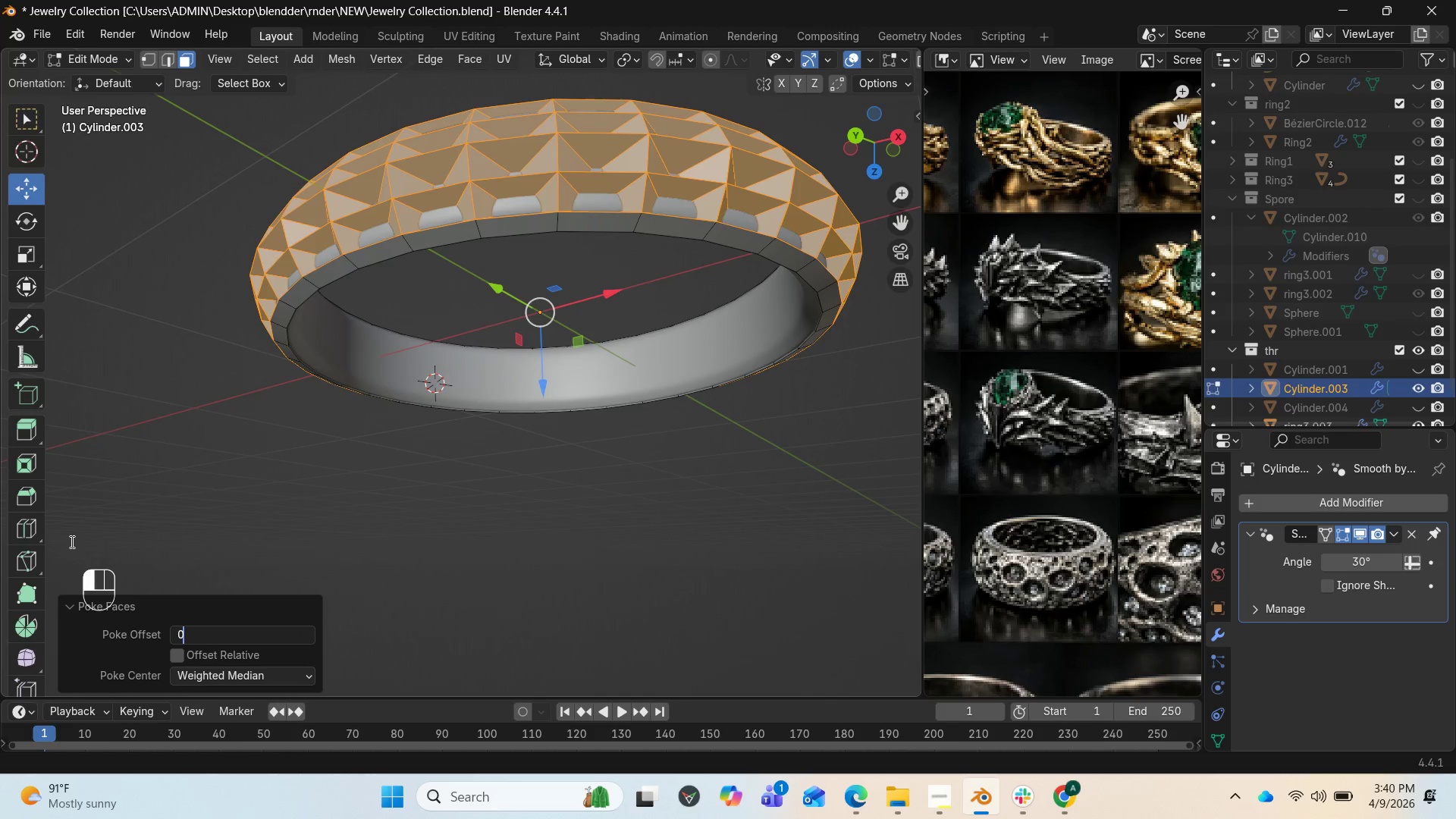 
key(Enter)
 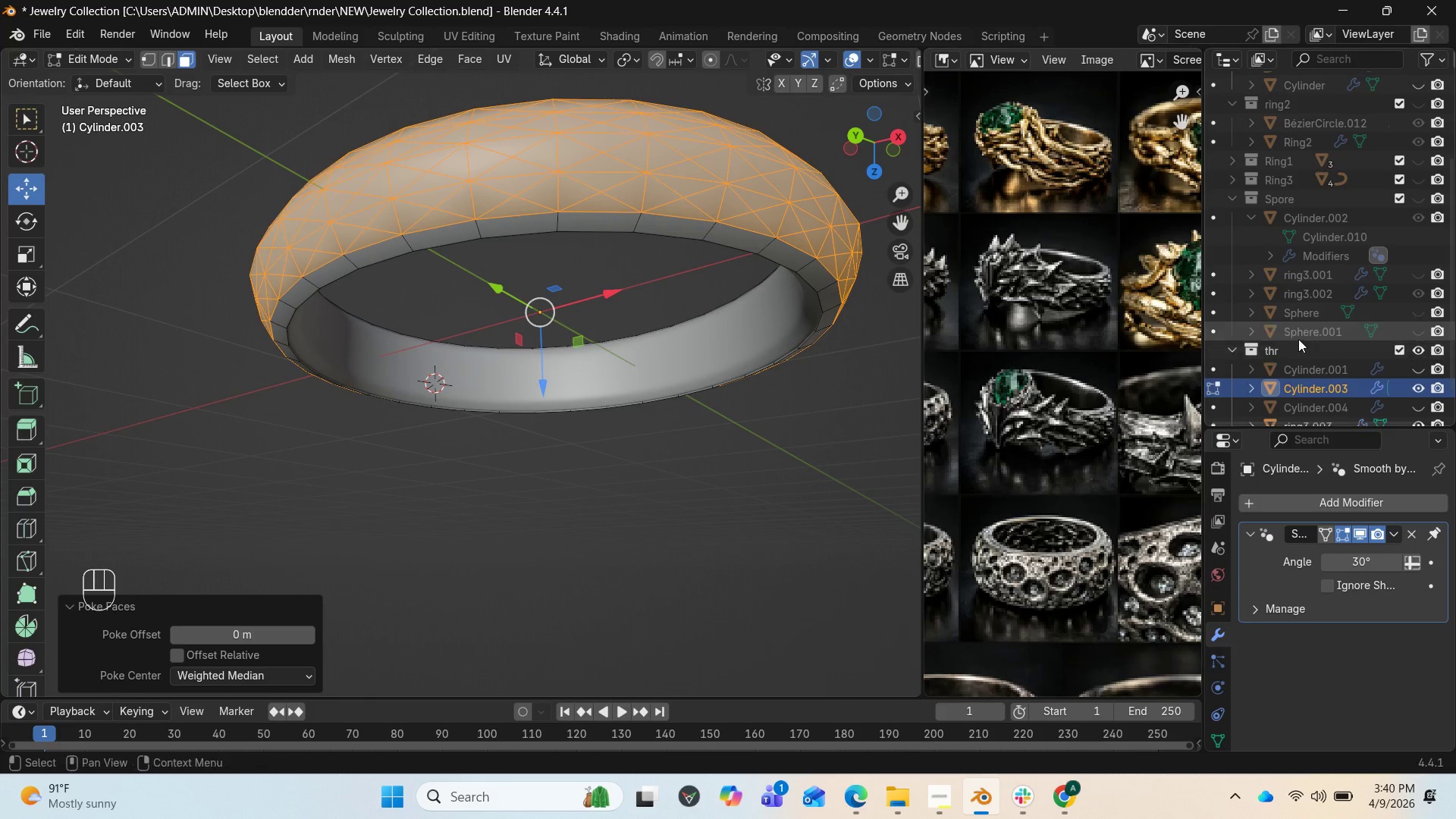 
left_click_drag(start_coordinate=[878, 149], to_coordinate=[802, 234])
 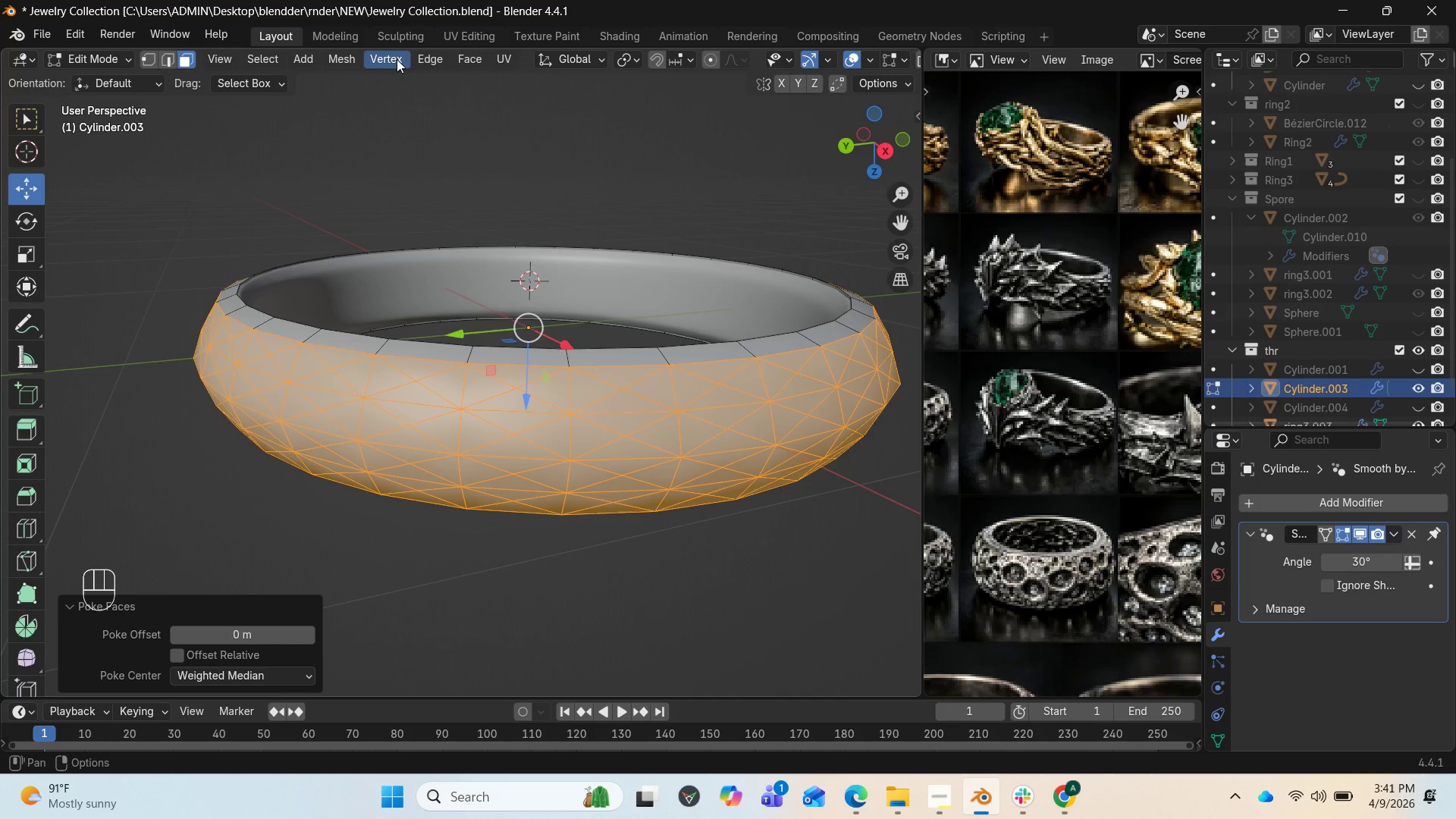 
left_click([465, 66])
 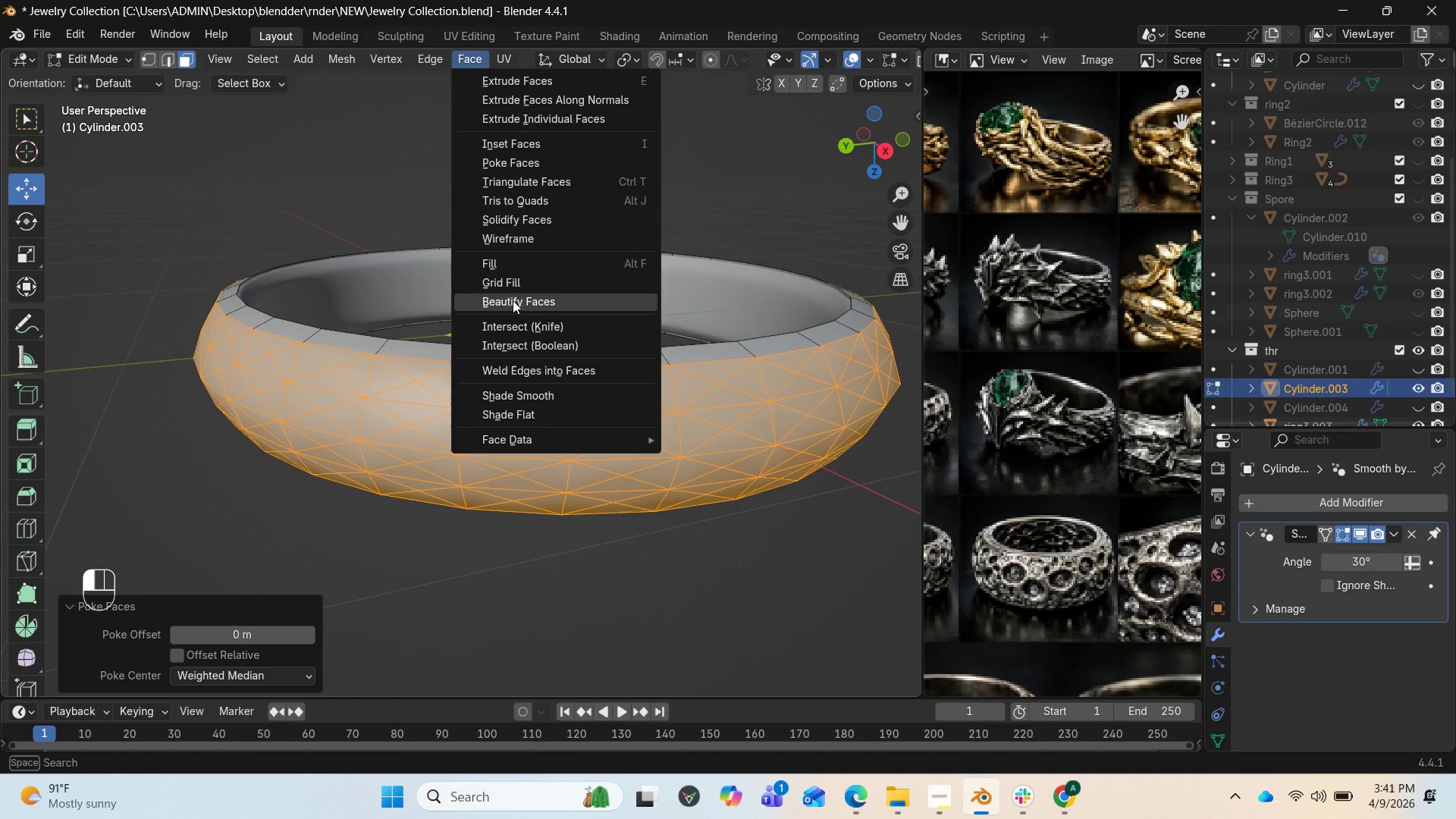 
wait(8.14)
 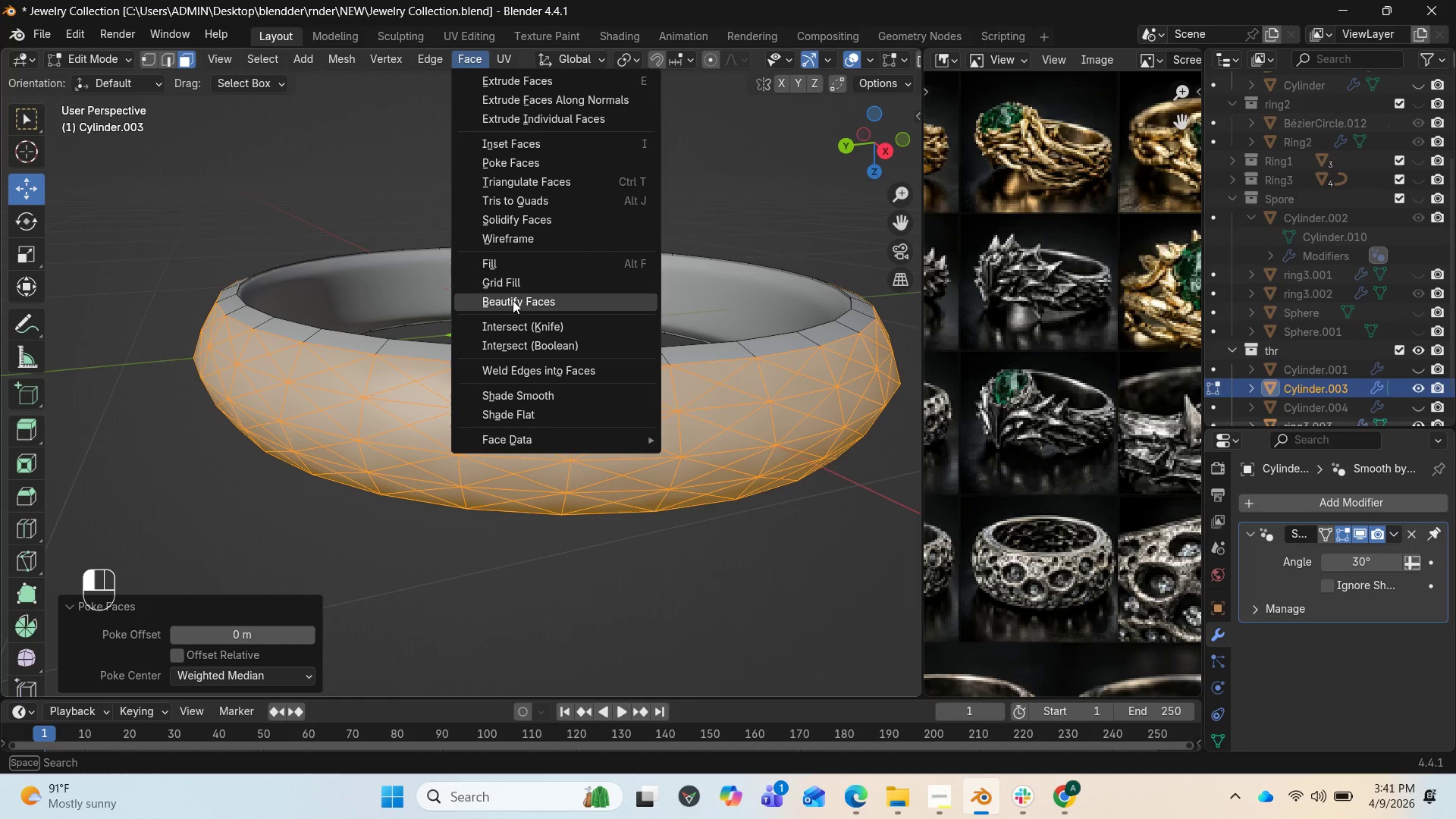 
left_click([550, 202])
 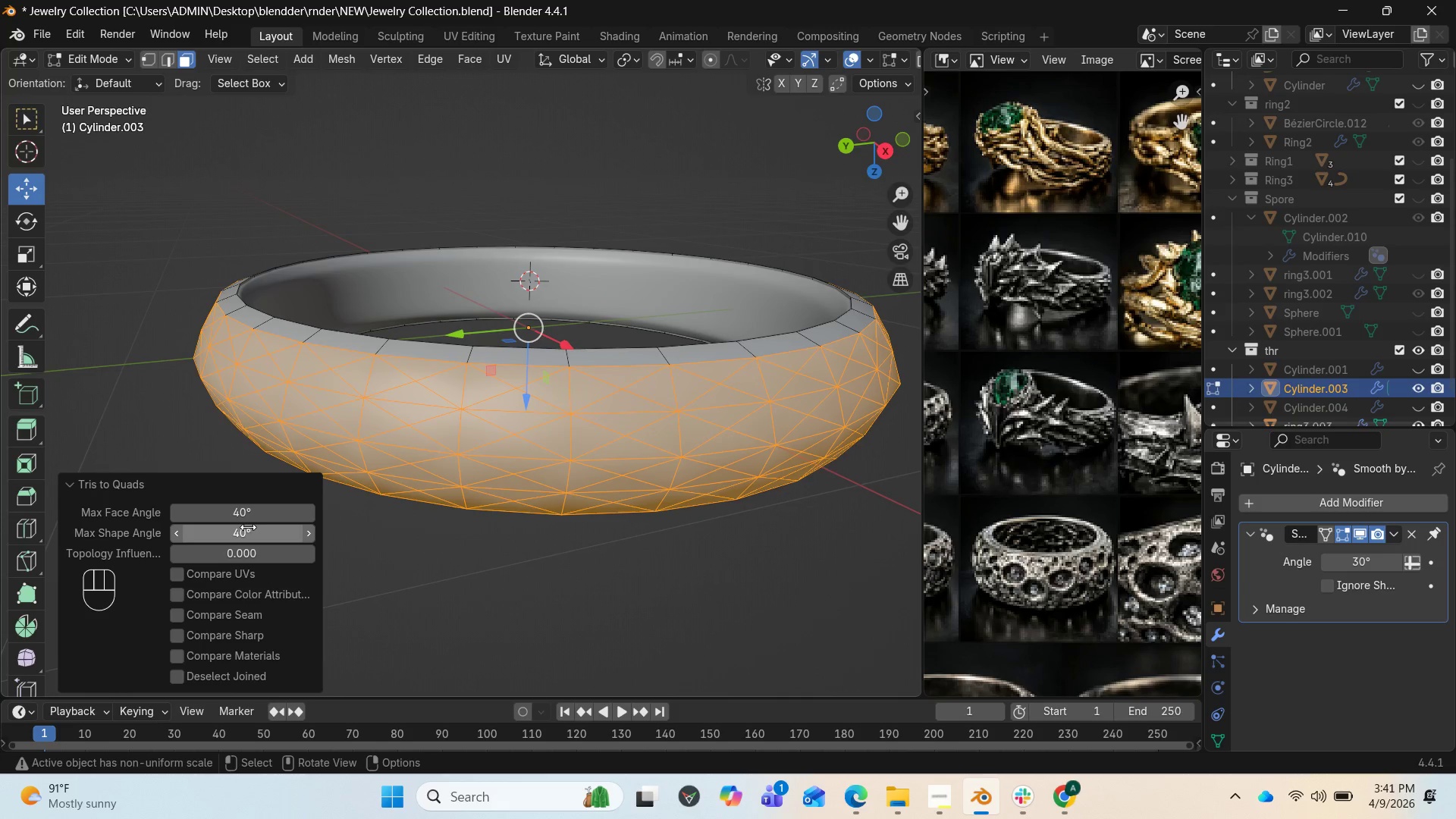 
wait(7.31)
 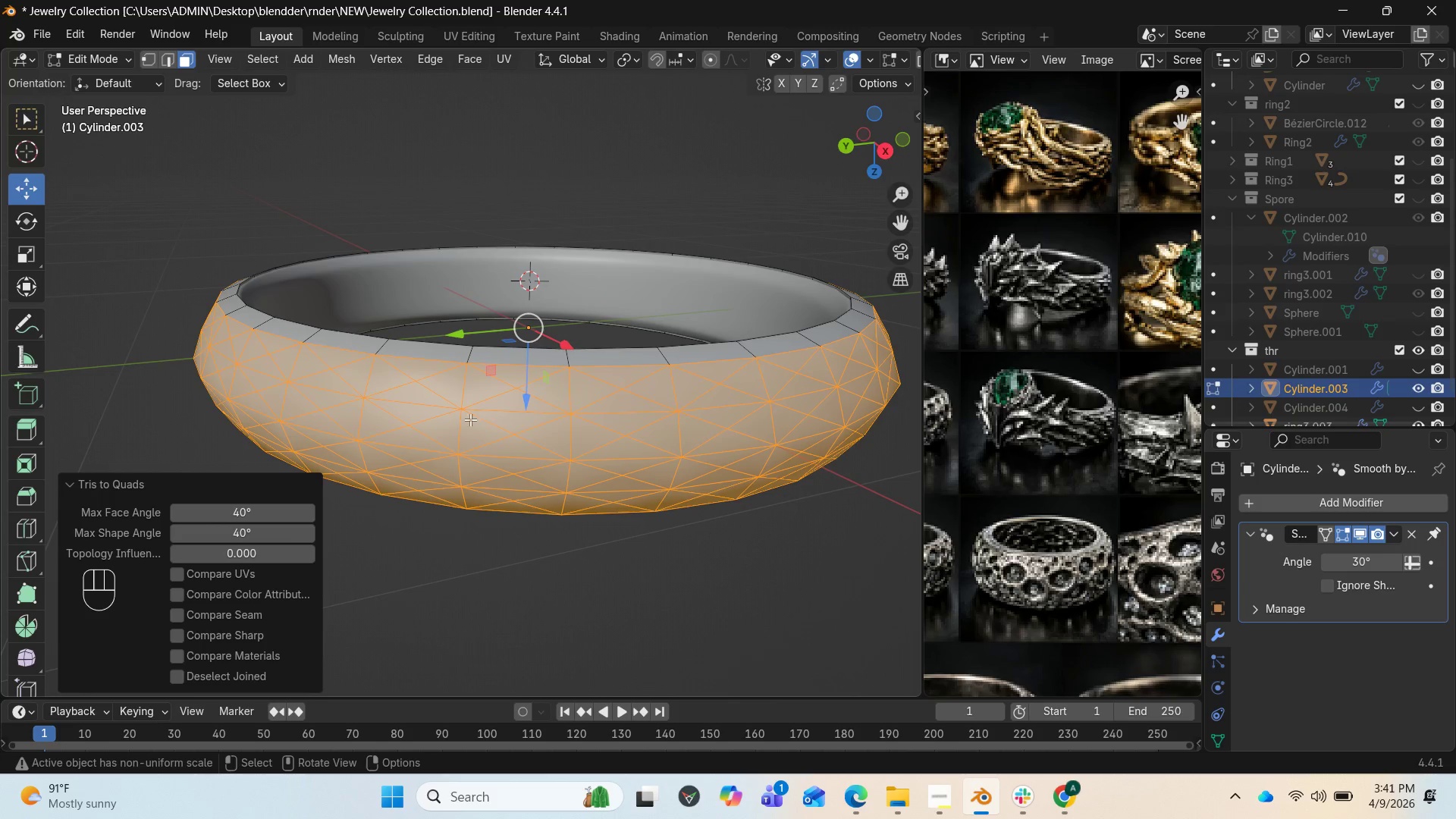 
left_click_drag(start_coordinate=[240, 516], to_coordinate=[329, 545])
 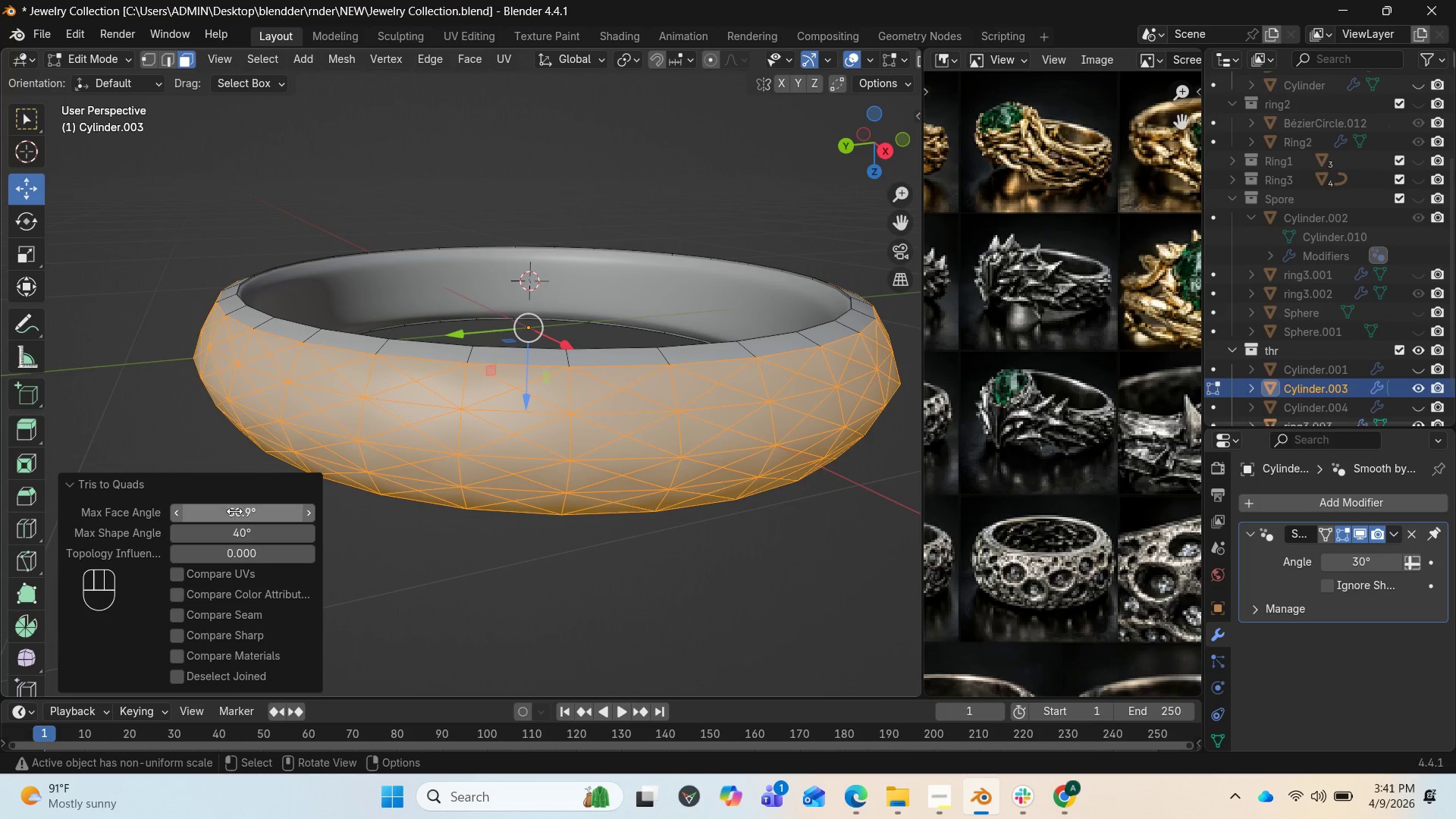 
left_click([234, 510])
 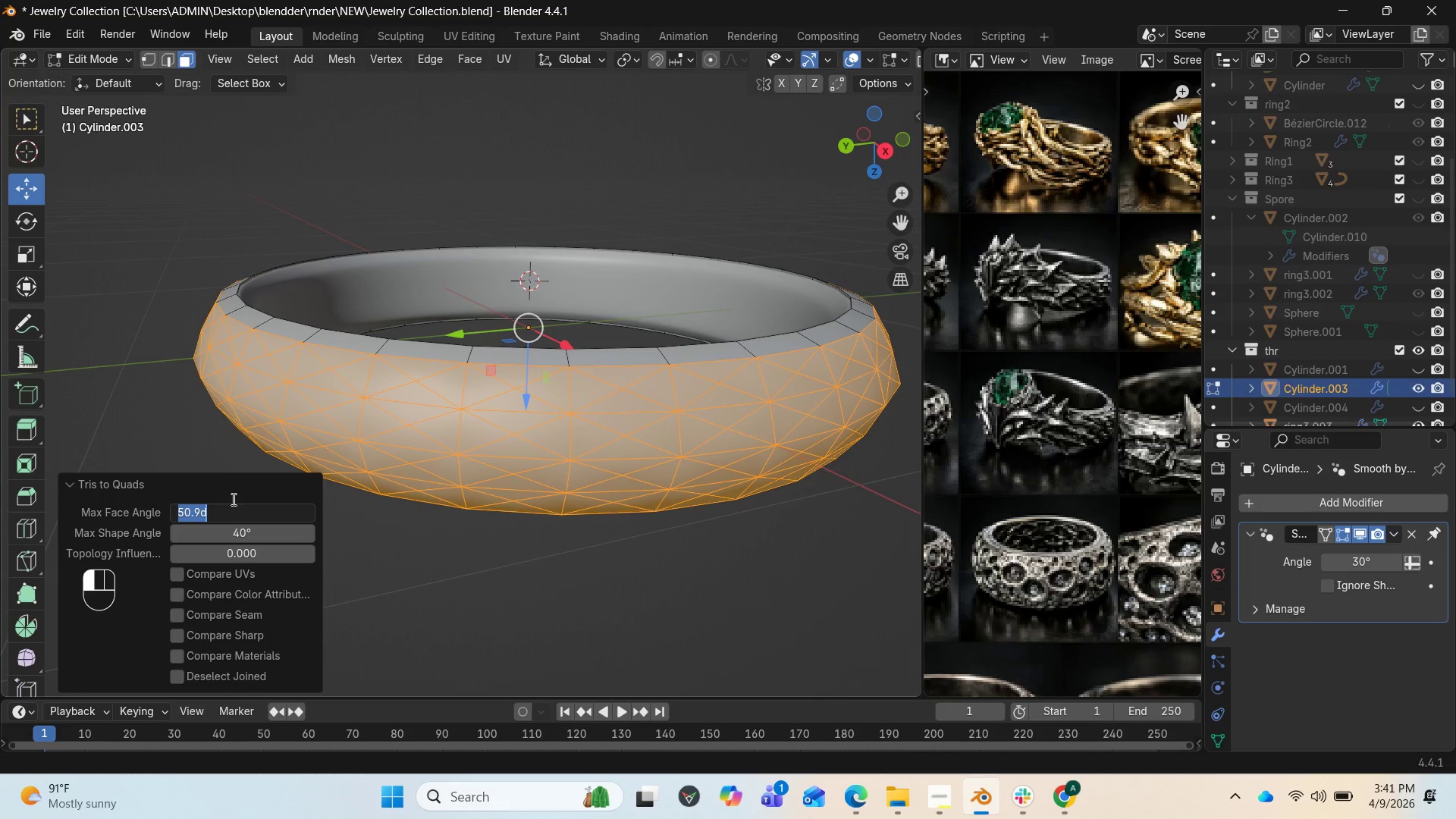 
type(40)
 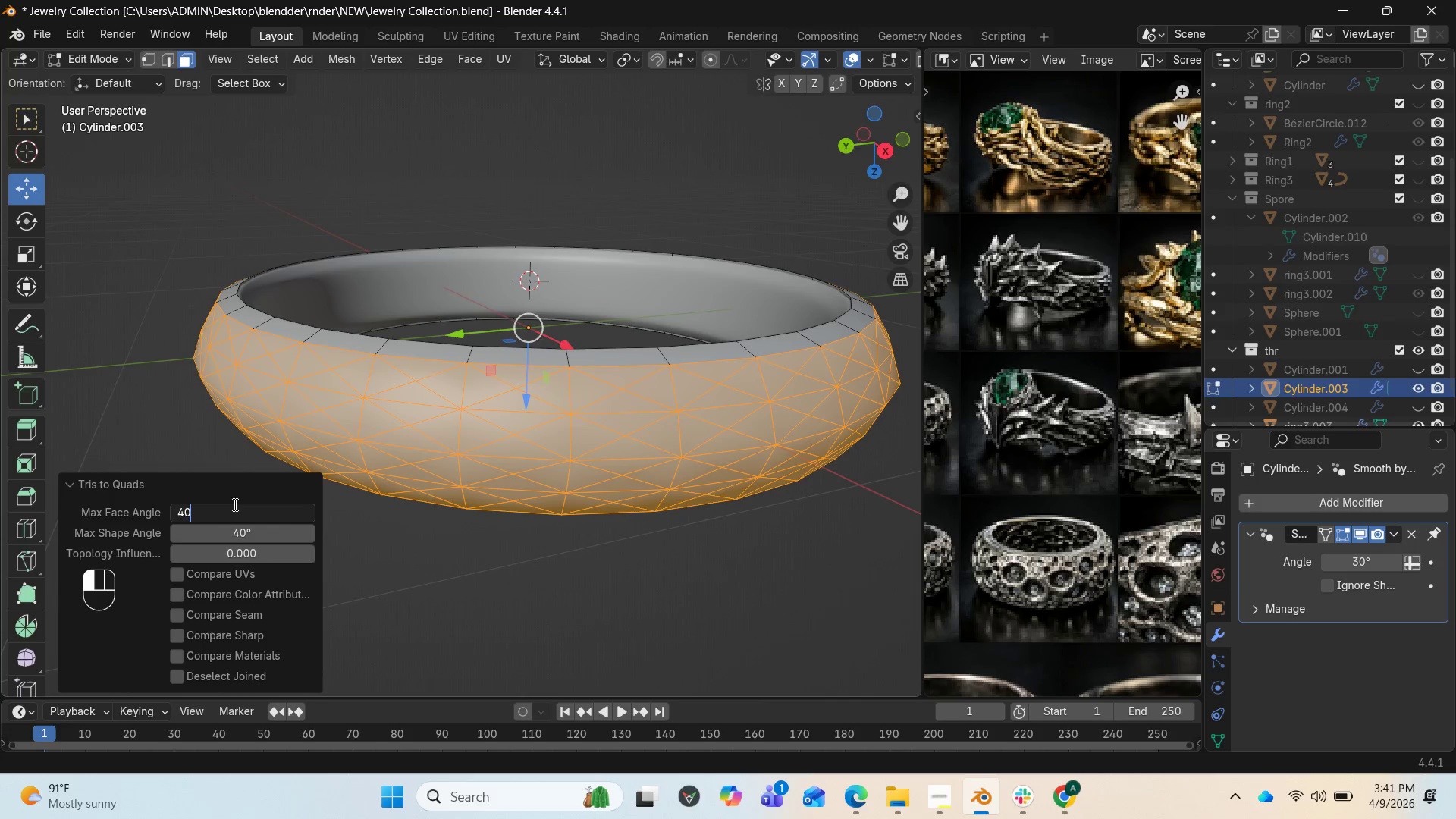 
key(Enter)
 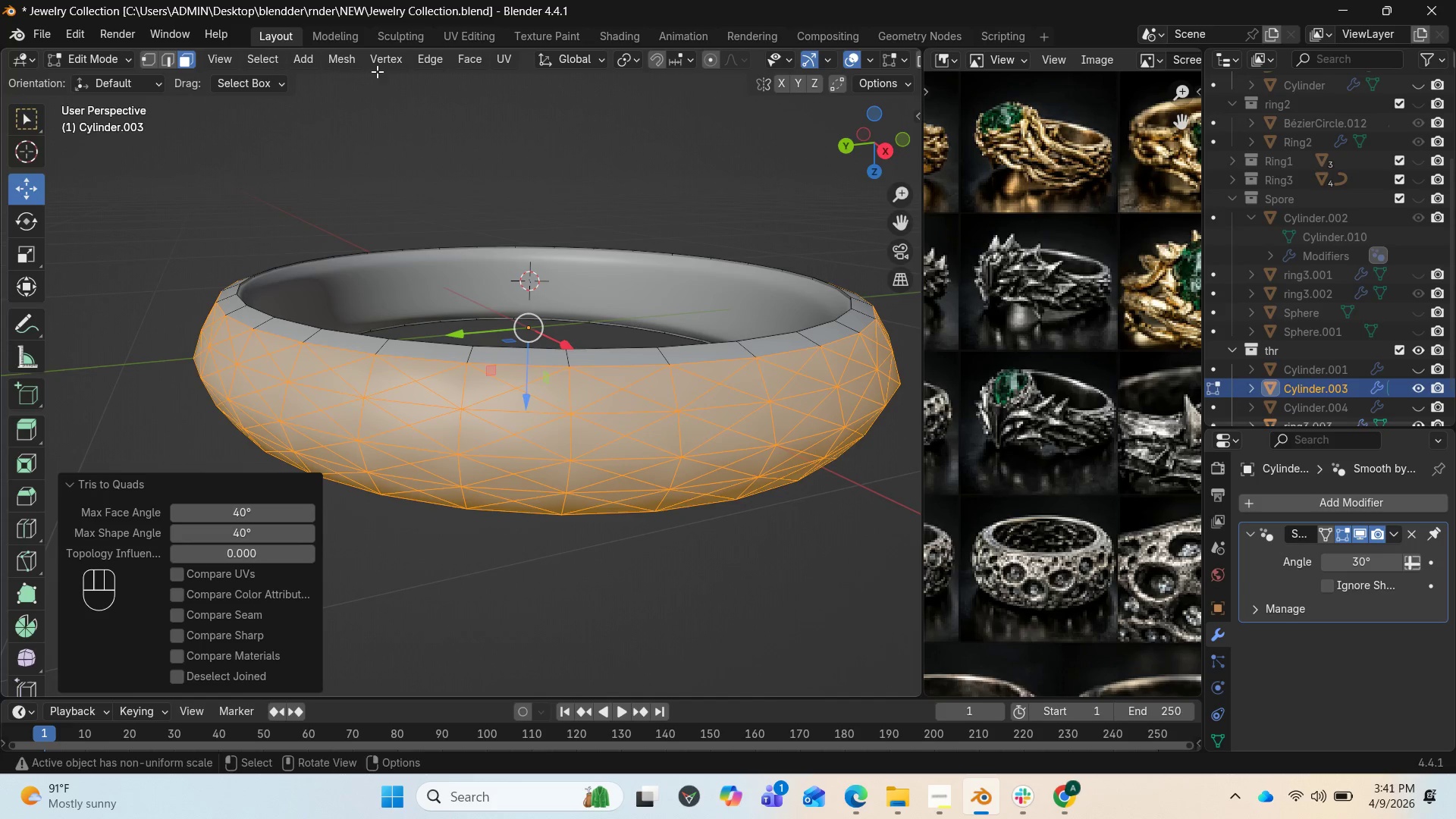 
left_click([474, 61])
 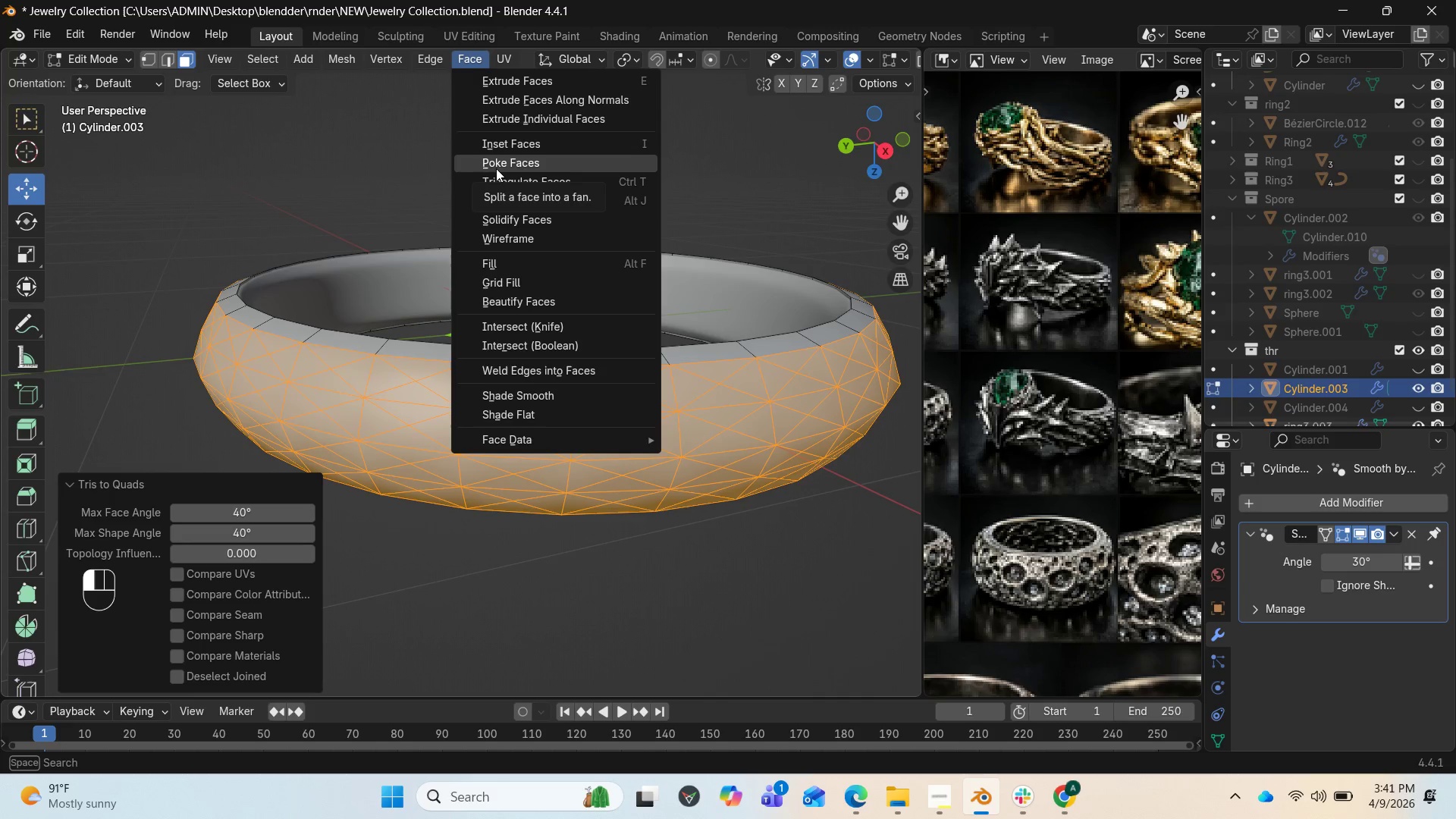 
left_click([496, 168])
 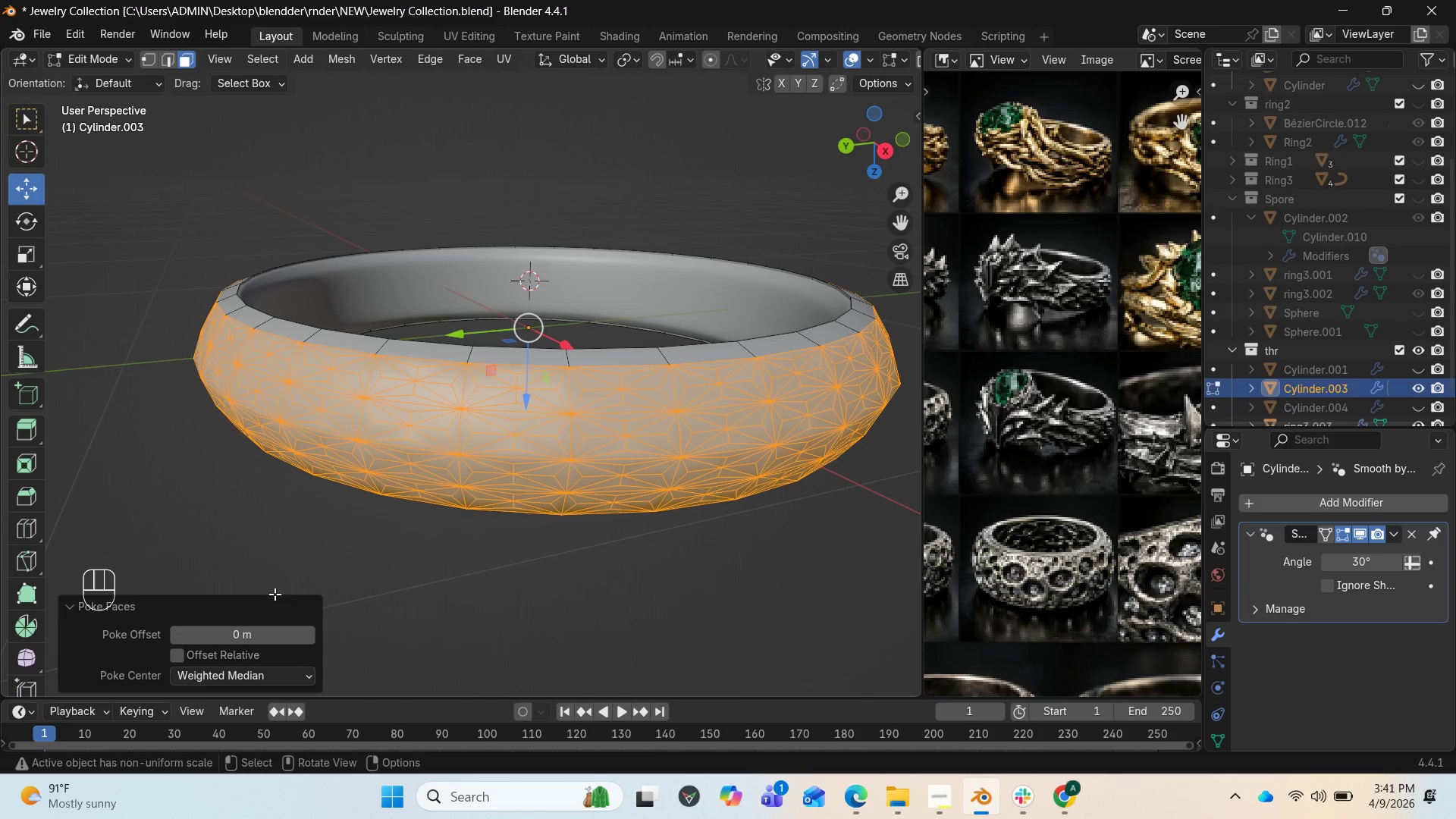 
left_click_drag(start_coordinate=[246, 628], to_coordinate=[255, 171])
 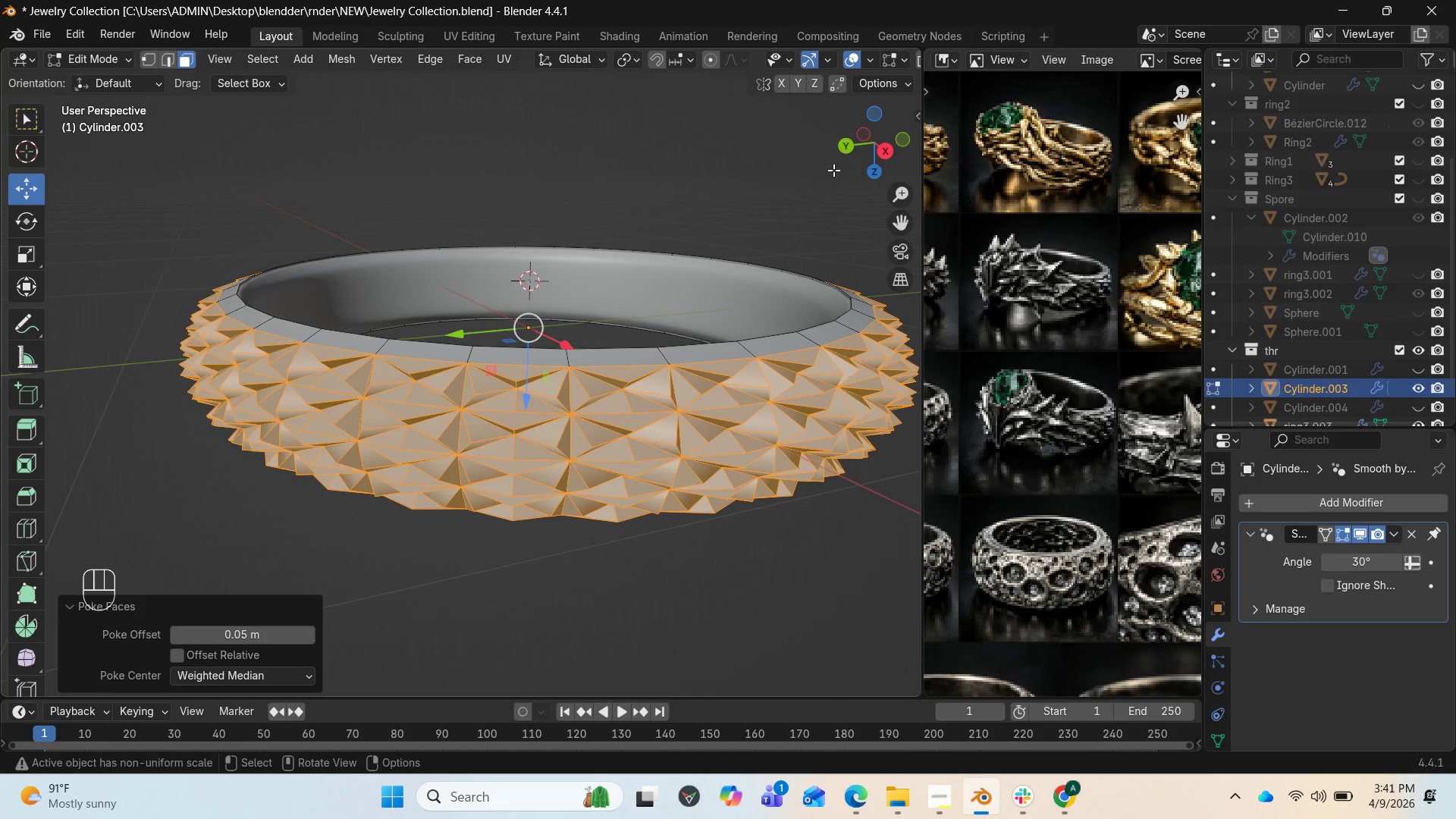 
left_click_drag(start_coordinate=[858, 149], to_coordinate=[865, 133])
 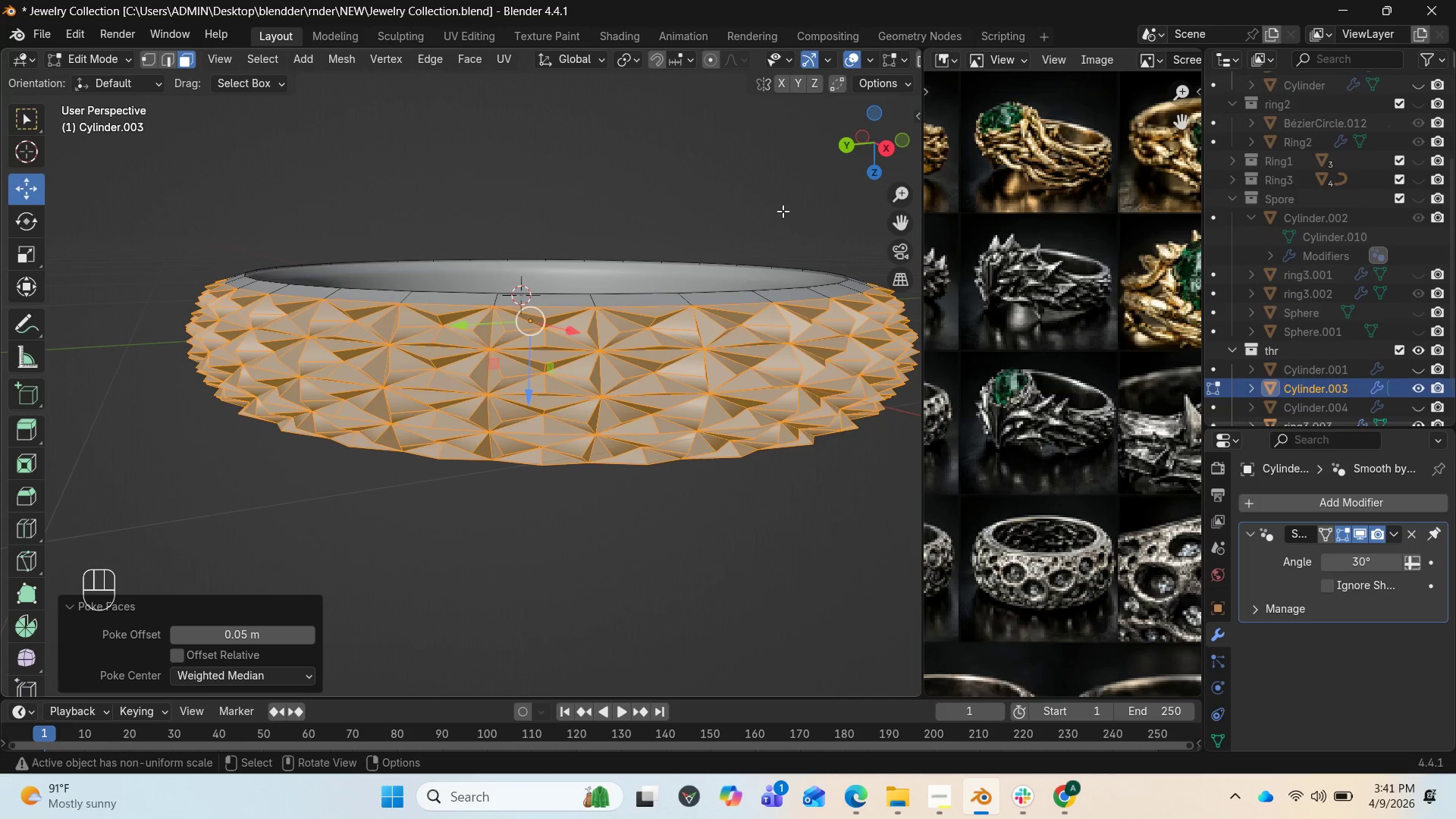 
key(Control+Z)
 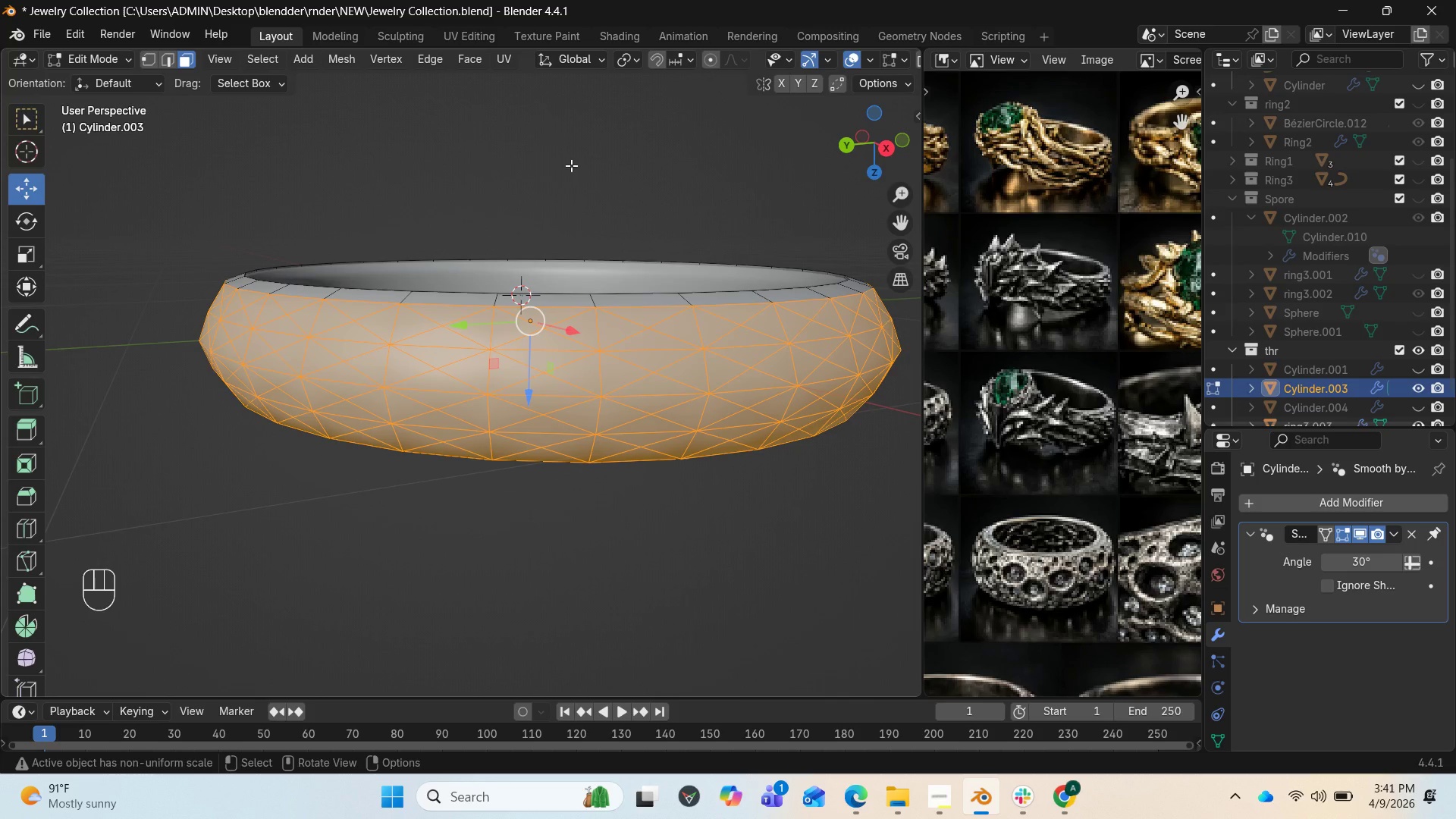 
wait(5.17)
 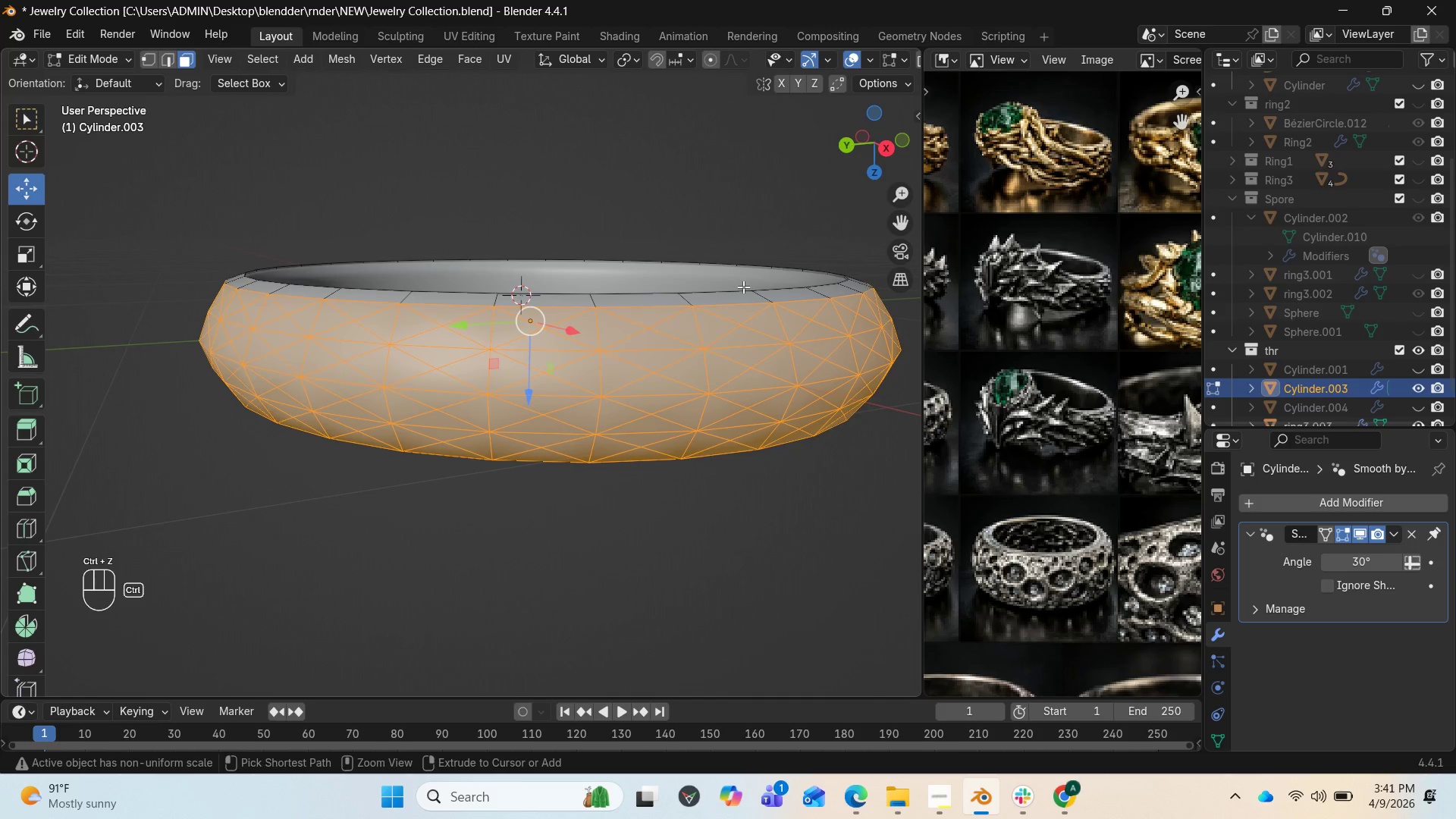 
key(Control+Z)
 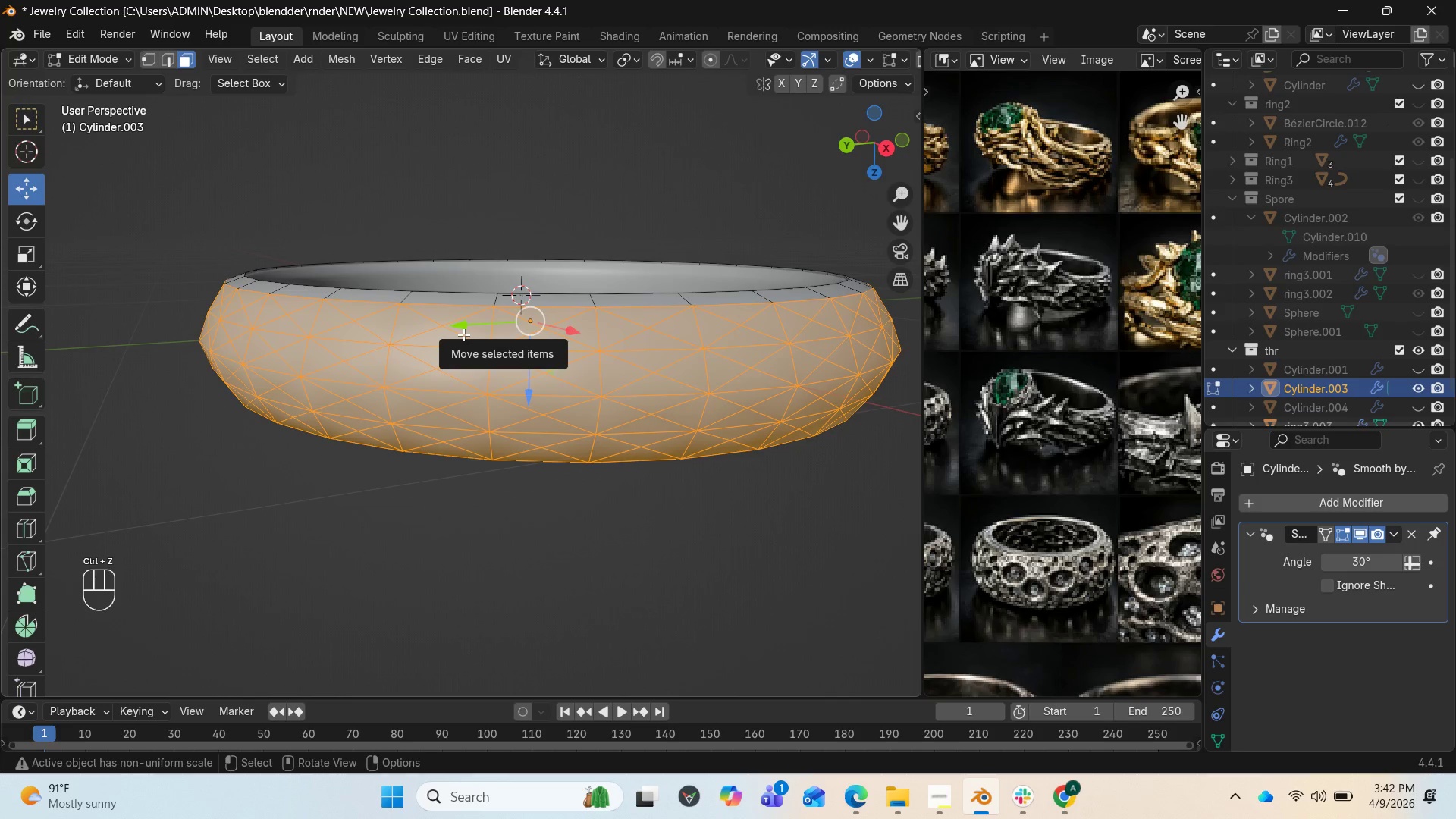 
key(Control+Z)
 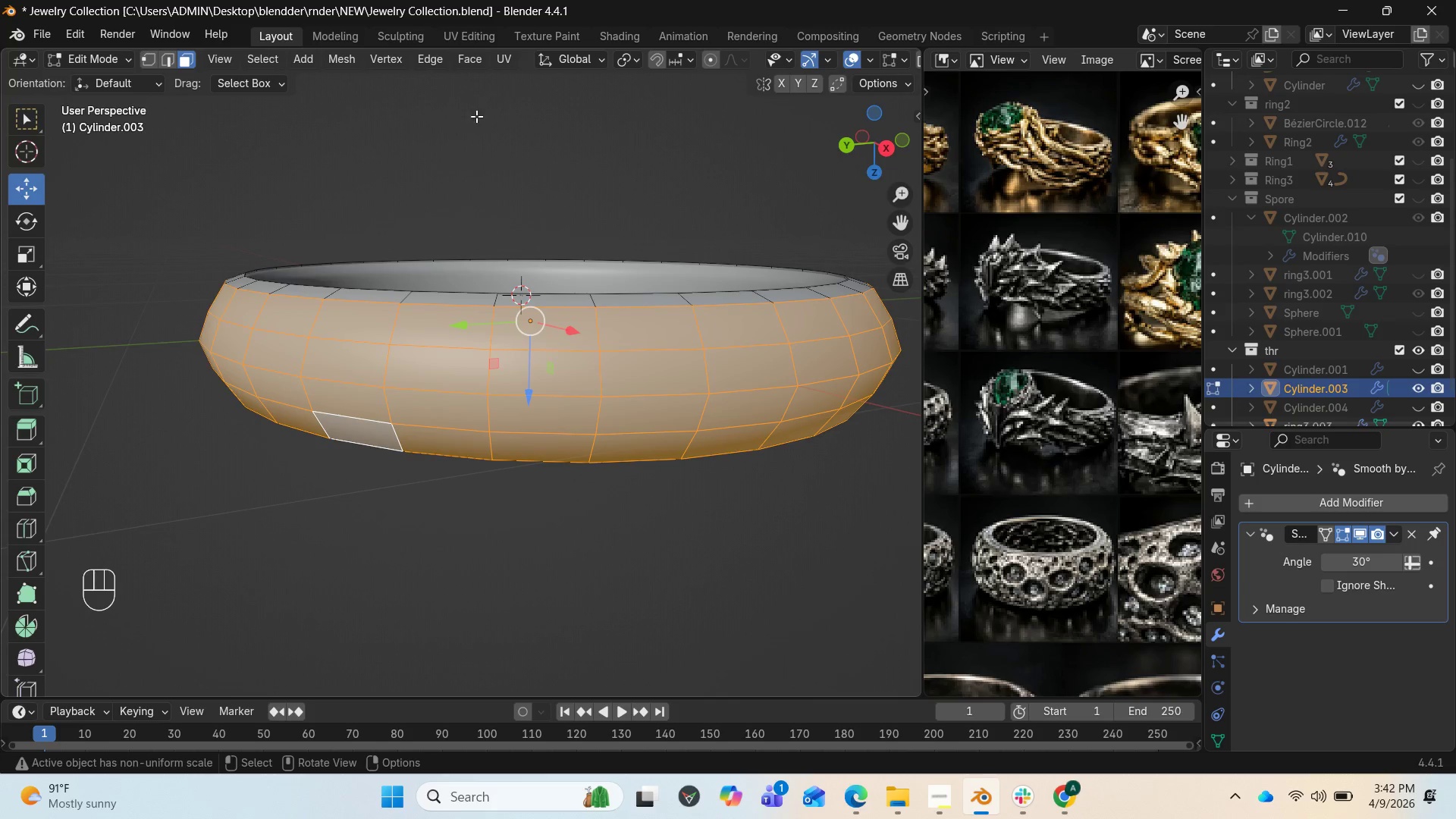 
wait(5.13)
 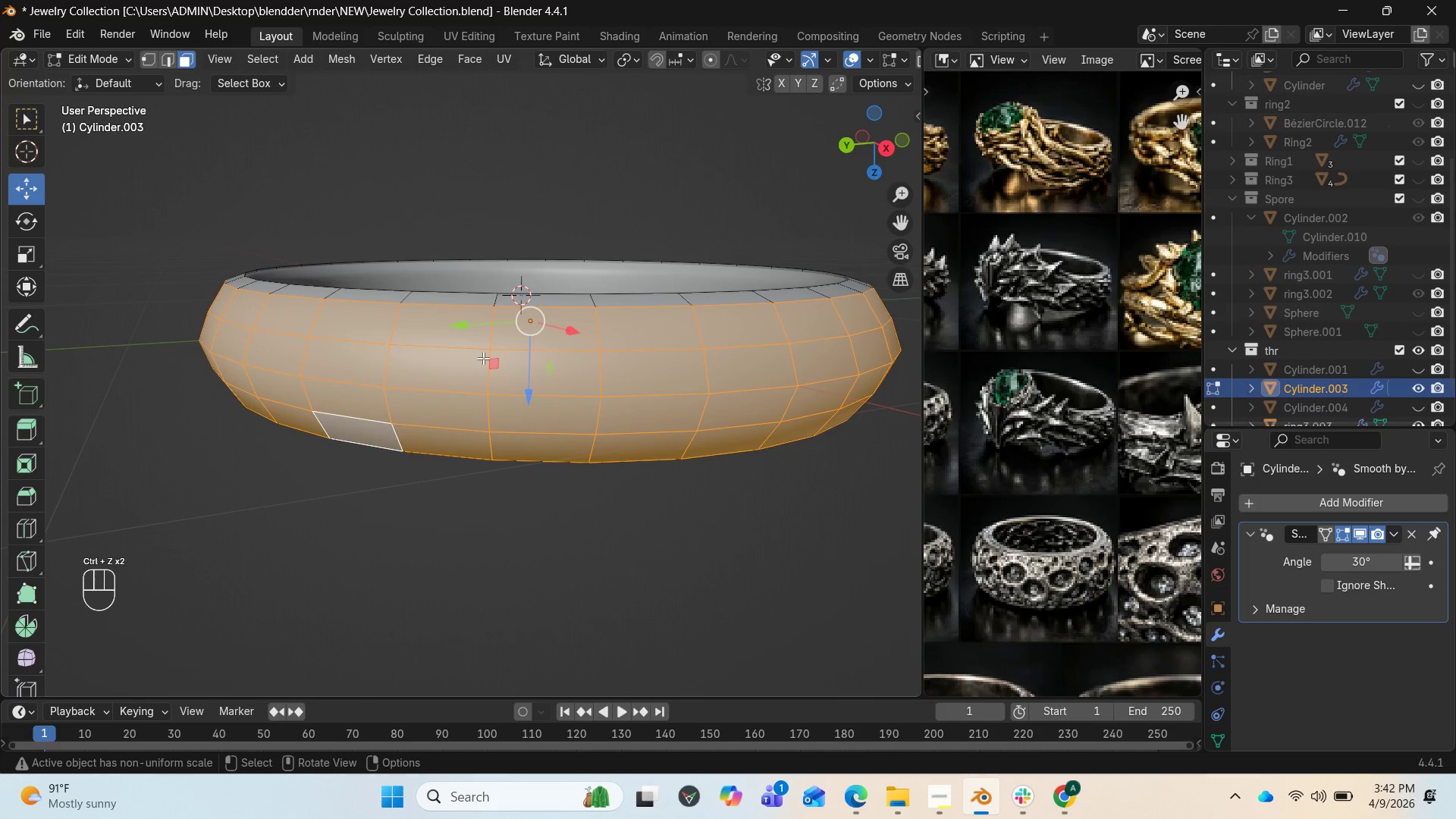 
mouse_move([561, 64])
 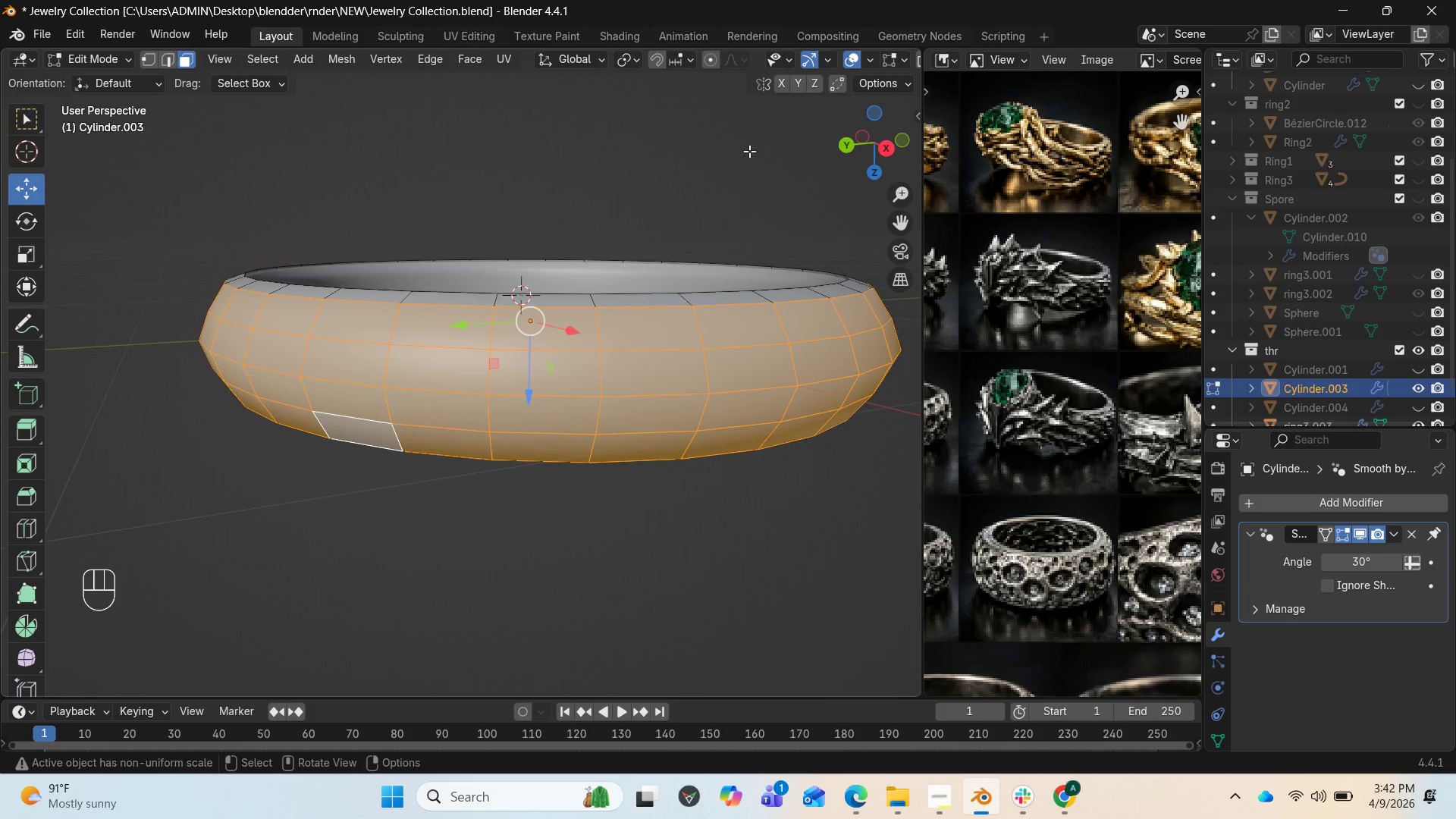 
left_click_drag(start_coordinate=[861, 143], to_coordinate=[844, 144])
 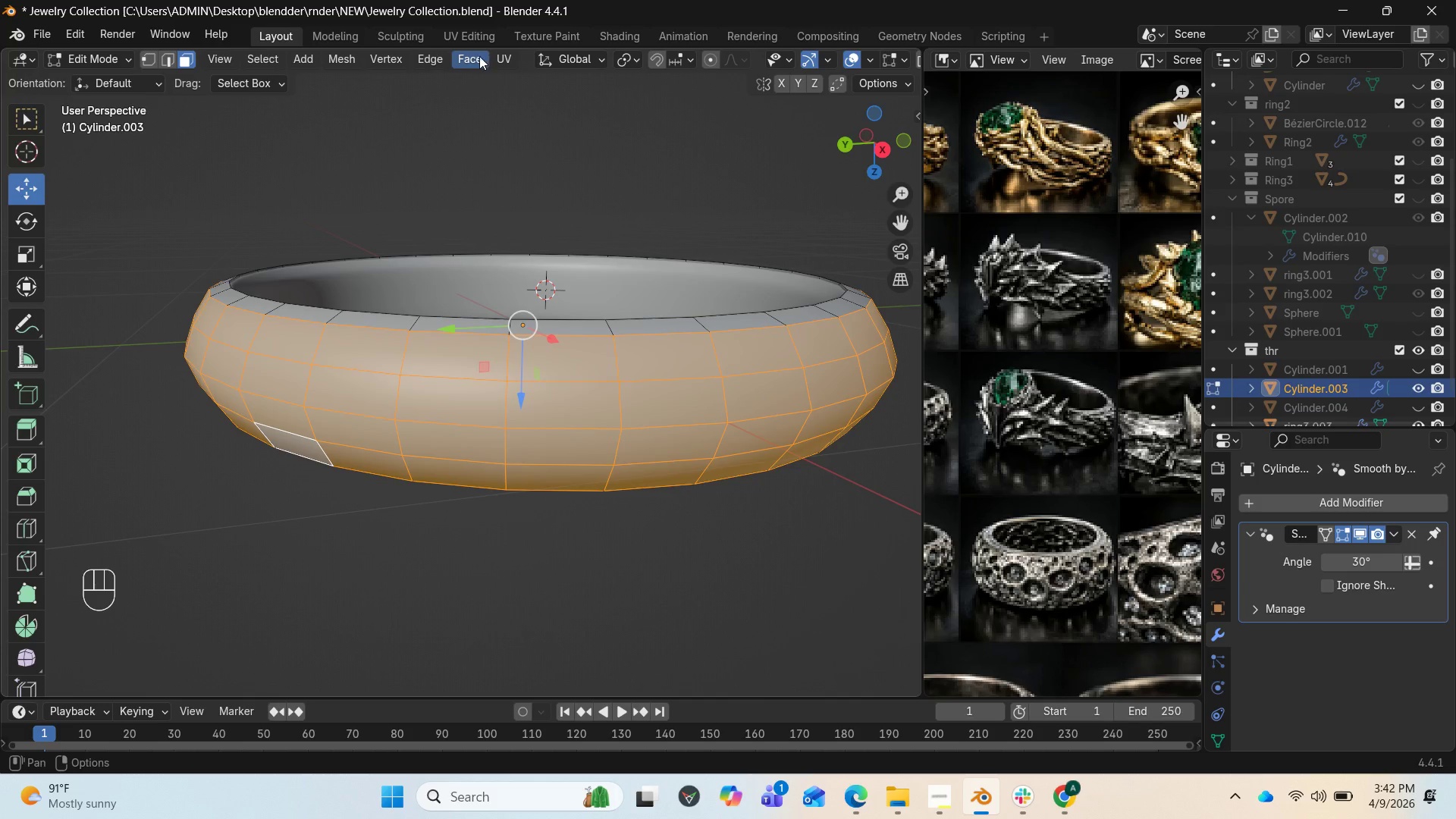 
left_click([474, 56])
 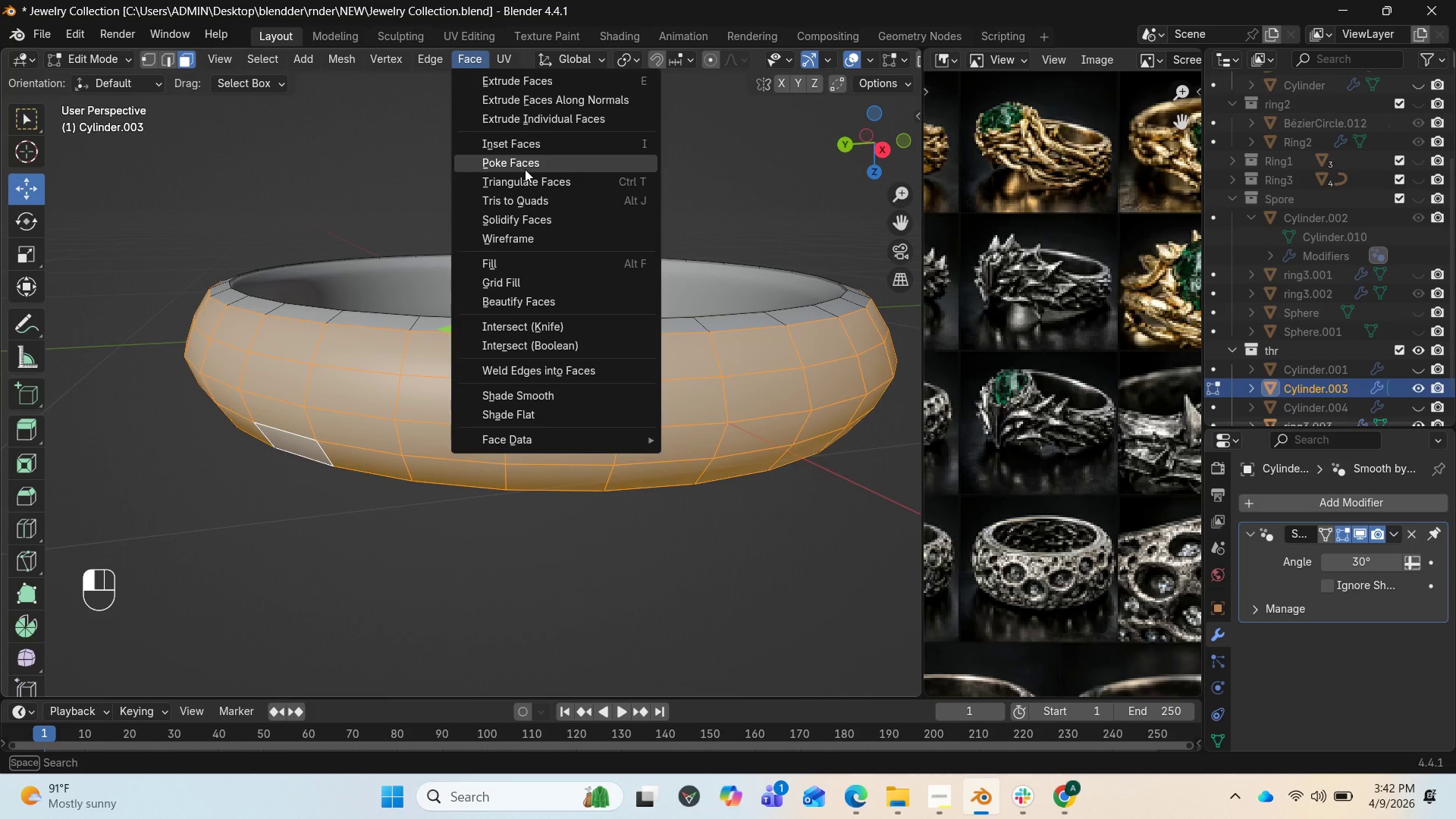 
left_click([525, 169])
 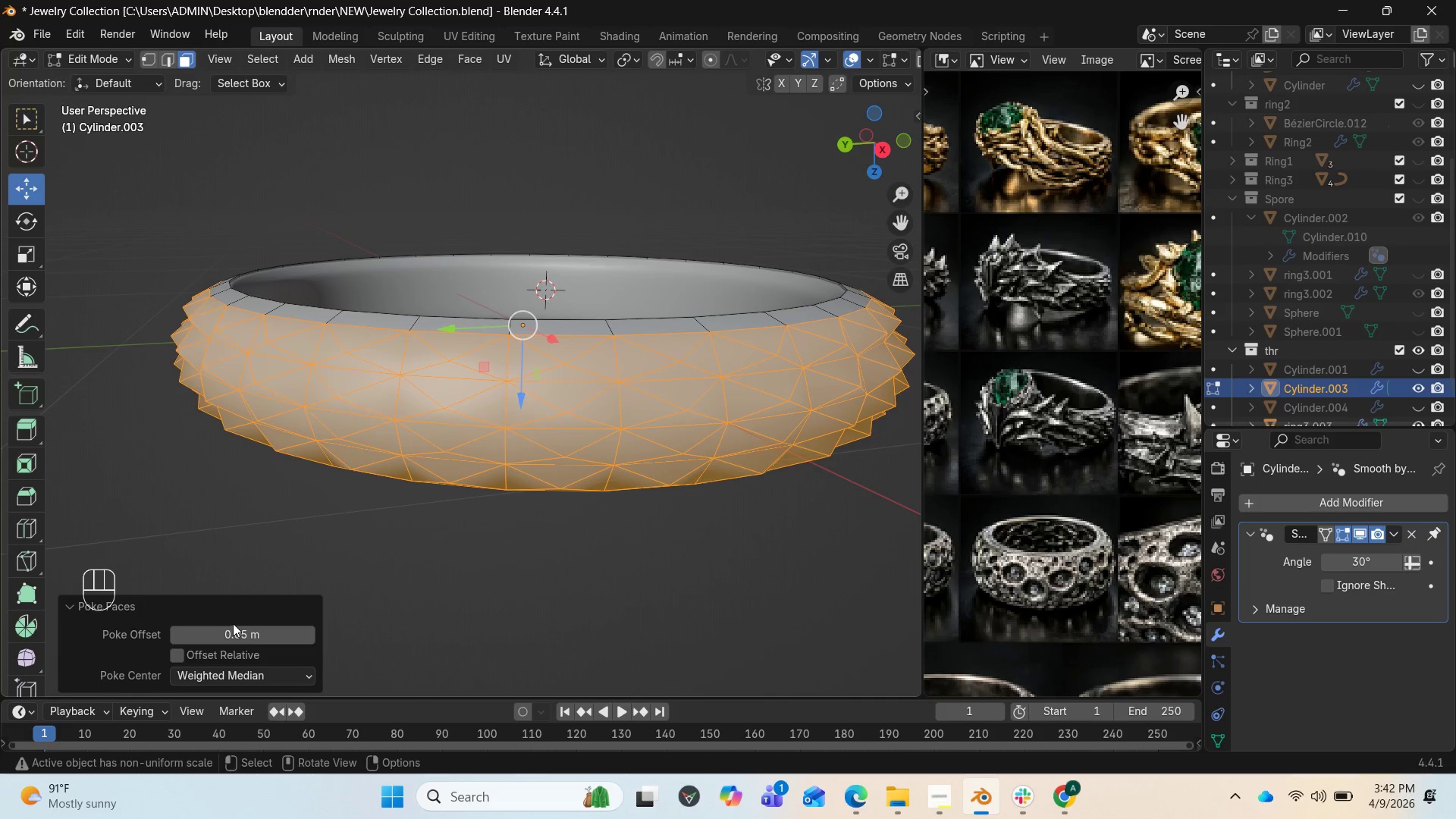 
left_click_drag(start_coordinate=[229, 630], to_coordinate=[237, 173])
 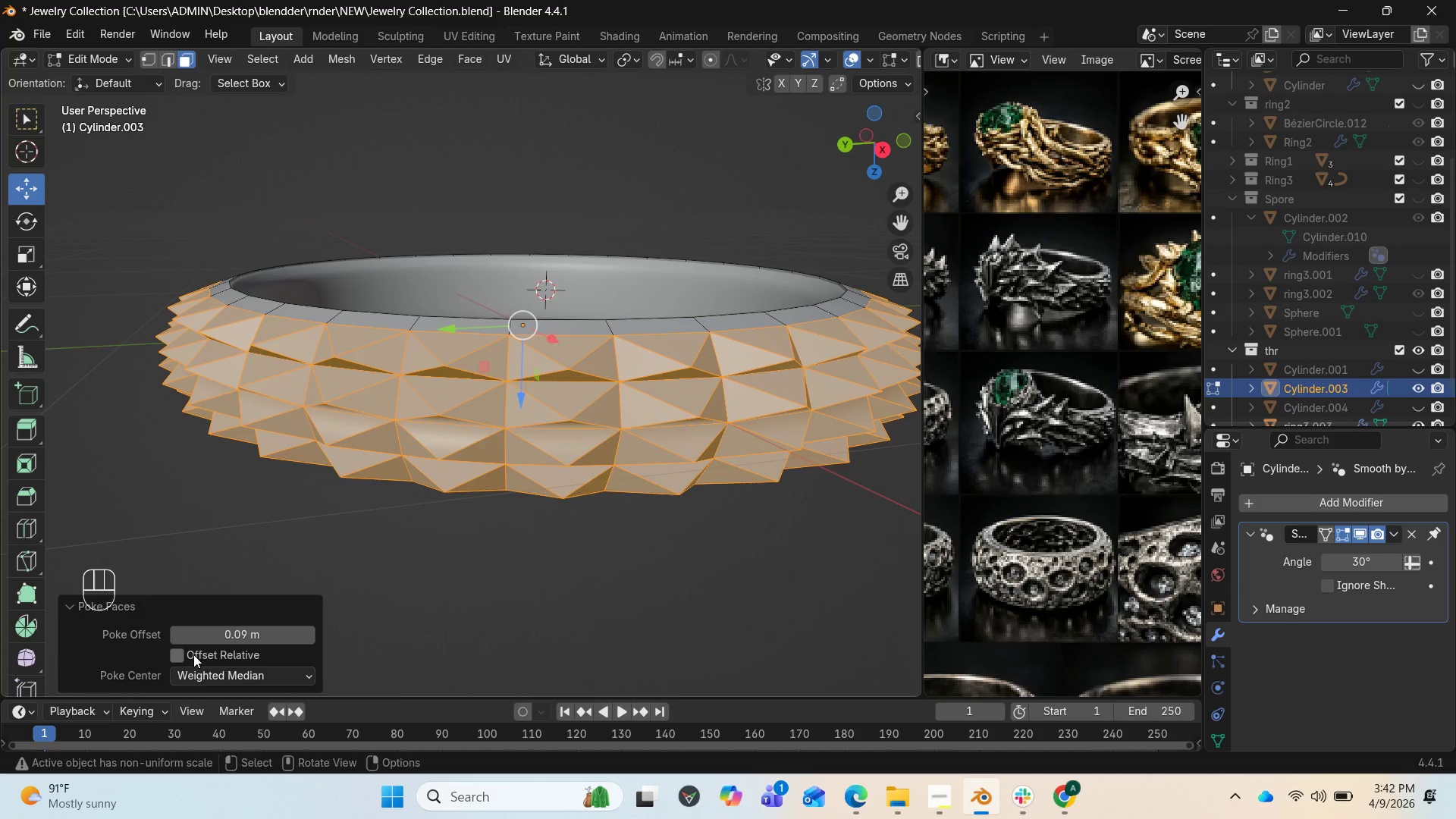 
left_click_drag(start_coordinate=[233, 637], to_coordinate=[224, 177])
 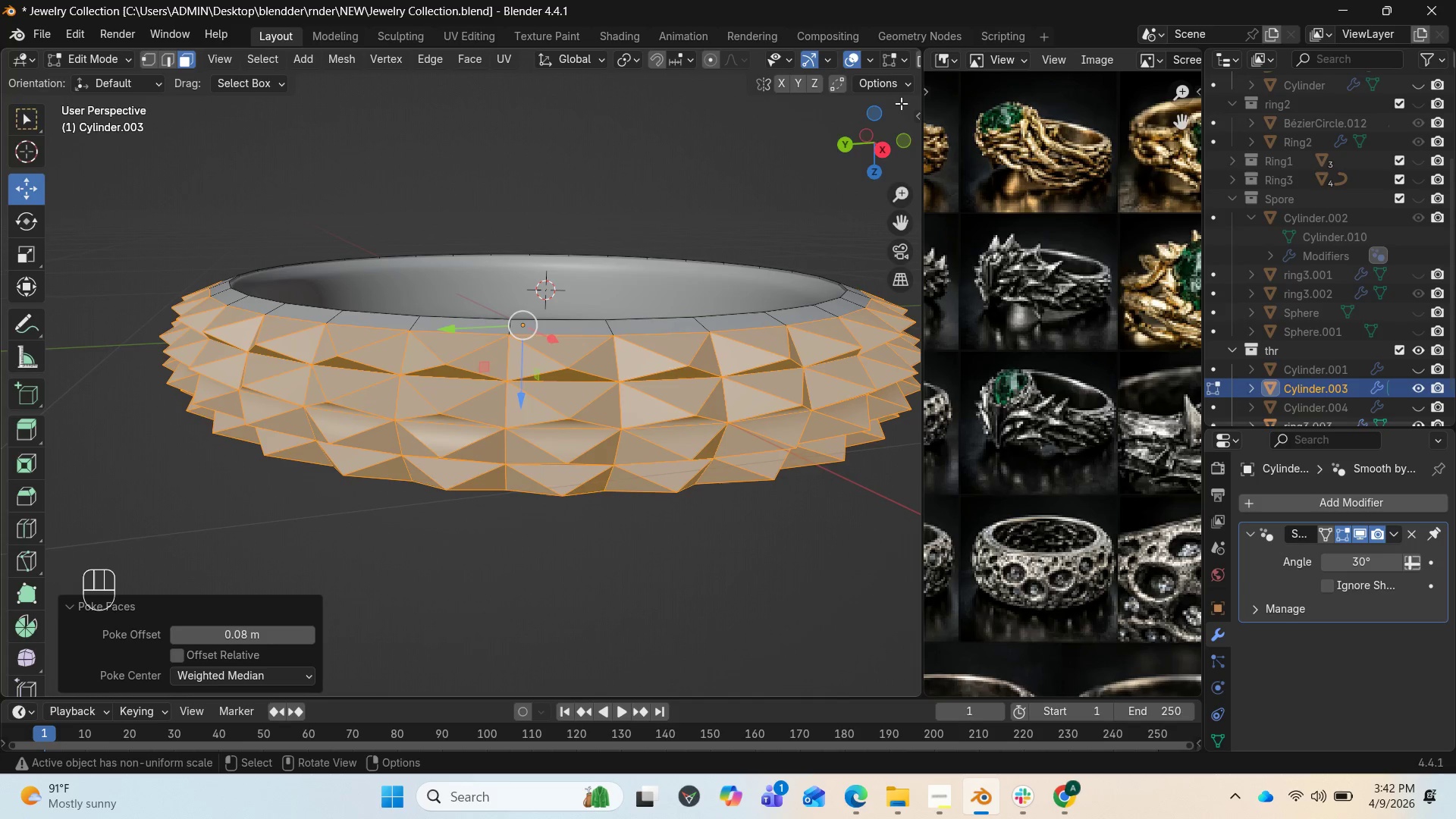 
left_click_drag(start_coordinate=[873, 129], to_coordinate=[658, 334])
 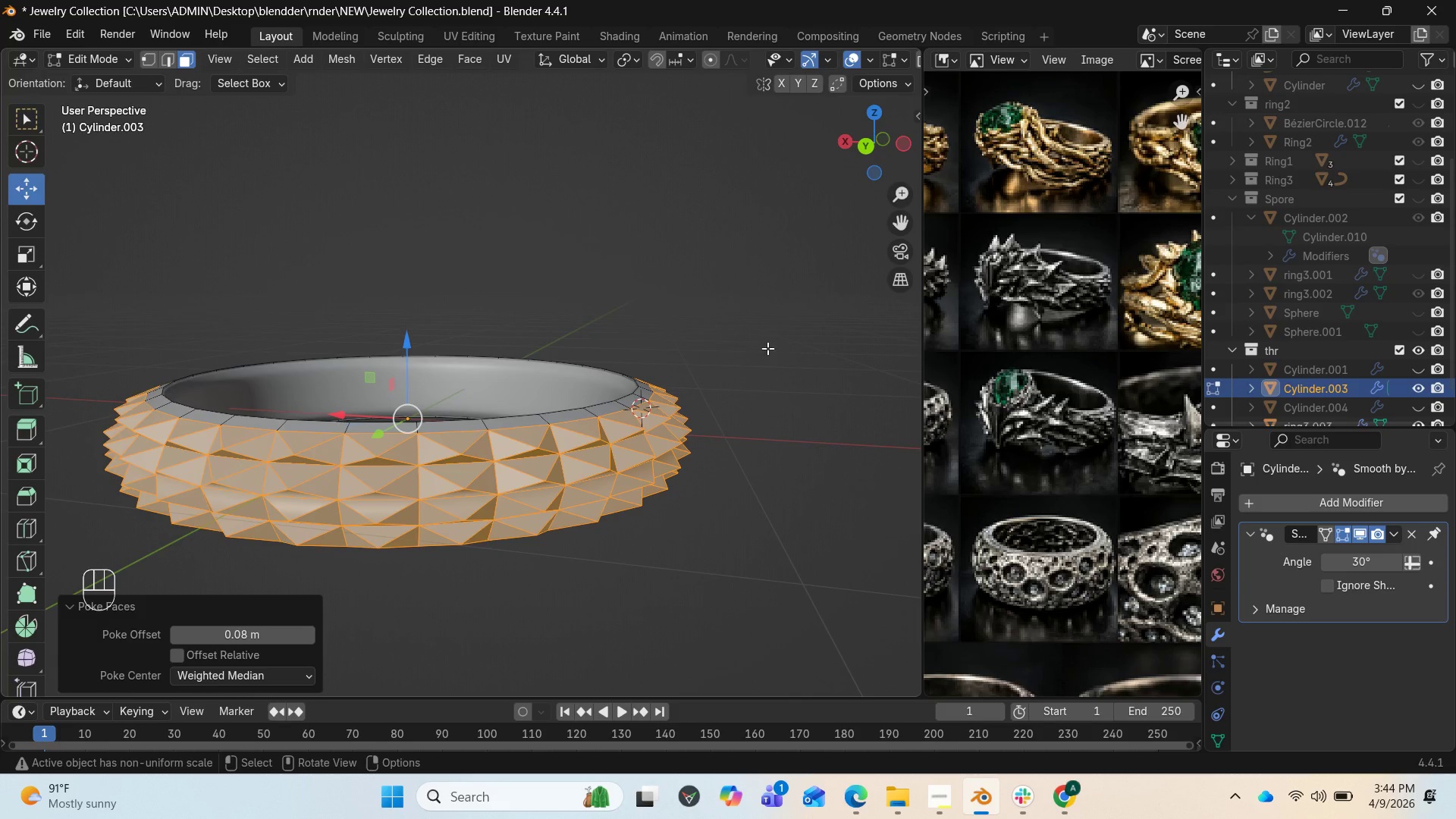 
wait(52.5)
 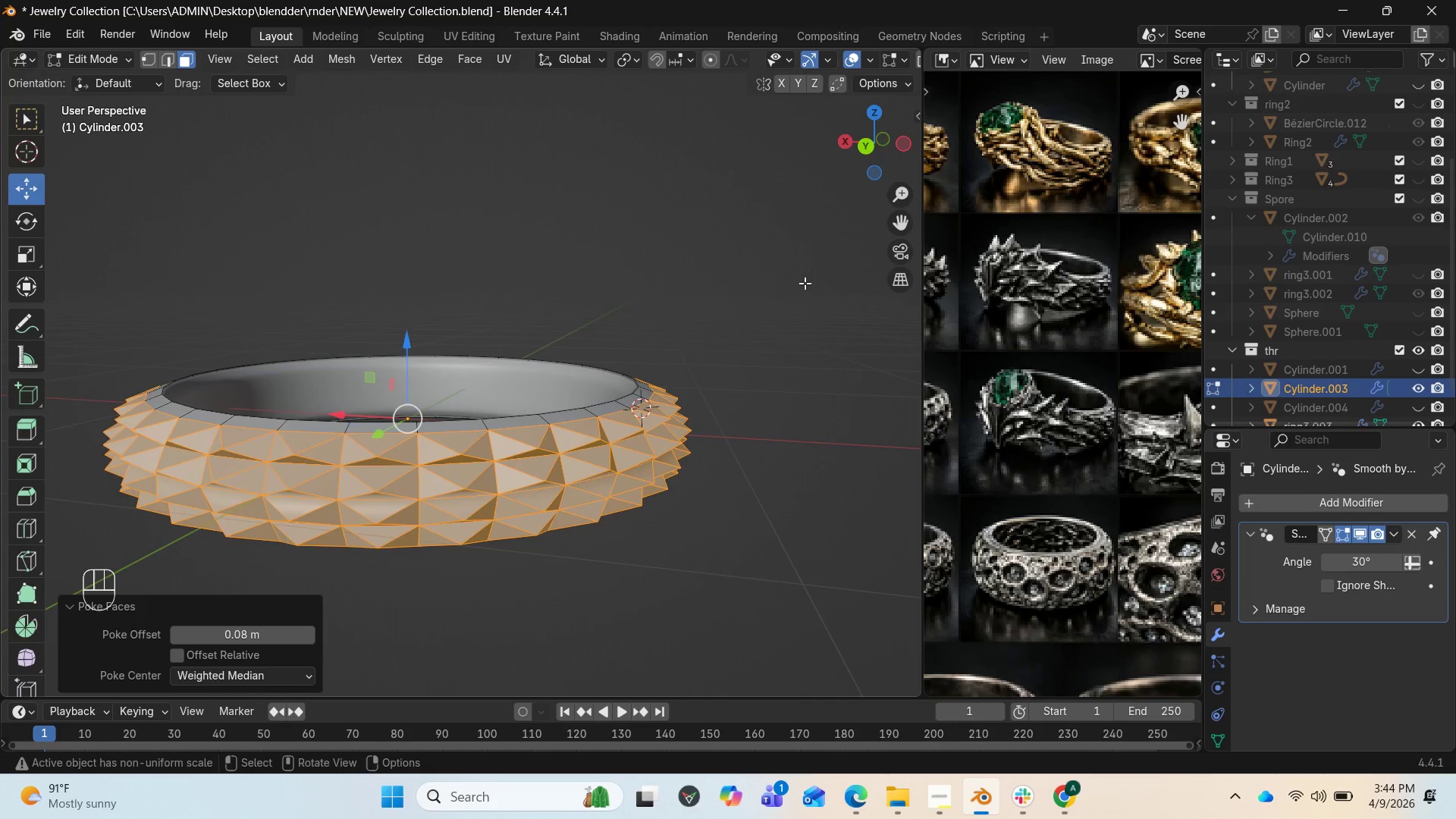 
key(Control+Z)
 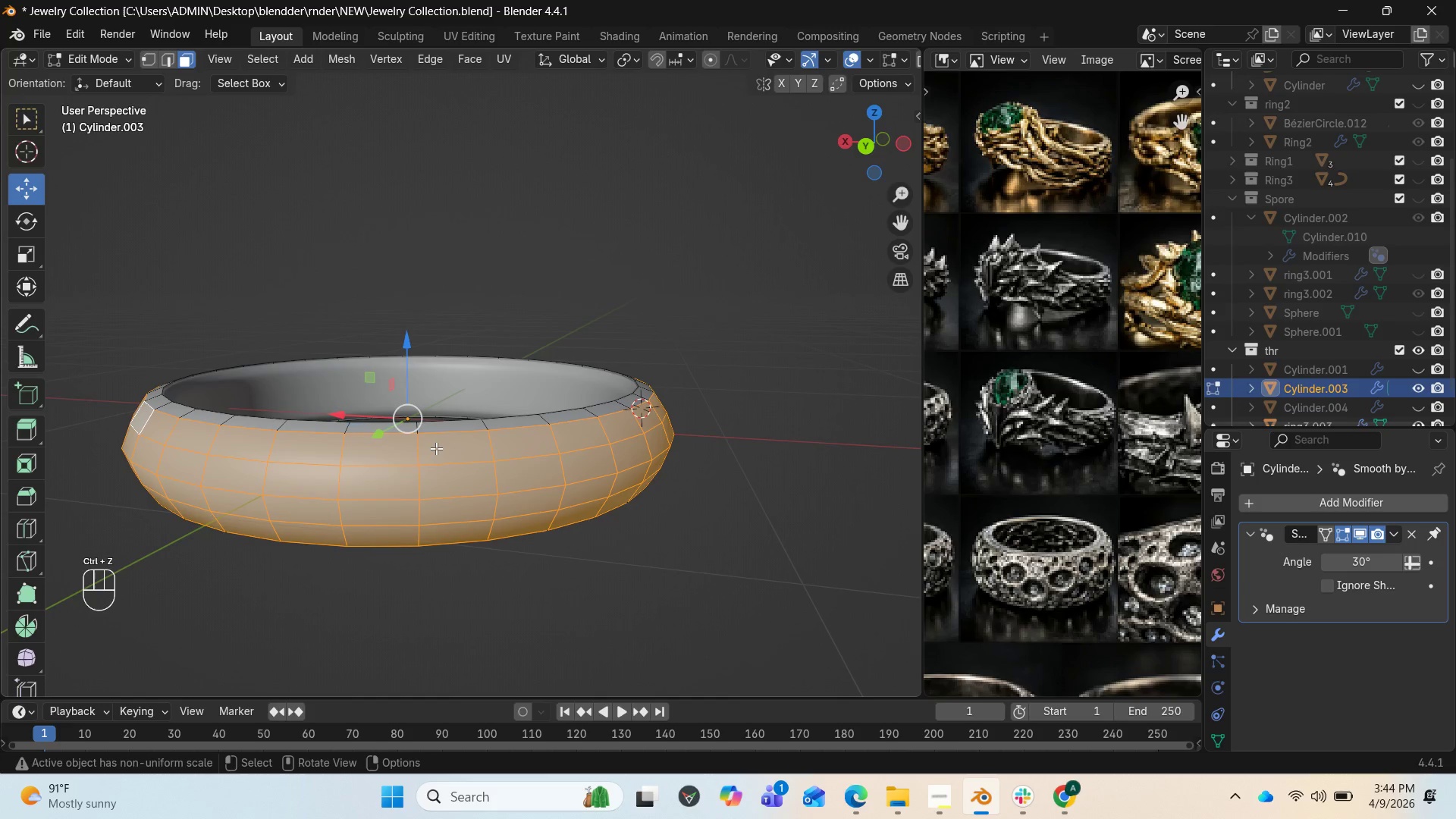 
hold_key(key=ShiftLeft, duration=4.25)
left_click([440, 452])
 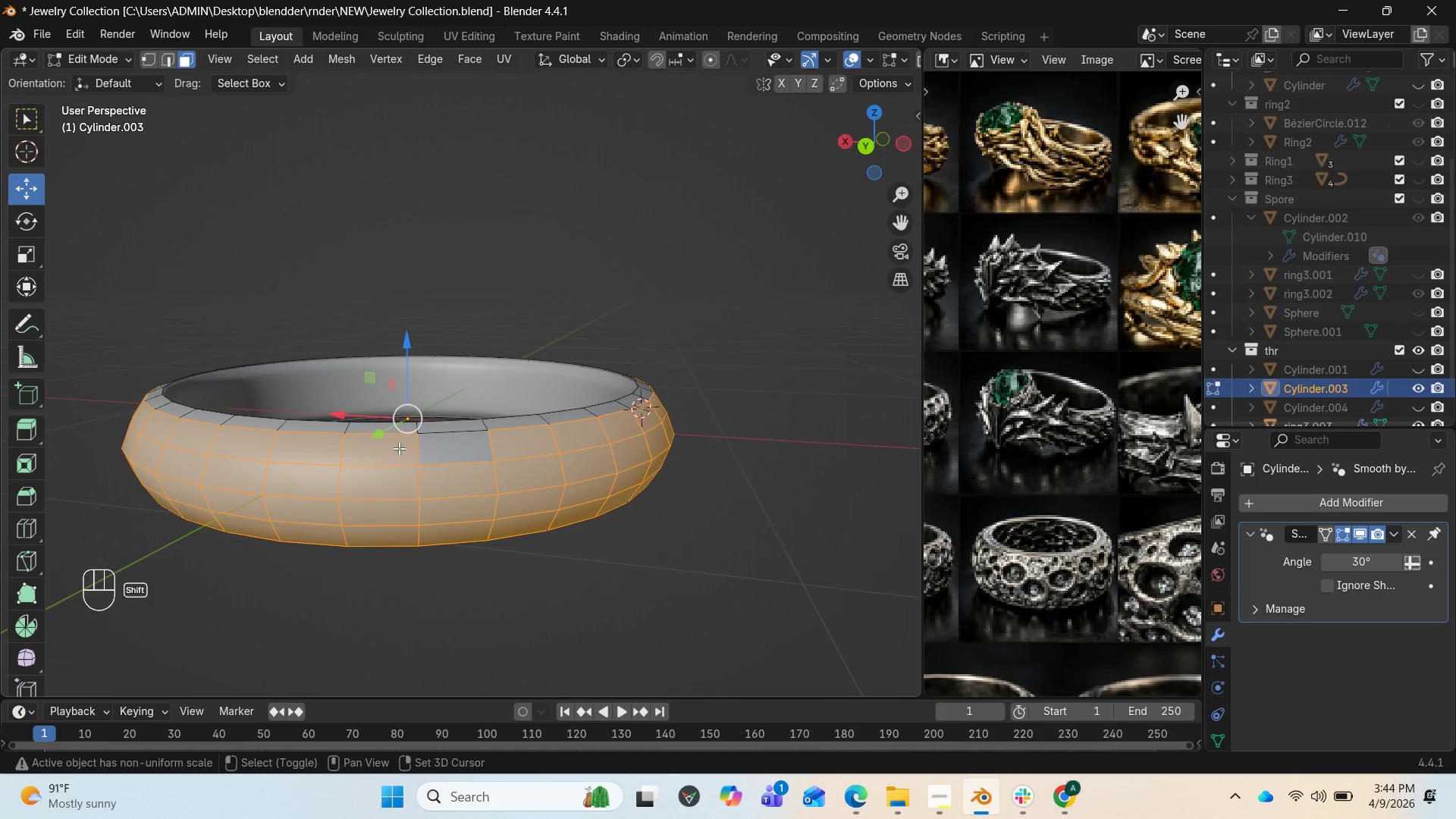 
left_click([393, 446])
 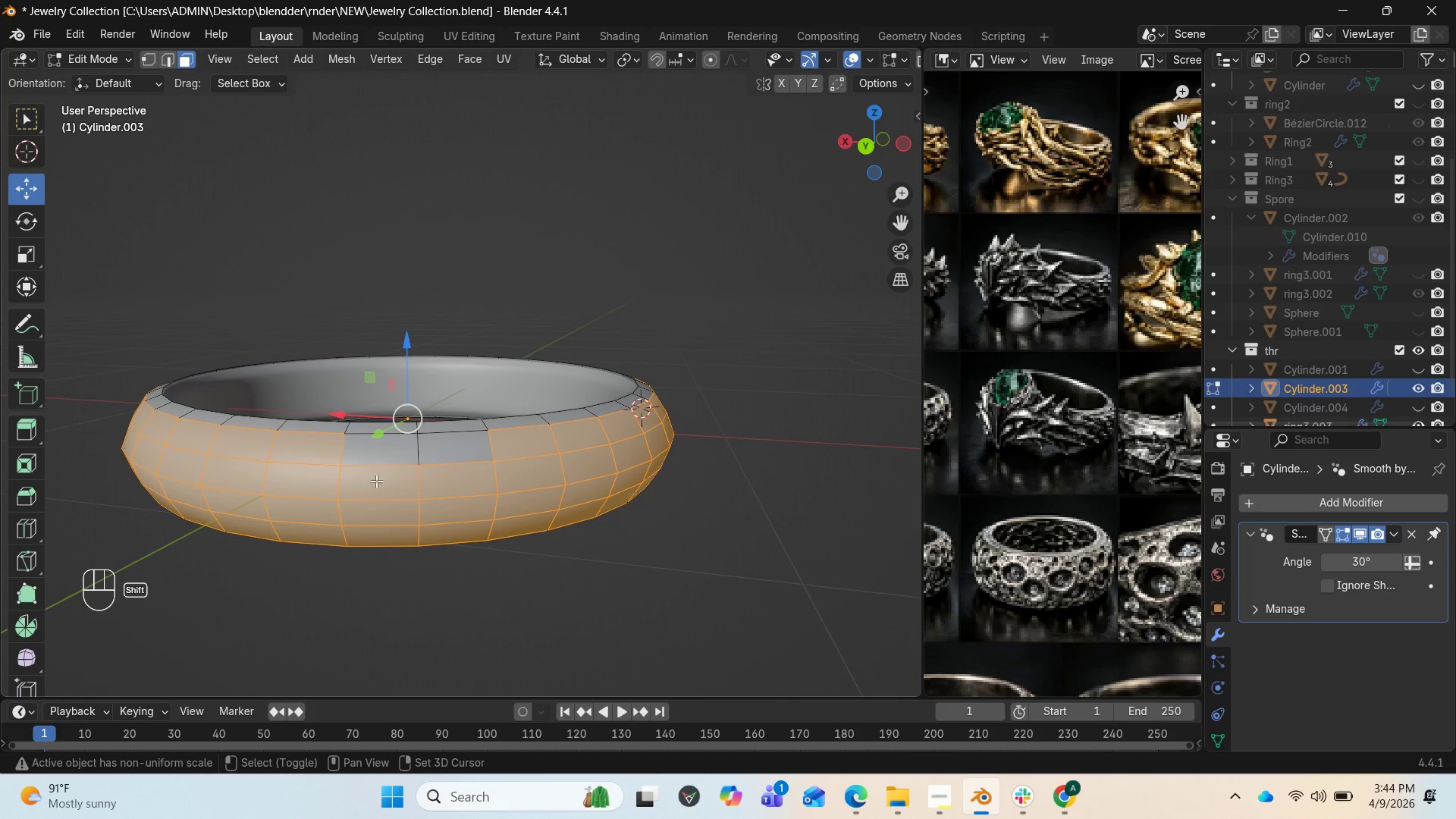 
left_click([373, 491])
 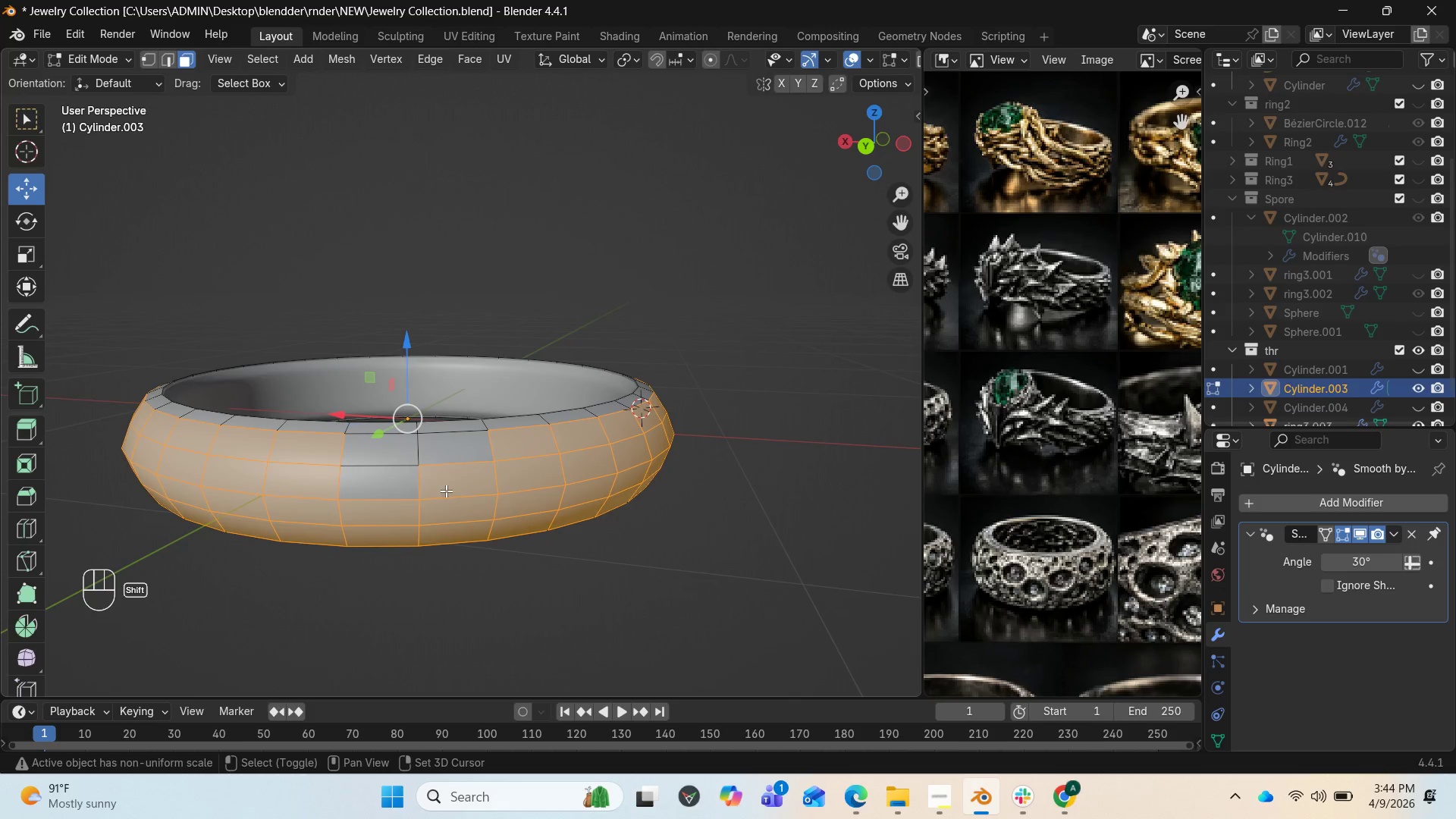 
left_click([459, 488])
 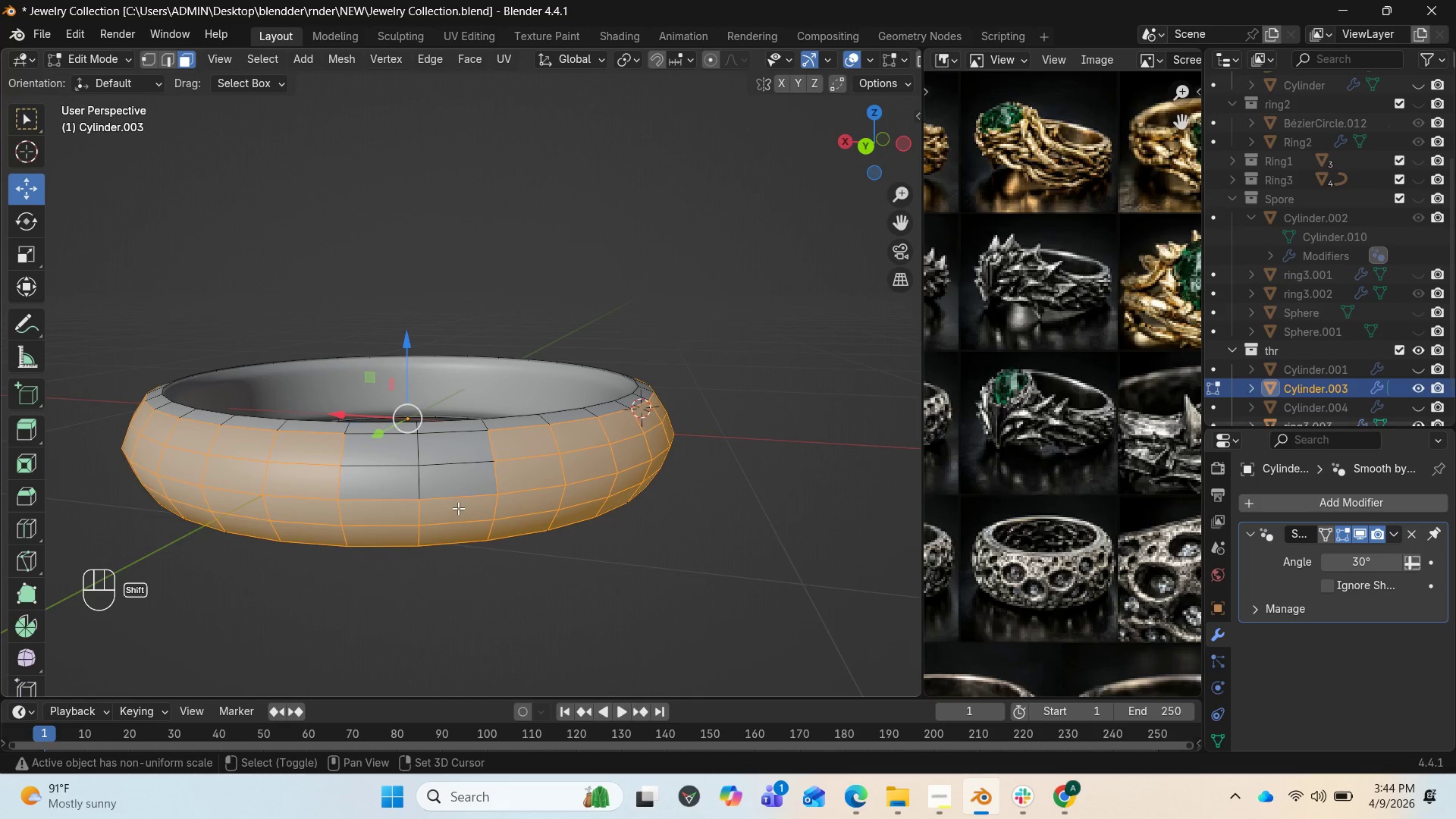 
key(Control+Z)
 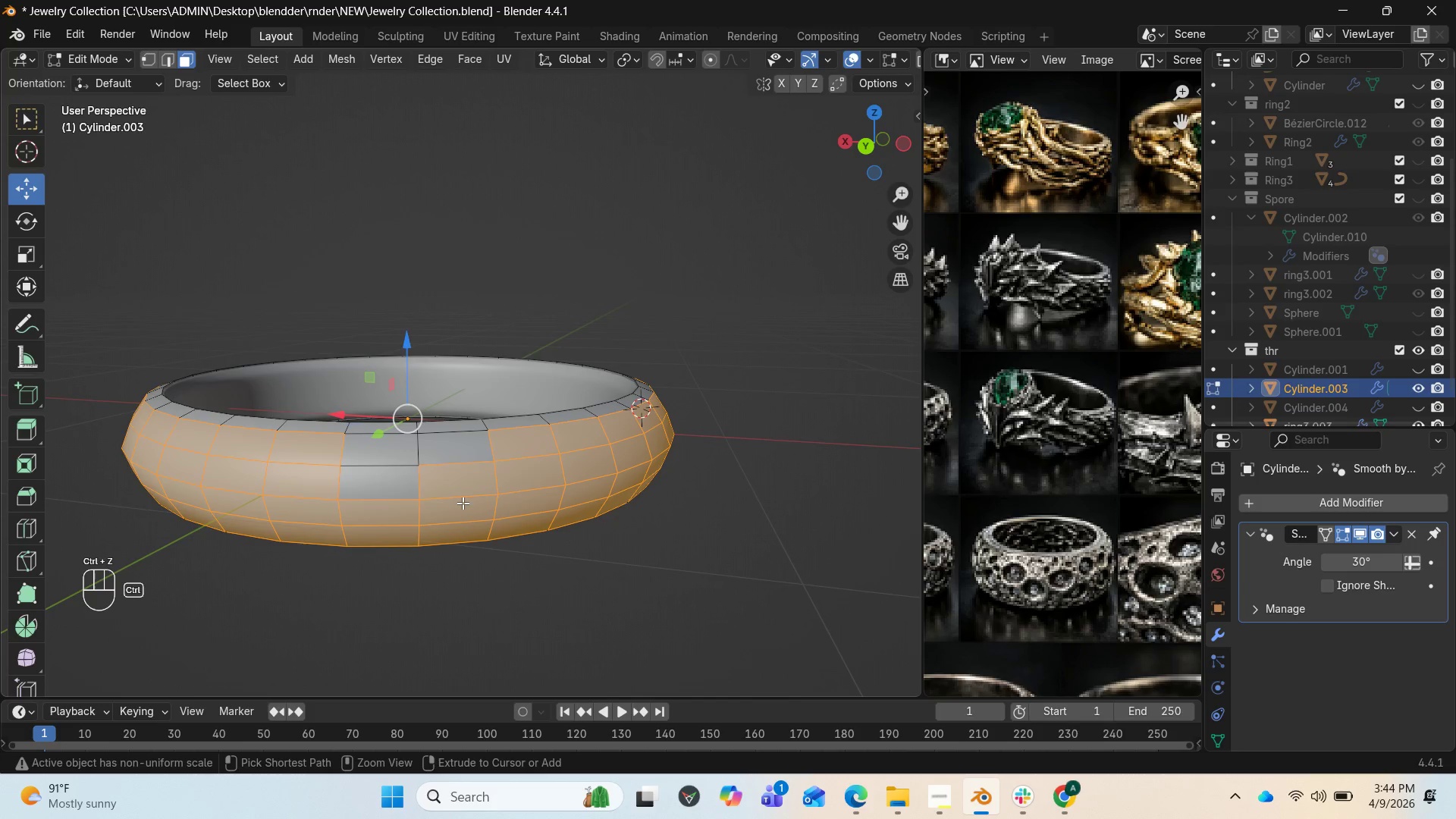 
key(Control+Z)
 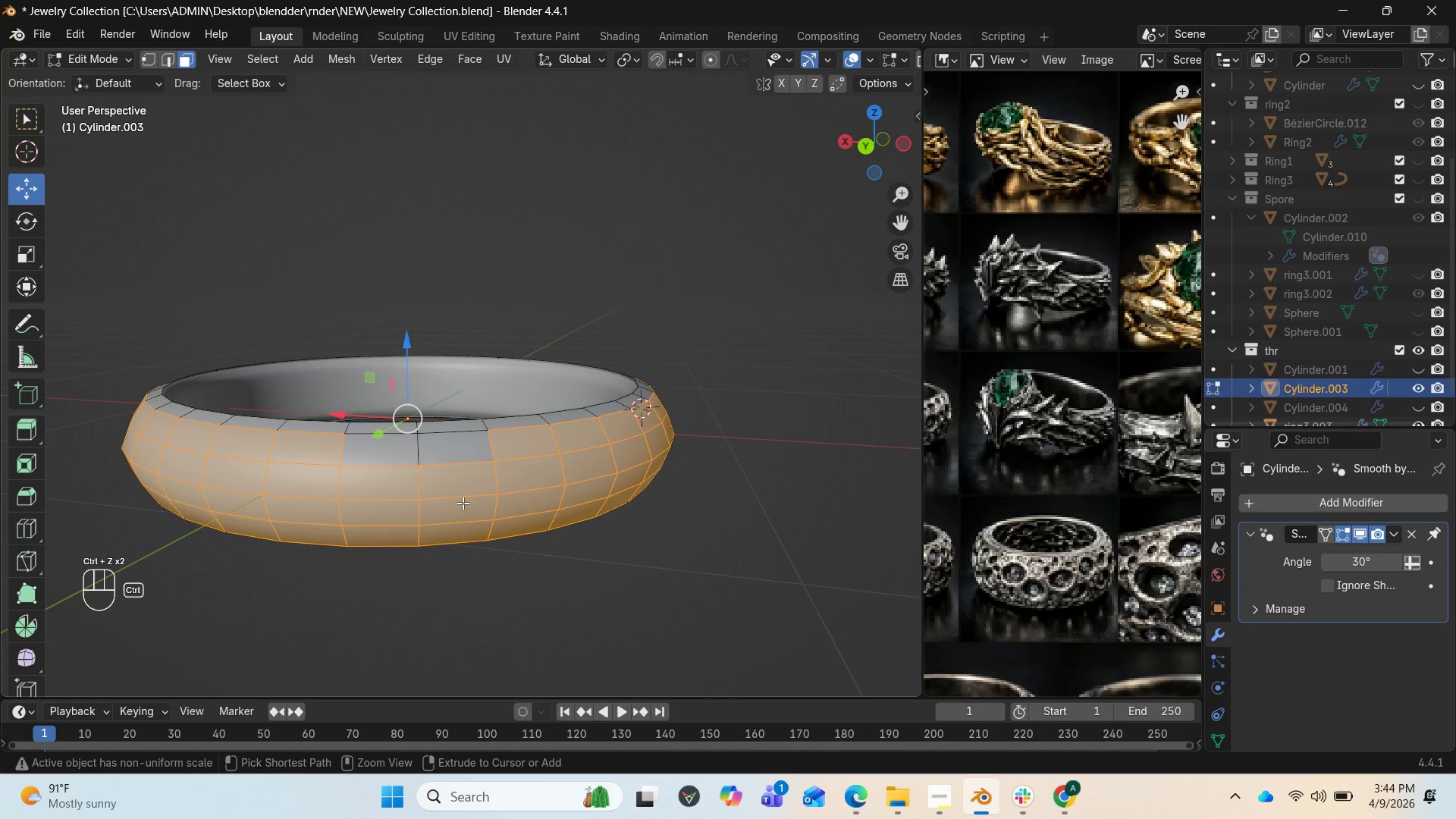 
key(Control+Z)
 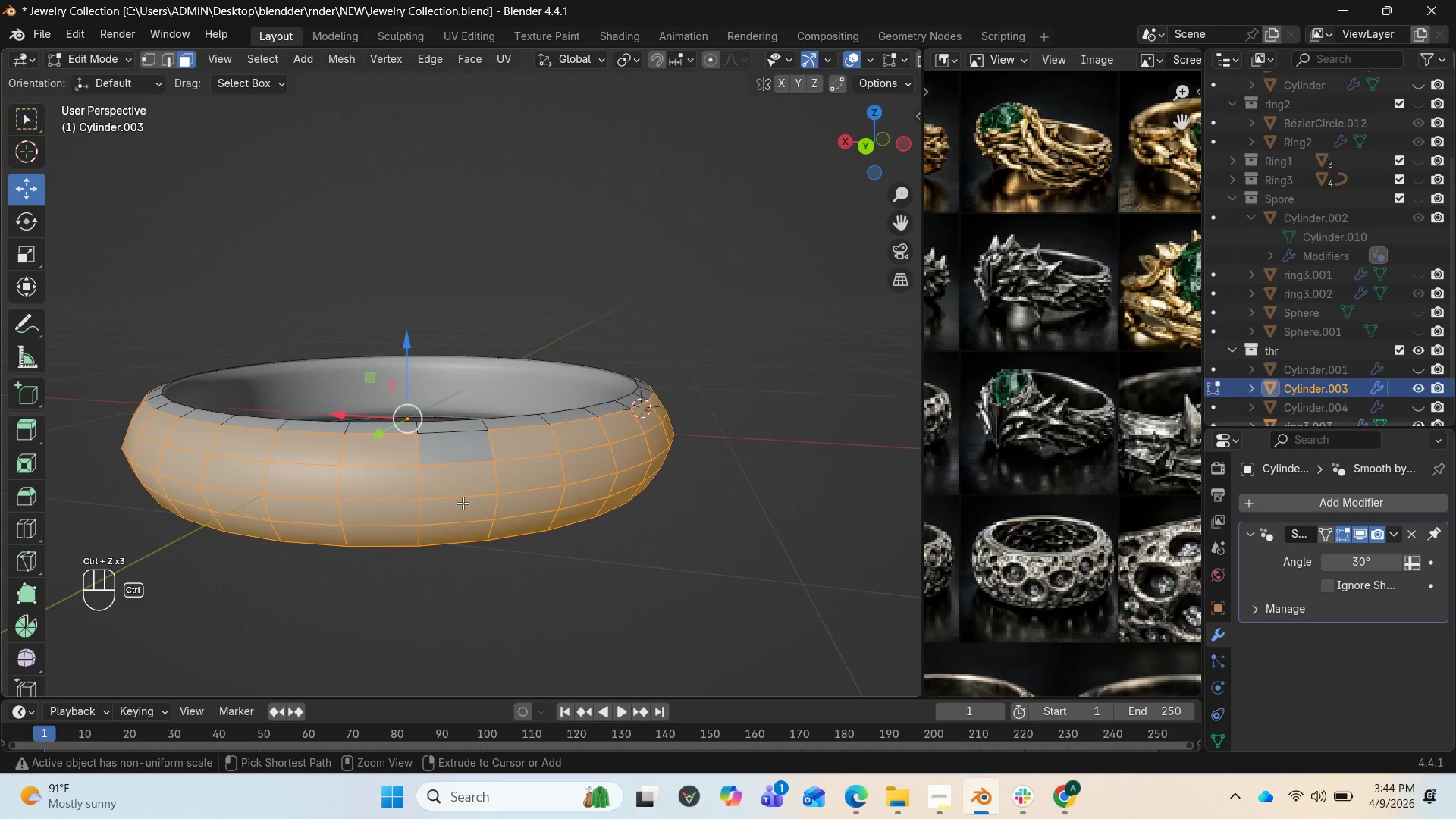 
key(Control+Z)
 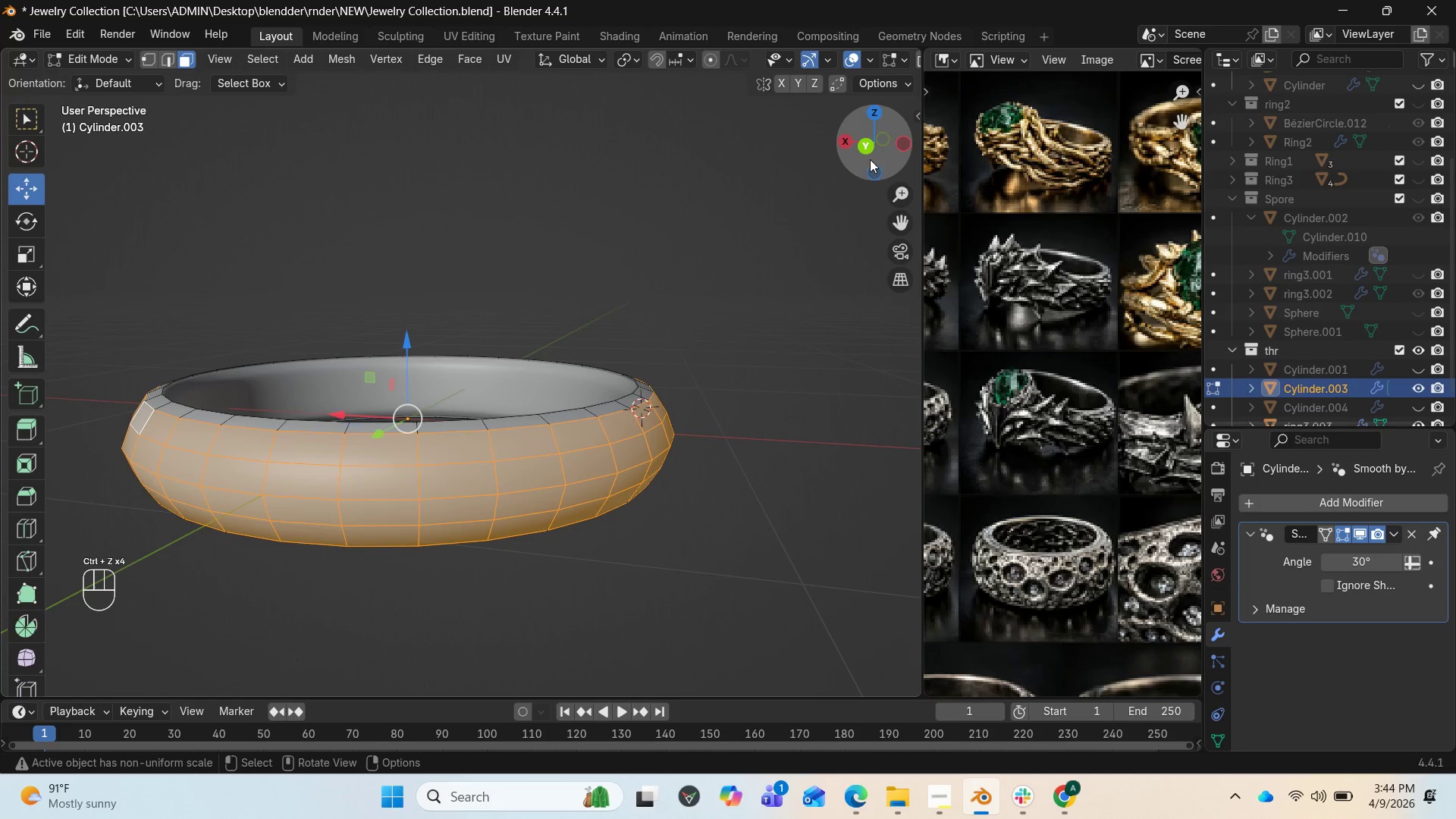 
left_click_drag(start_coordinate=[872, 151], to_coordinate=[35, 171])
 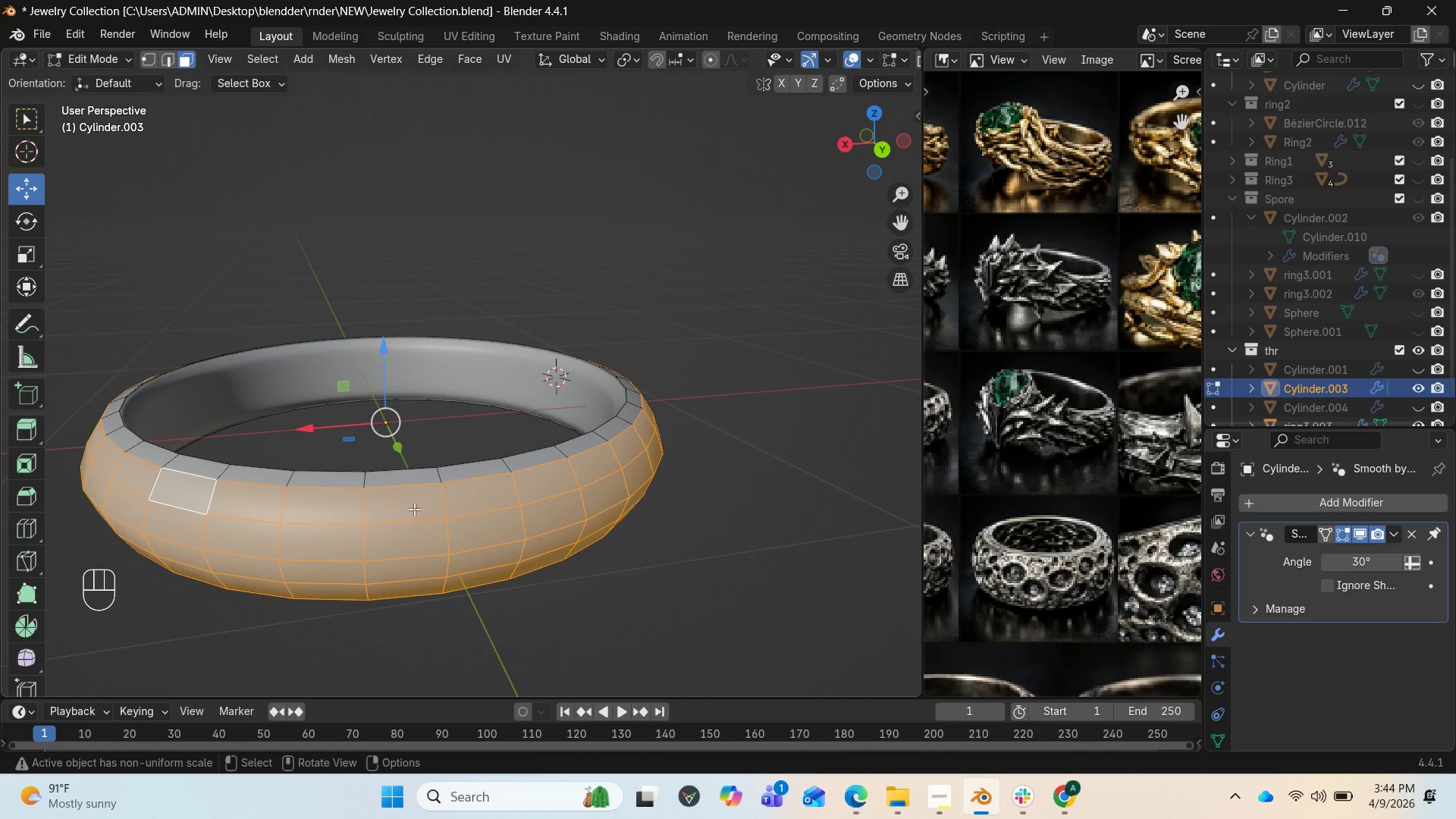 
hold_key(key=ShiftLeft, duration=4.8)
left_click([415, 503])
 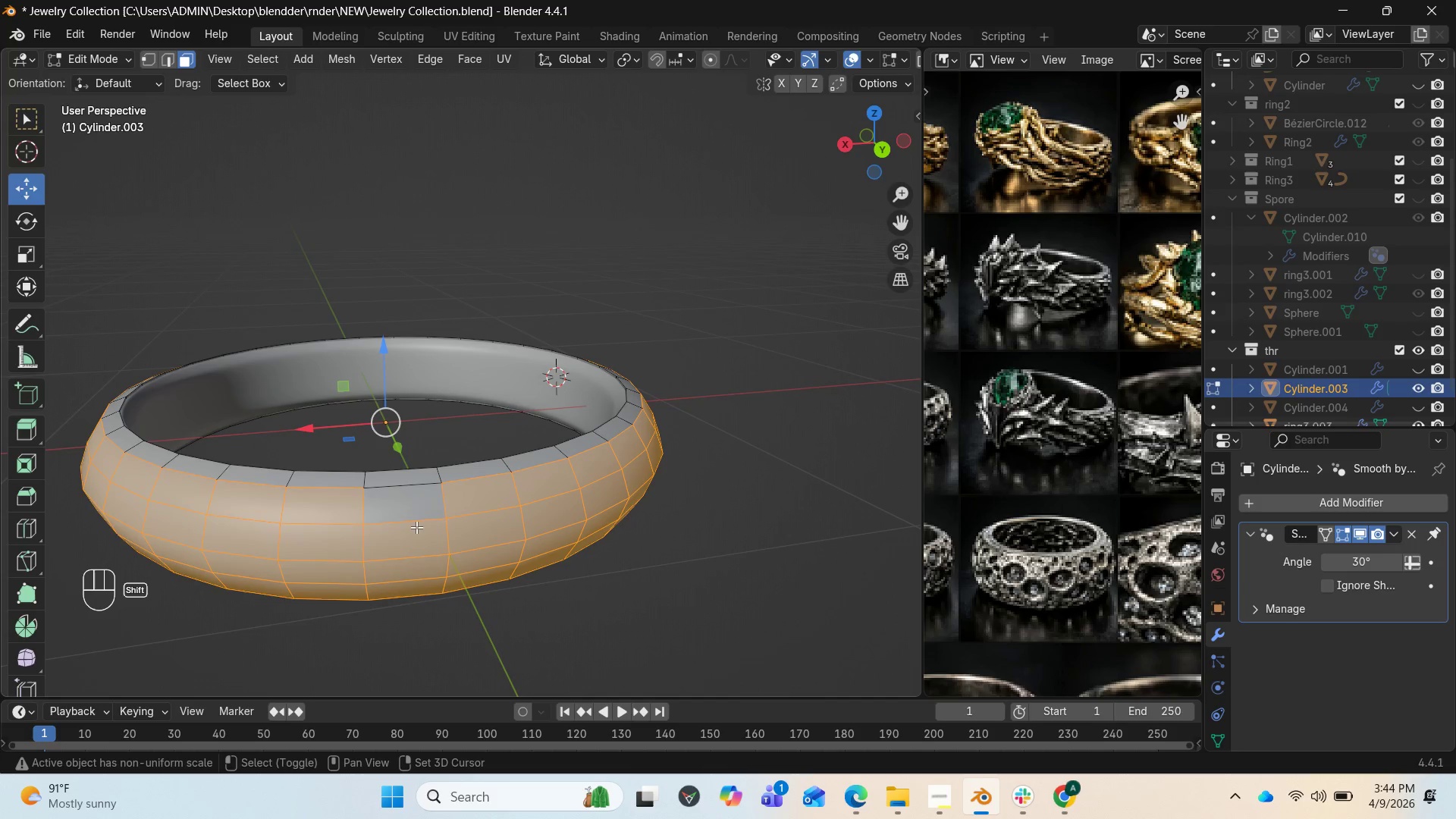 
left_click([416, 532])
 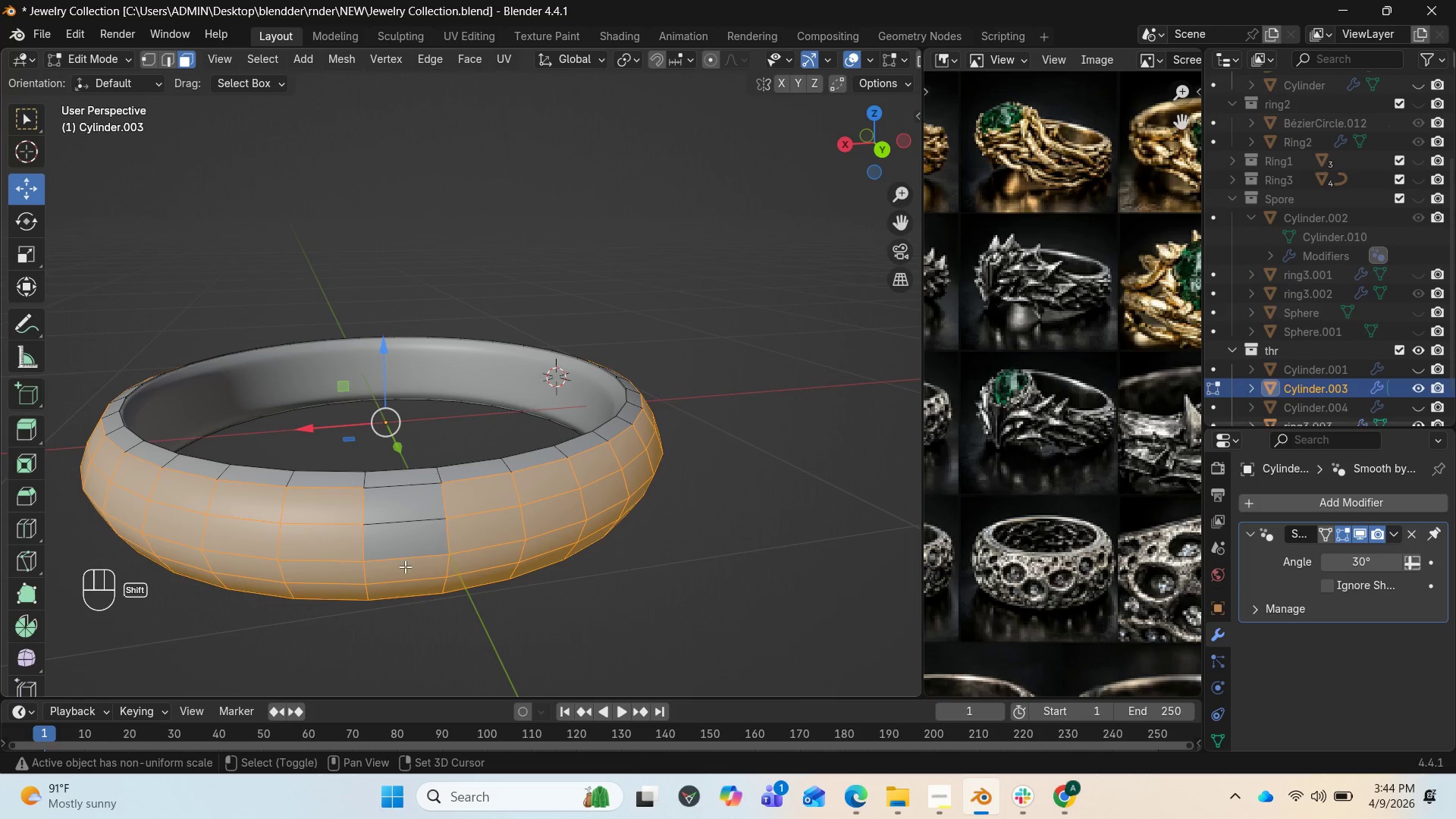 
left_click([405, 568])
 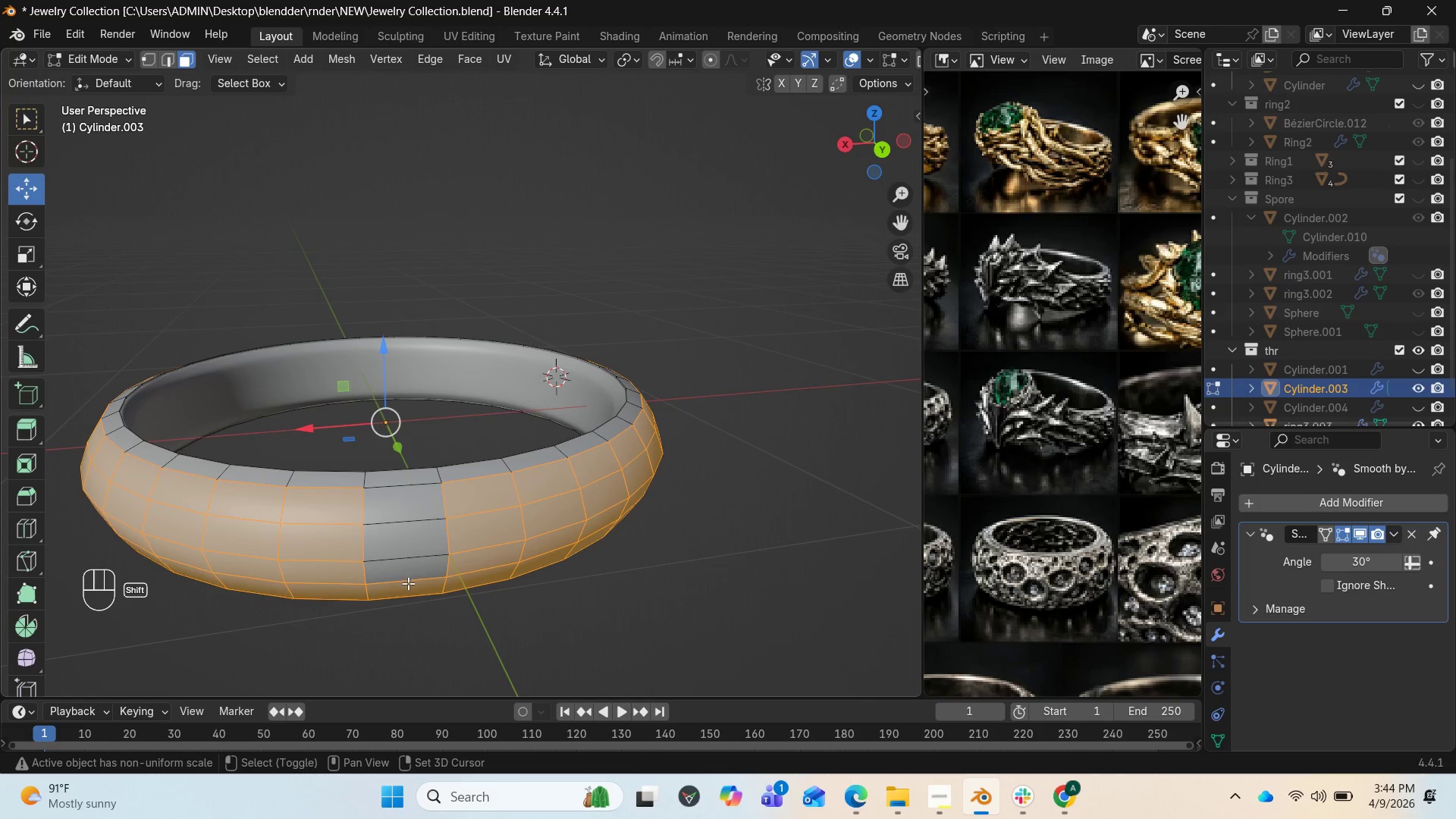 
left_click([408, 584])
 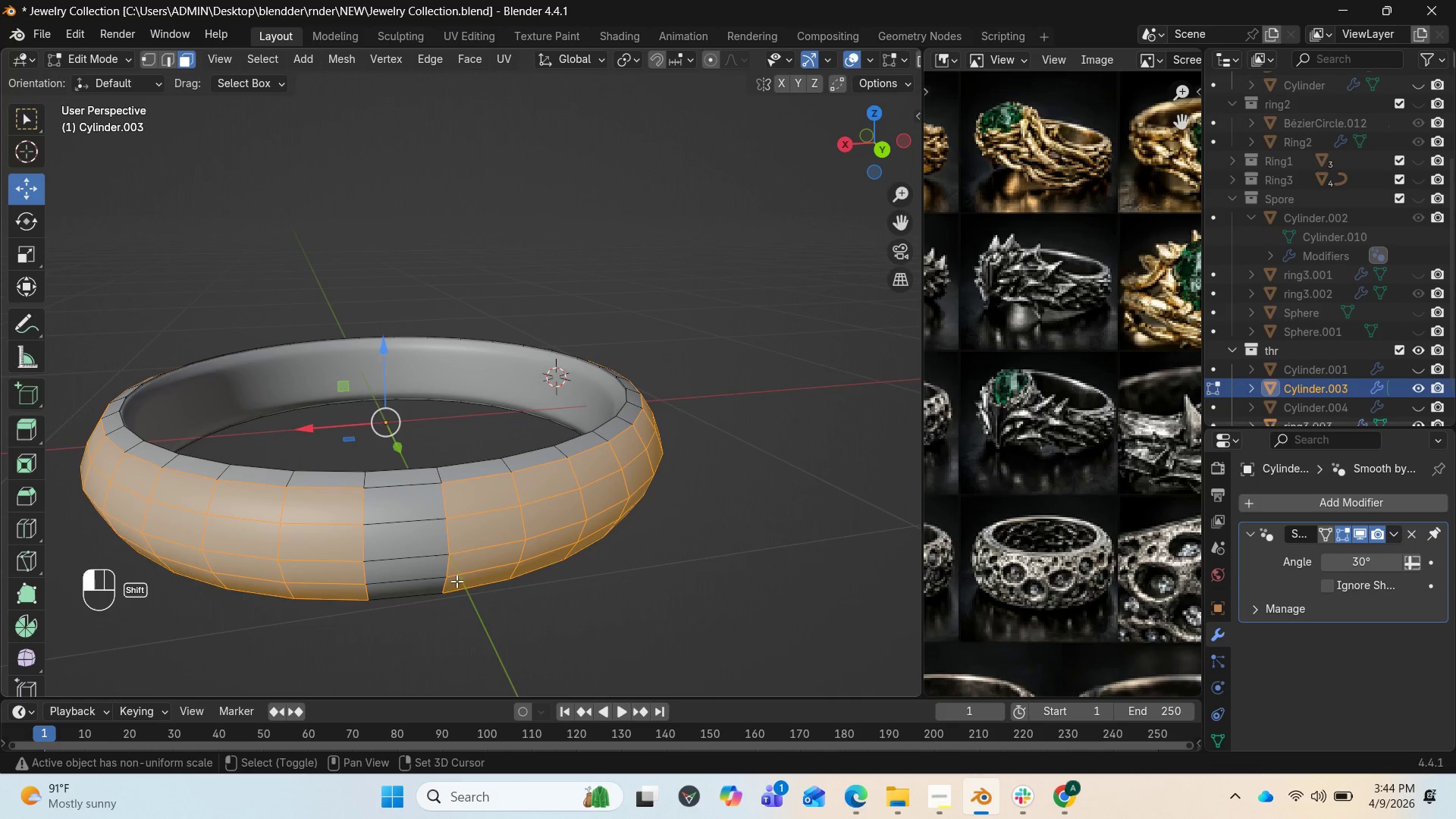 
double_click([466, 557])
 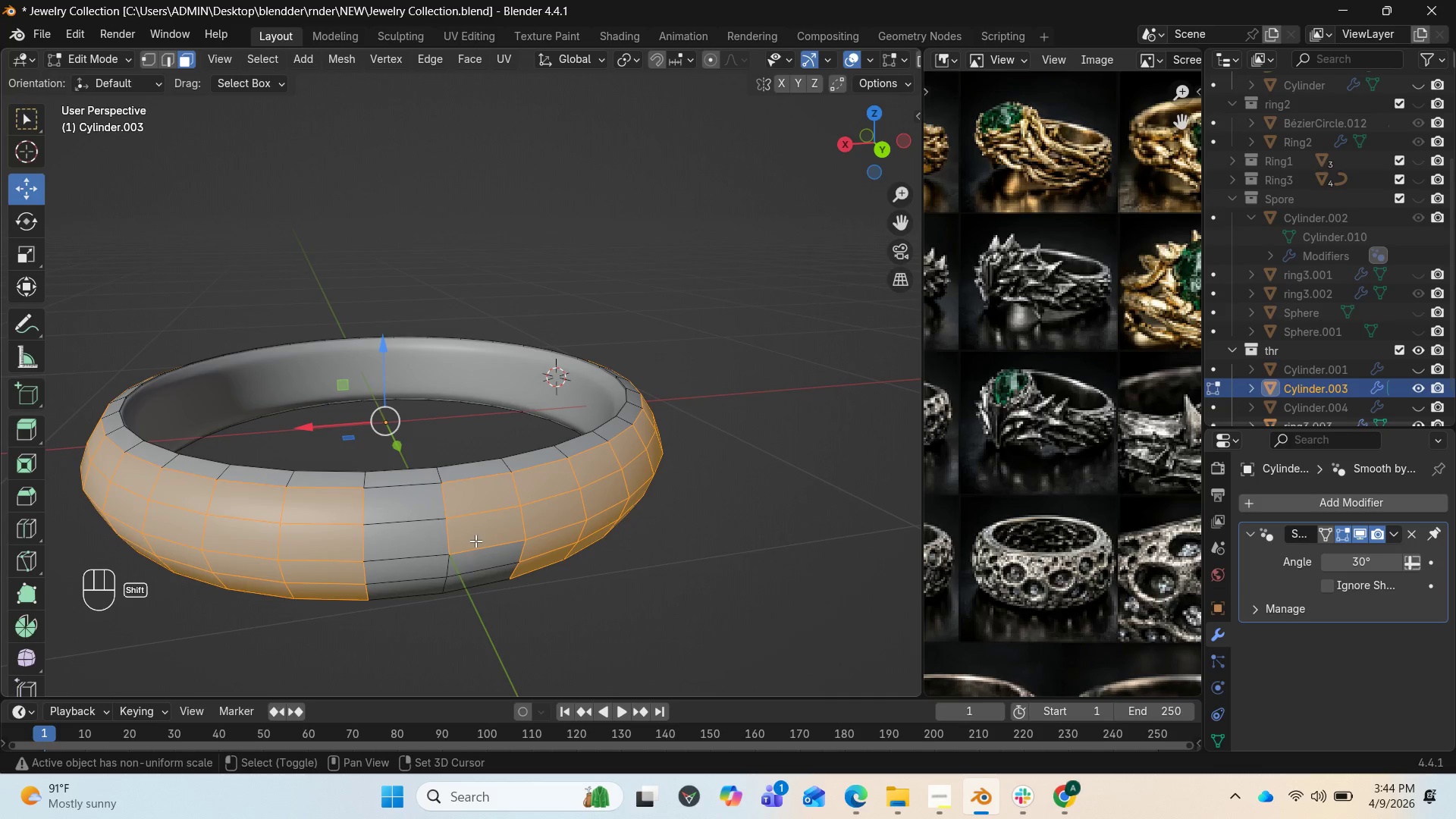 
left_click([475, 539])
 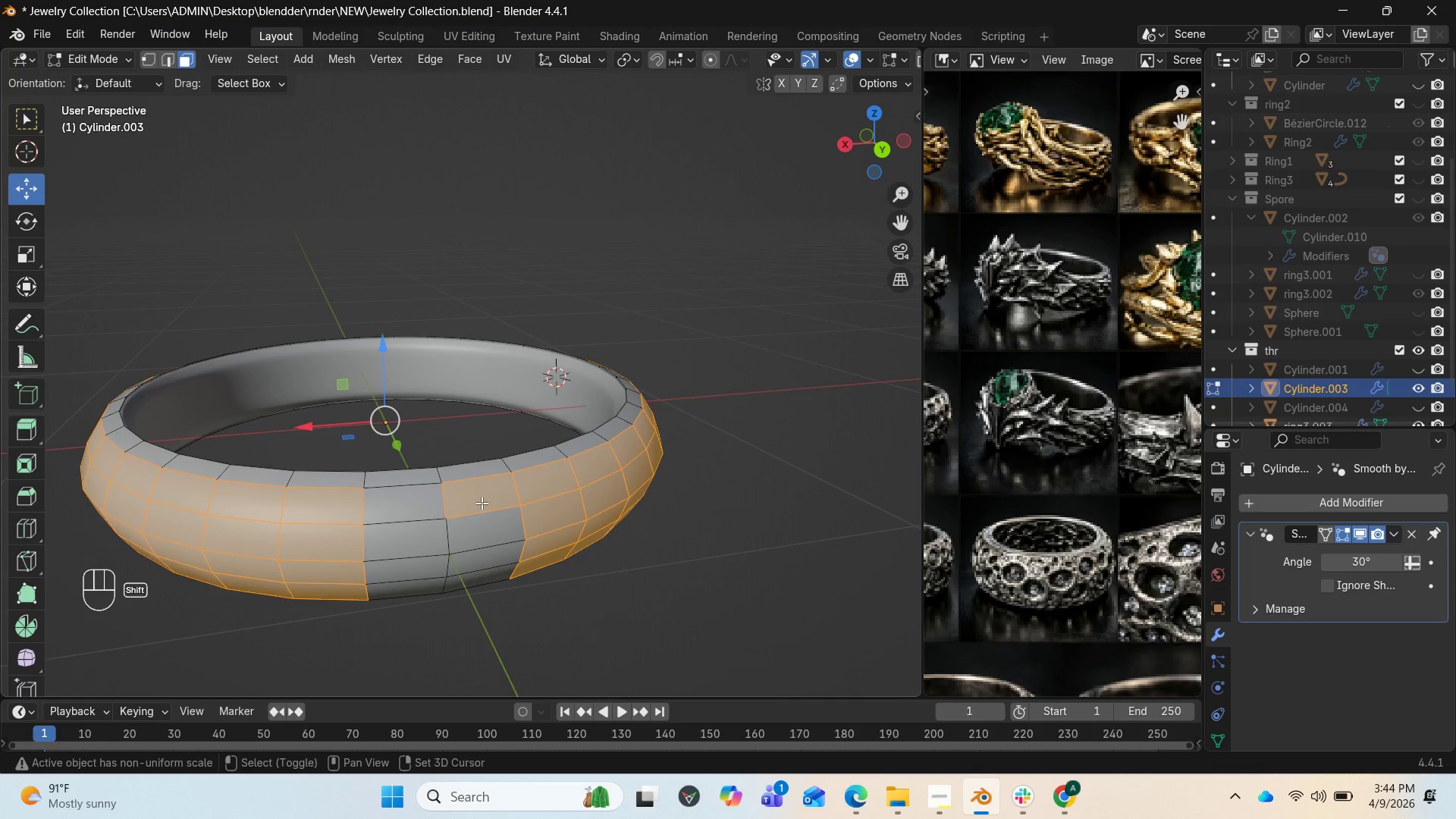 
left_click([482, 500])
 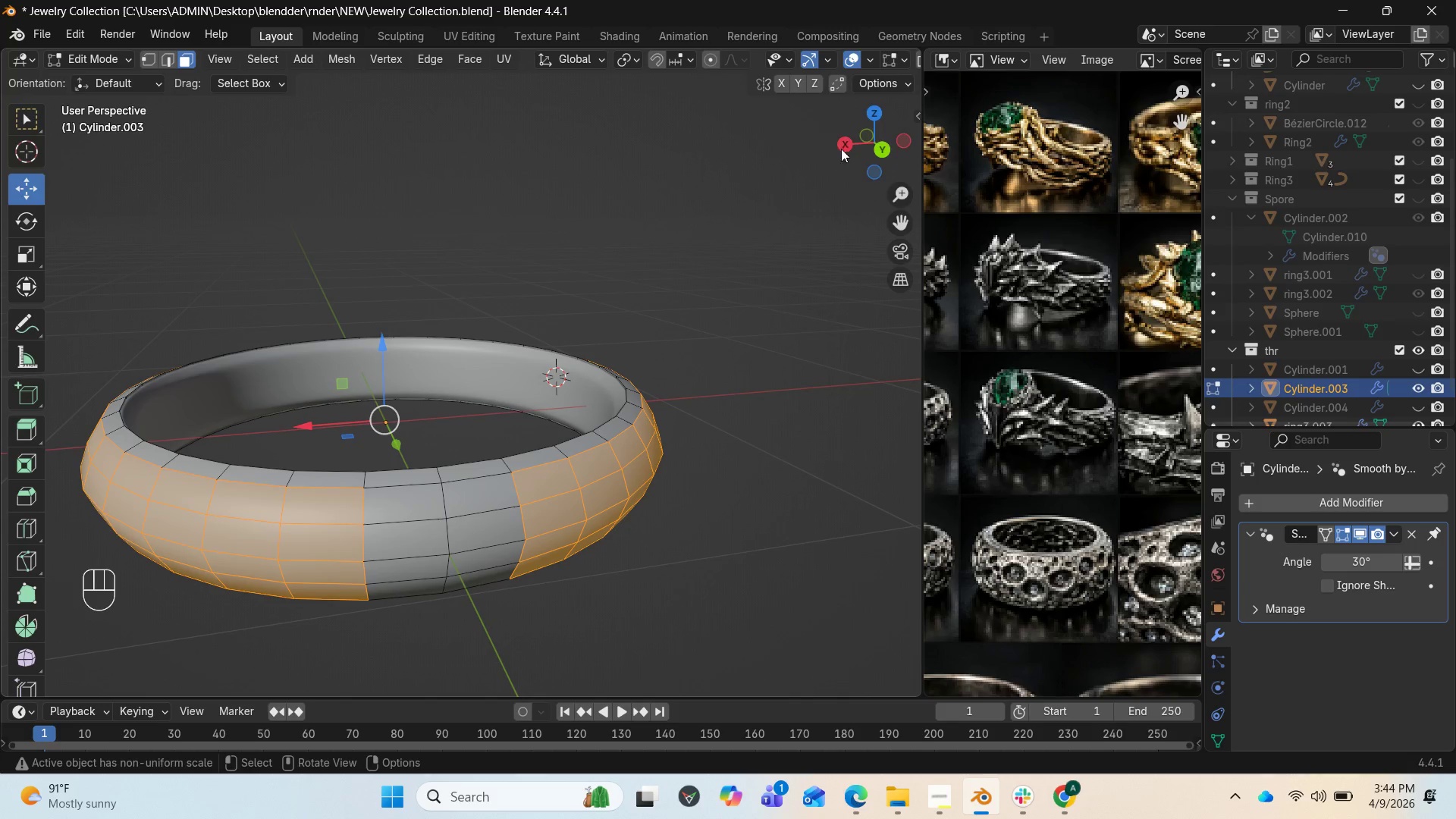 
left_click_drag(start_coordinate=[871, 137], to_coordinate=[770, 119])
 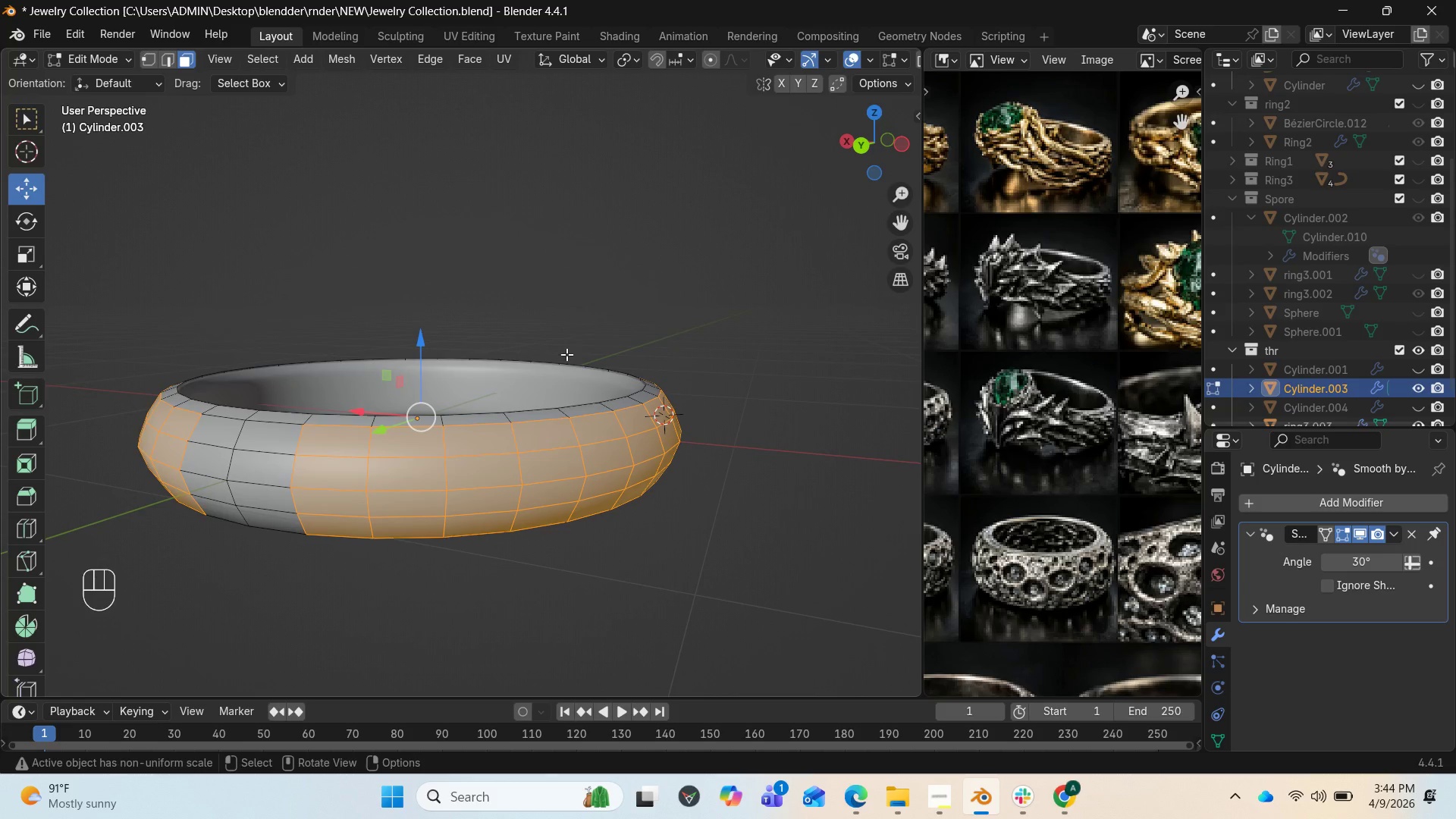 
hold_key(key=ShiftLeft, duration=4.06)
left_click([321, 431])
 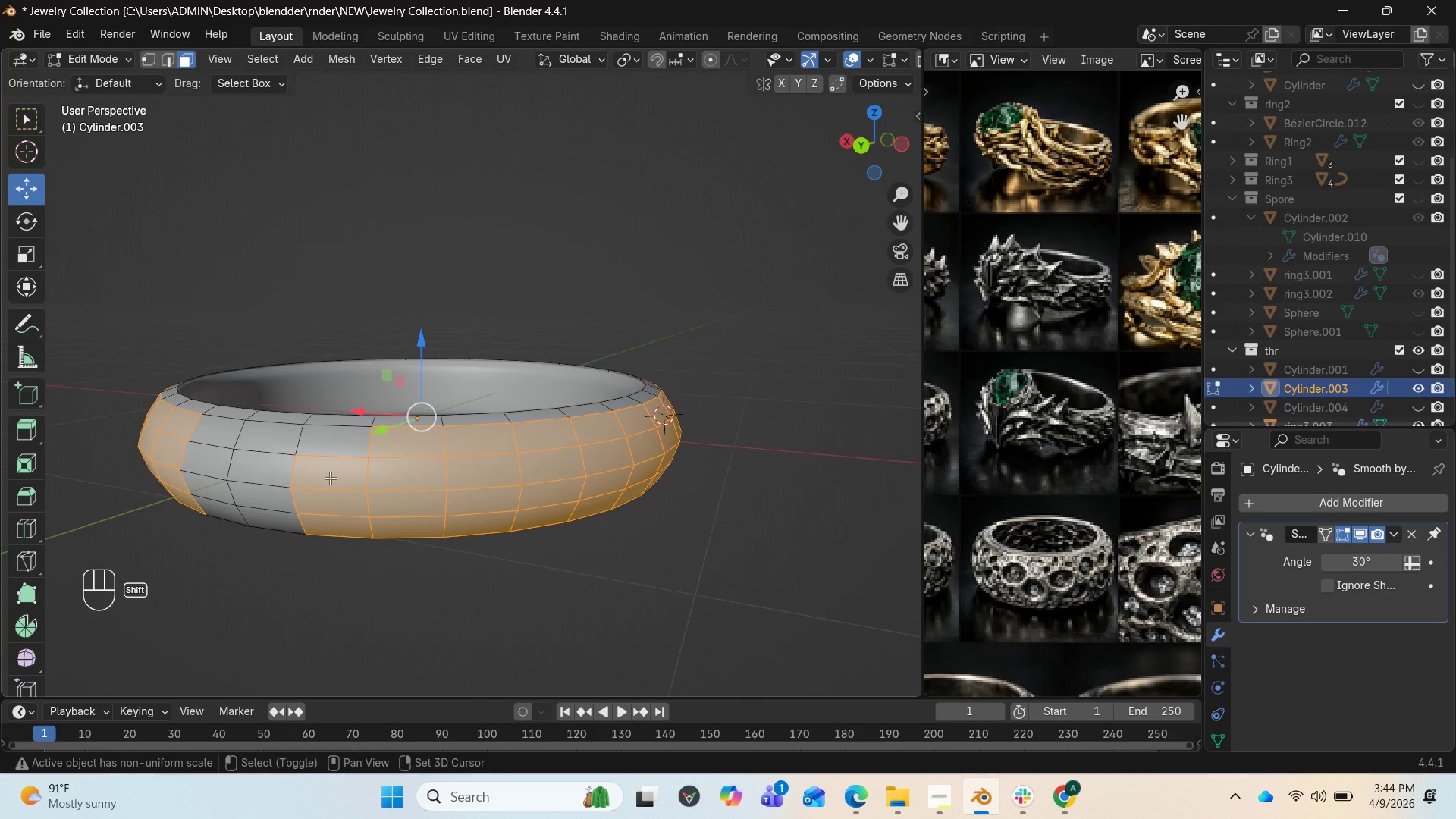 
left_click([330, 481])
 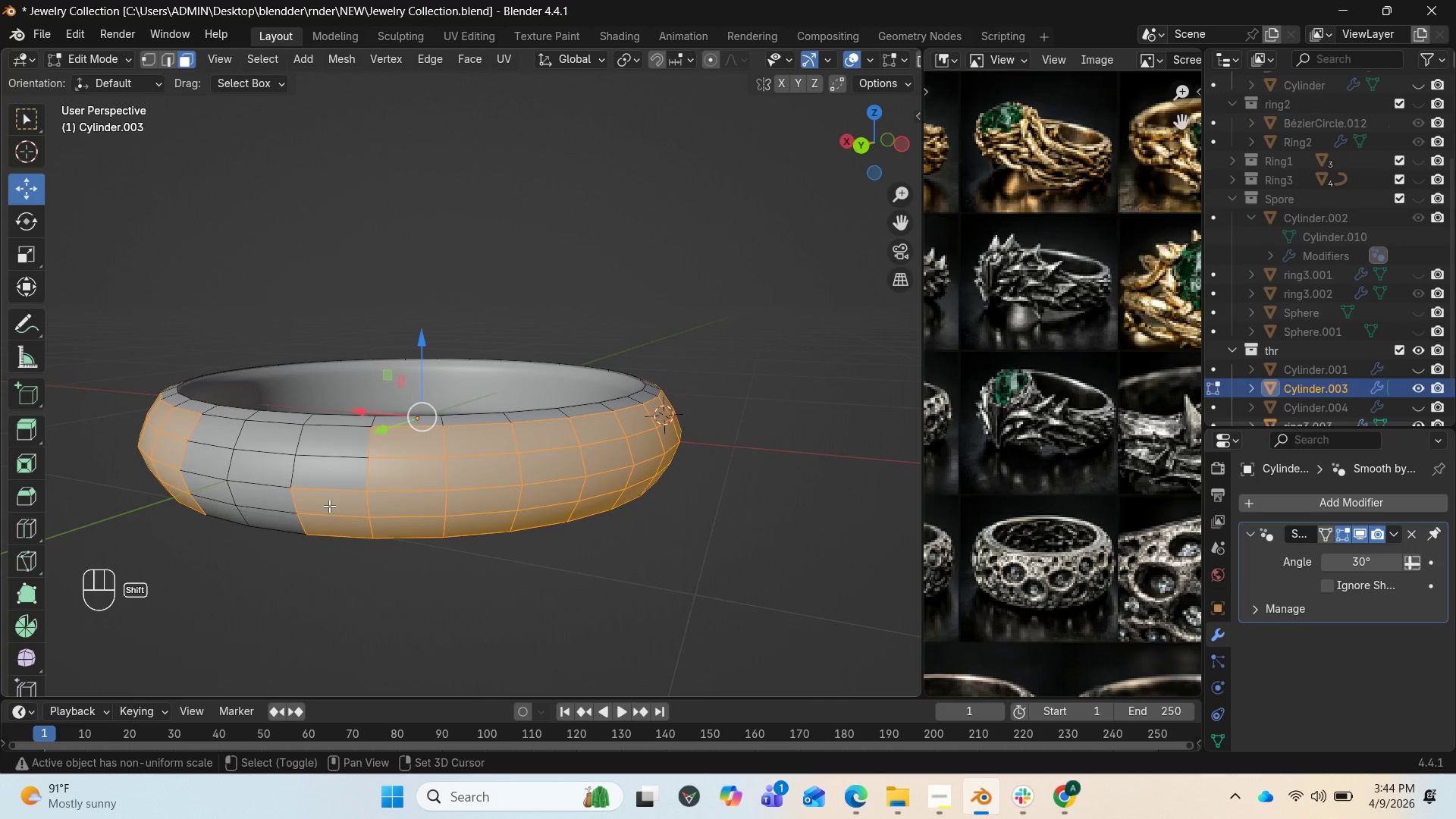 
left_click([328, 507])
 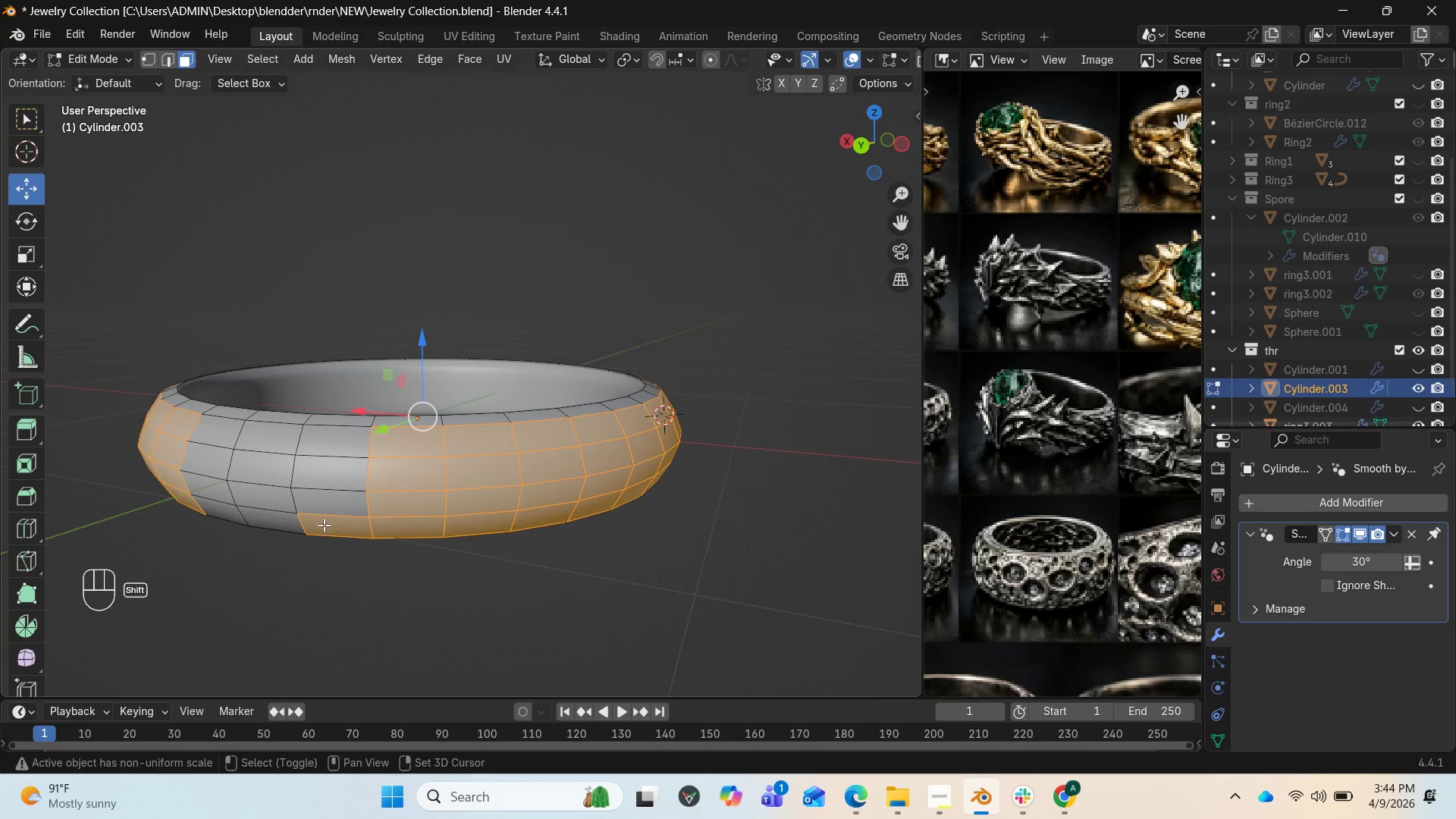 
left_click([324, 526])
 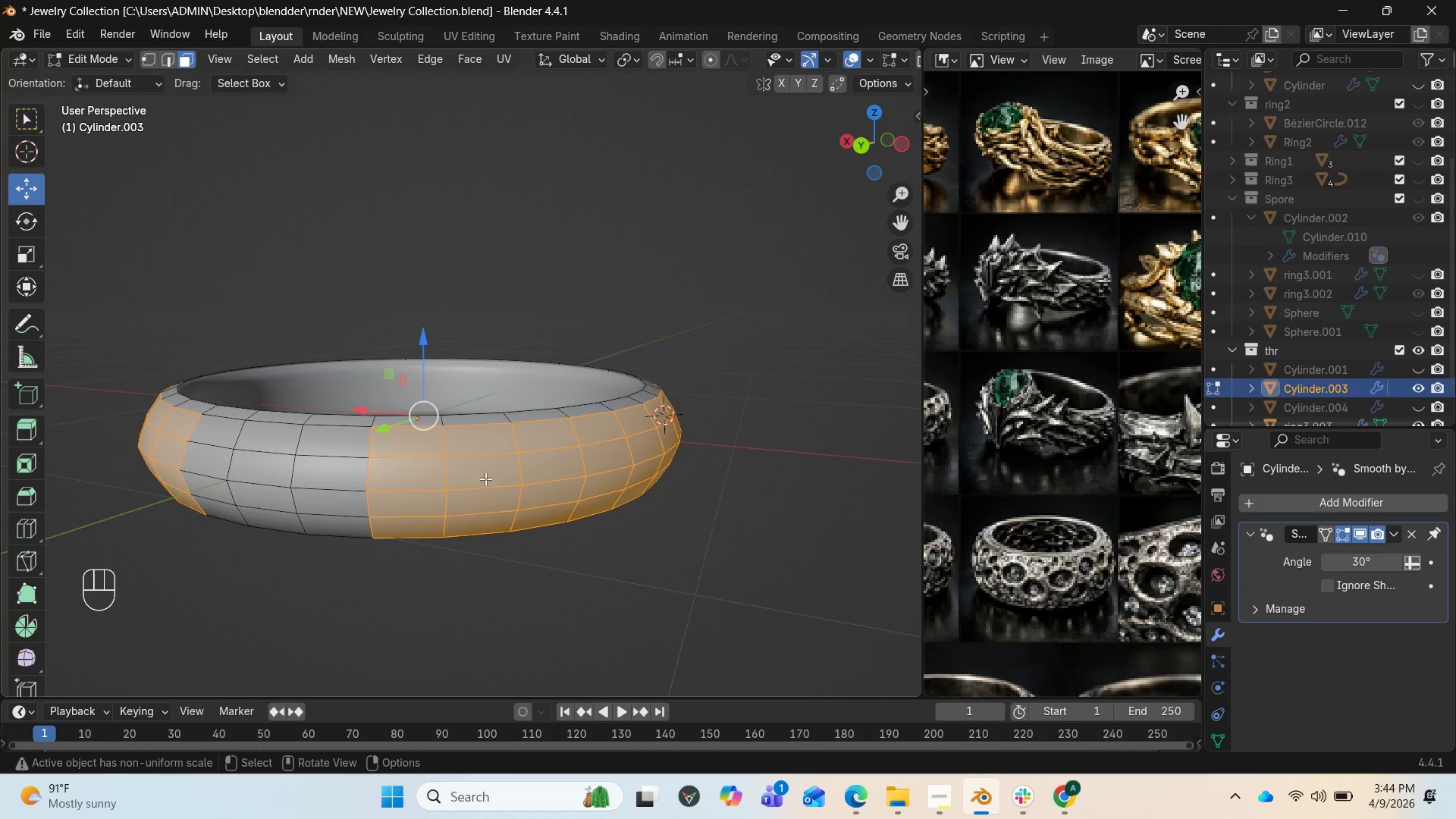 
wait(6.98)
 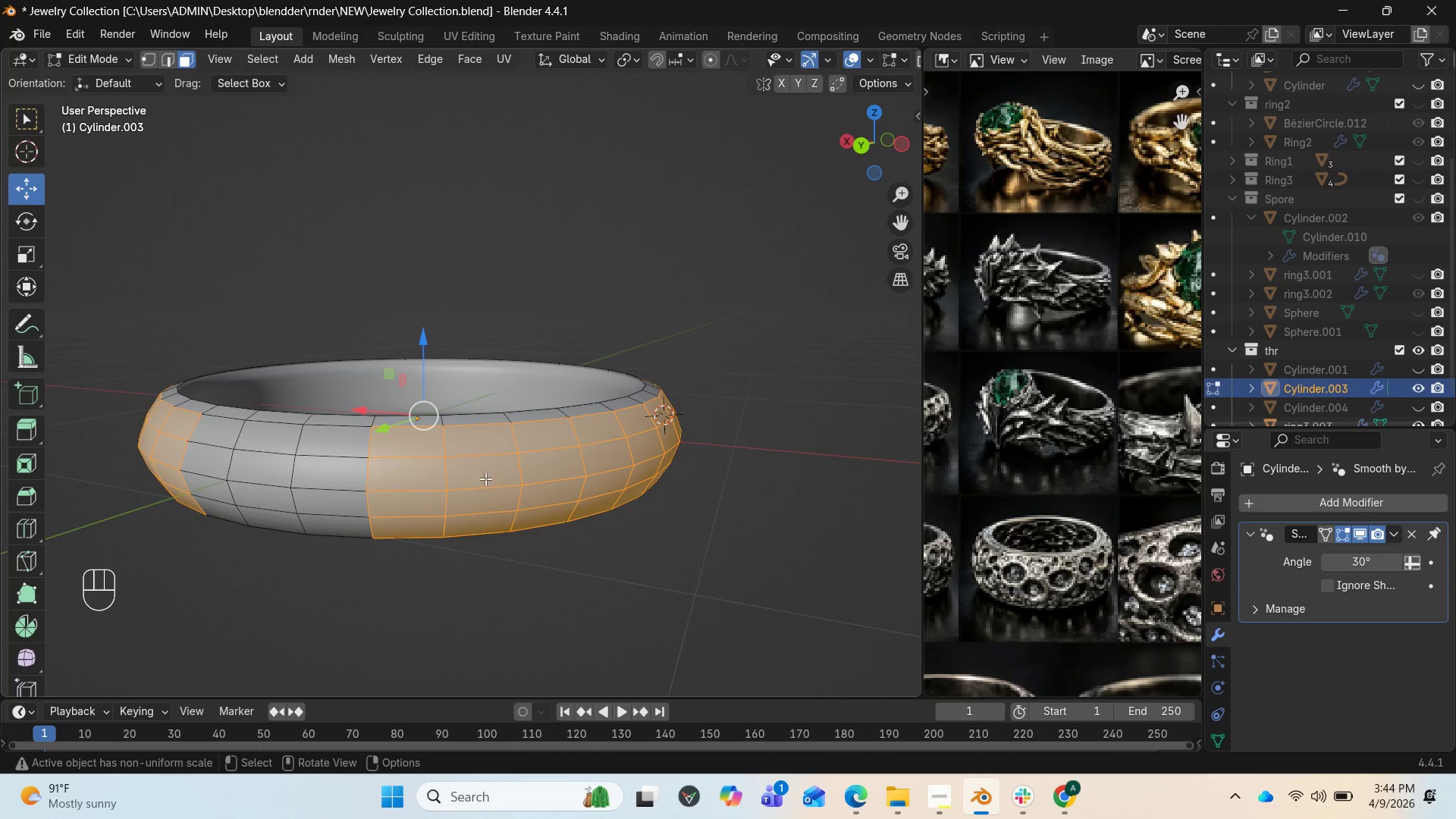 
hold_key(key=ShiftLeft, duration=0.72)
 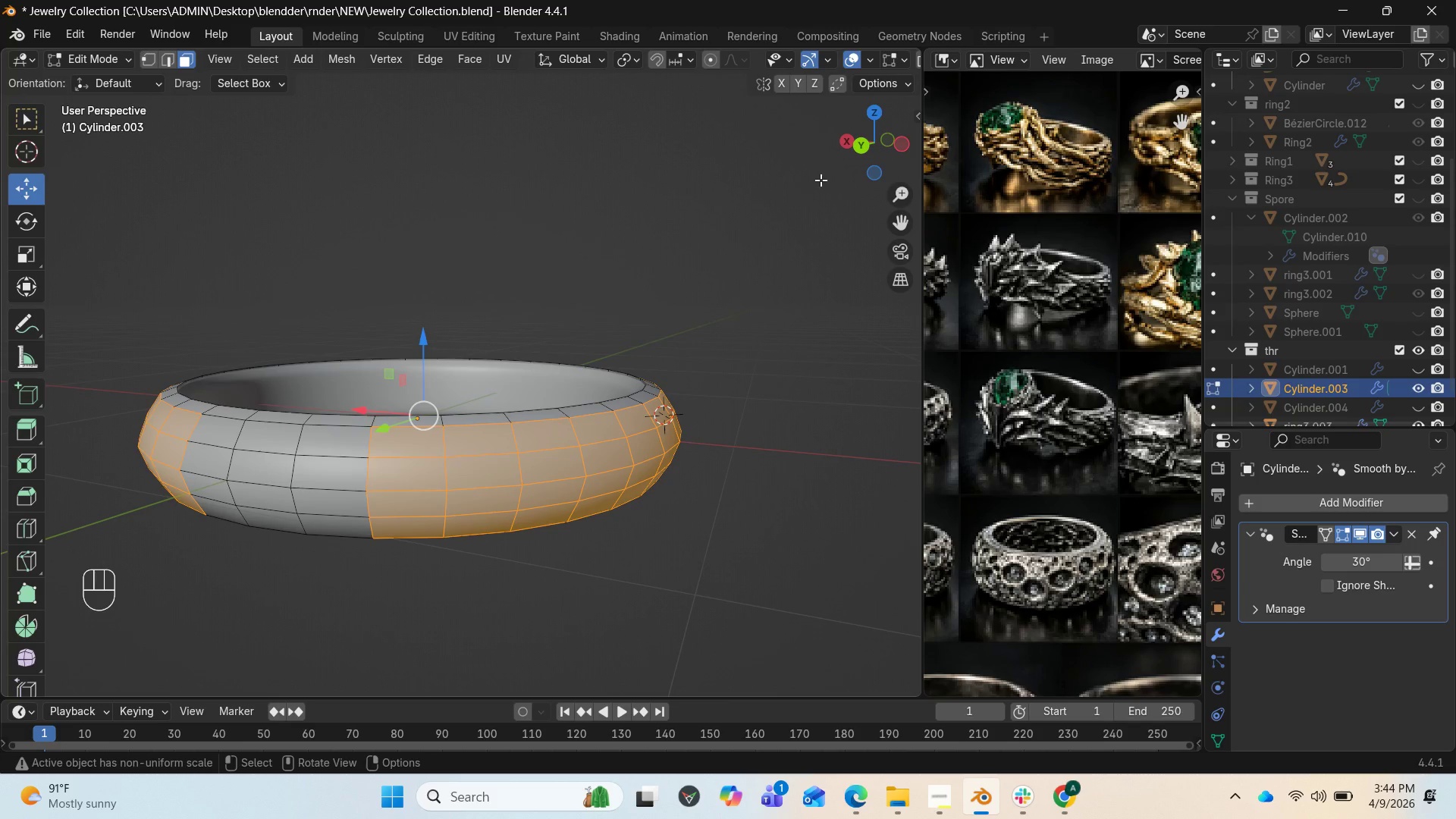 
left_click_drag(start_coordinate=[873, 150], to_coordinate=[15, 158])
 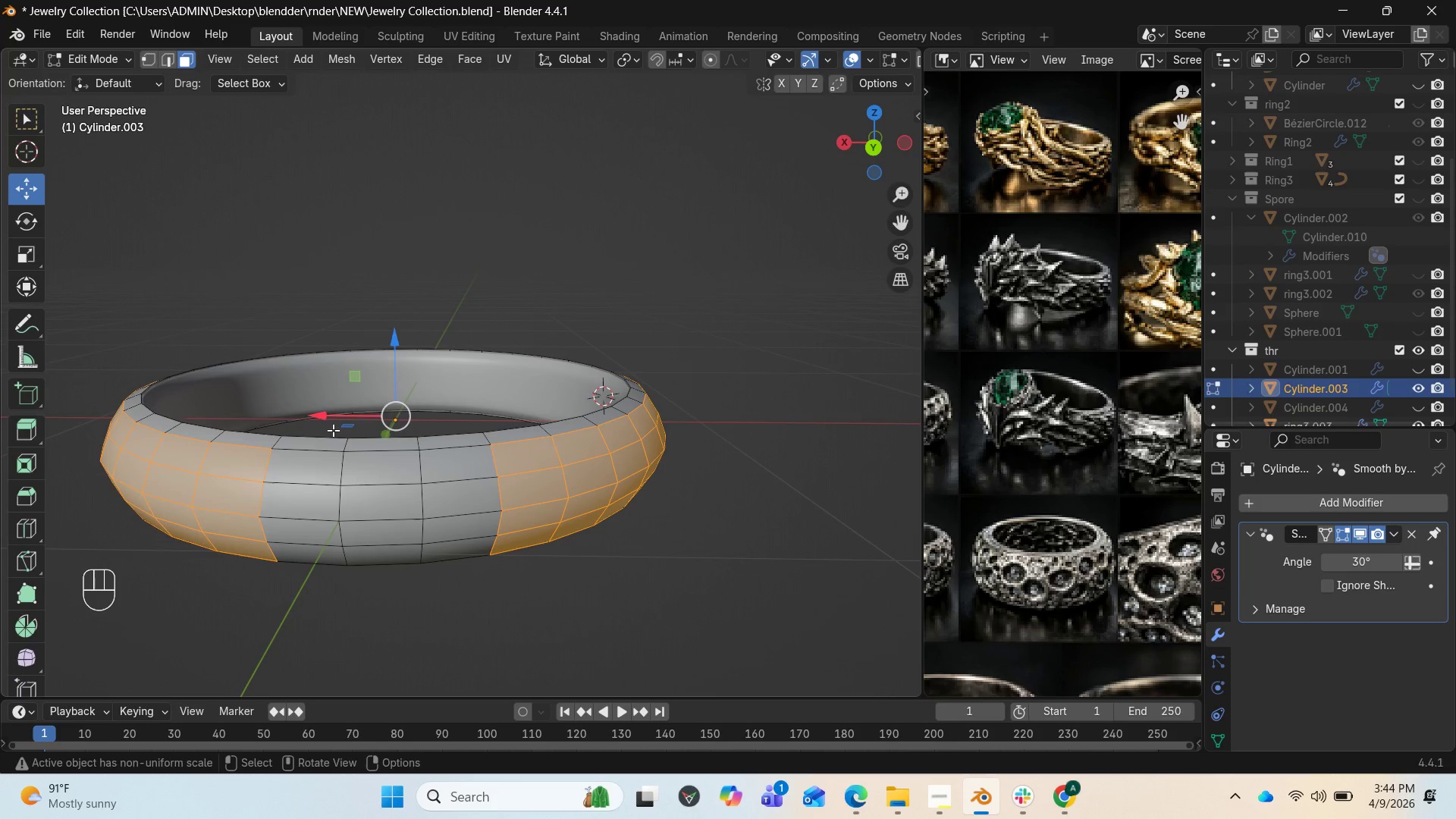 
hold_key(key=ShiftLeft, duration=2.78)
left_click([253, 466])
 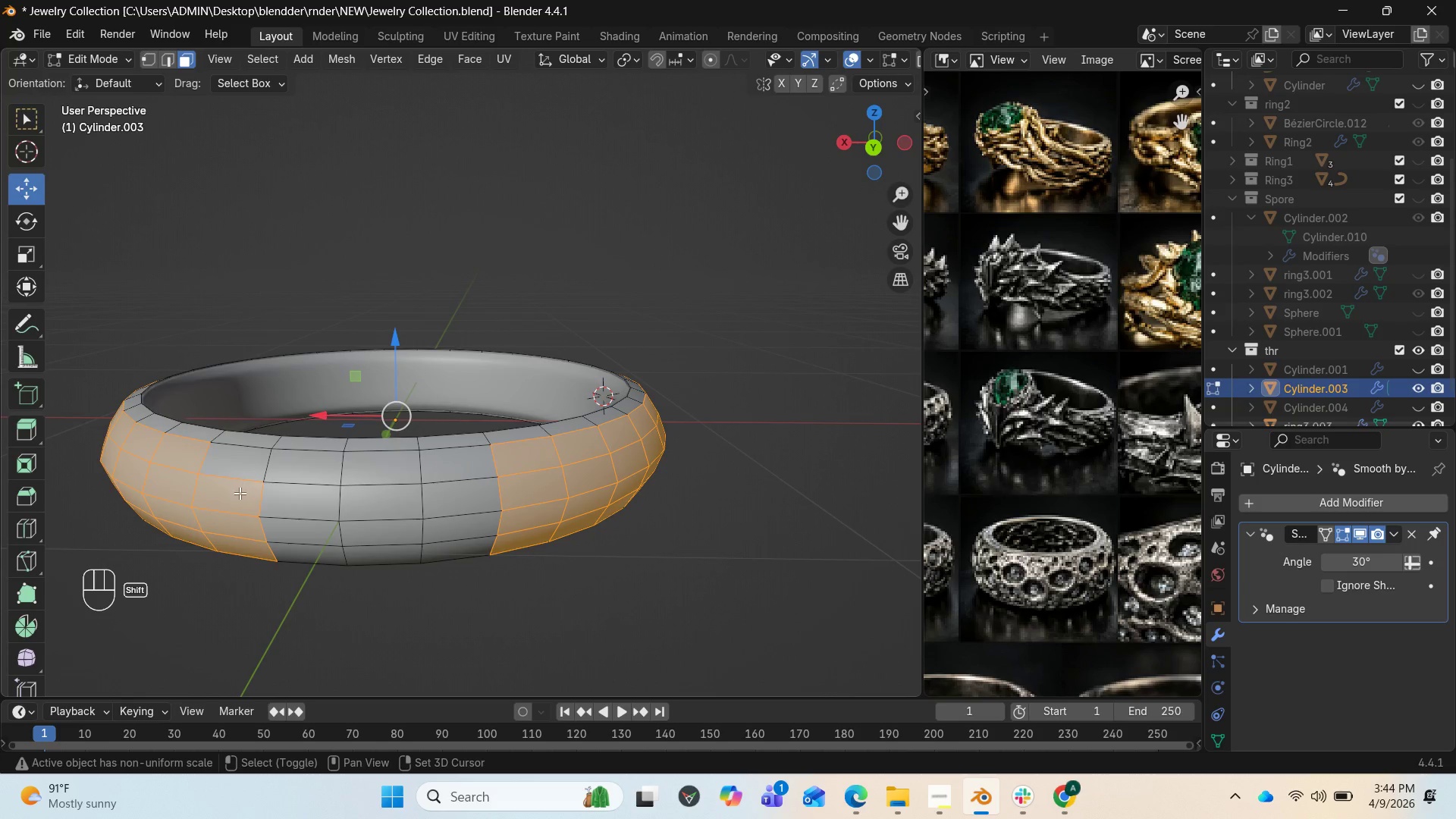 
left_click([239, 495])
 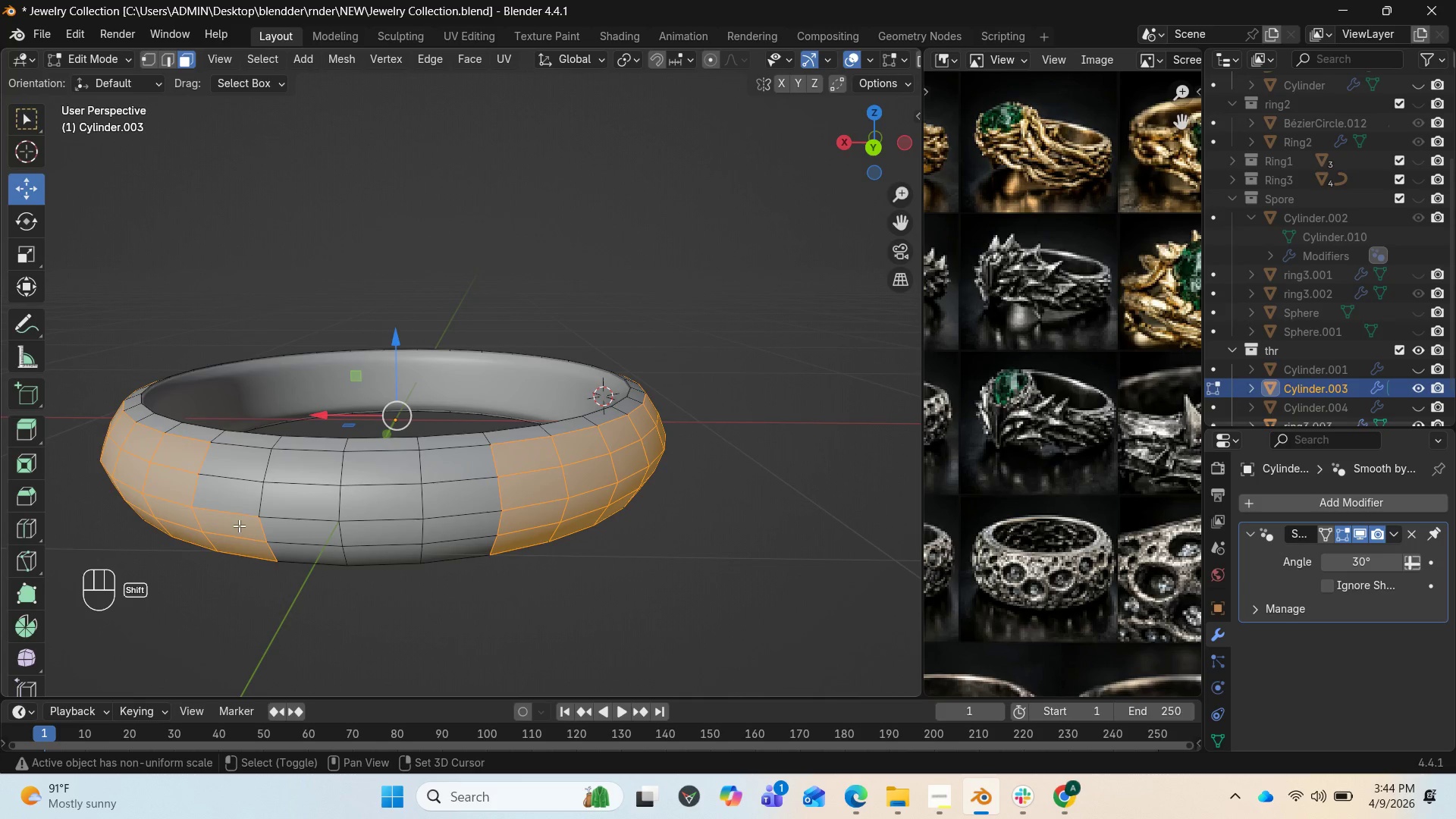 
left_click([239, 527])
 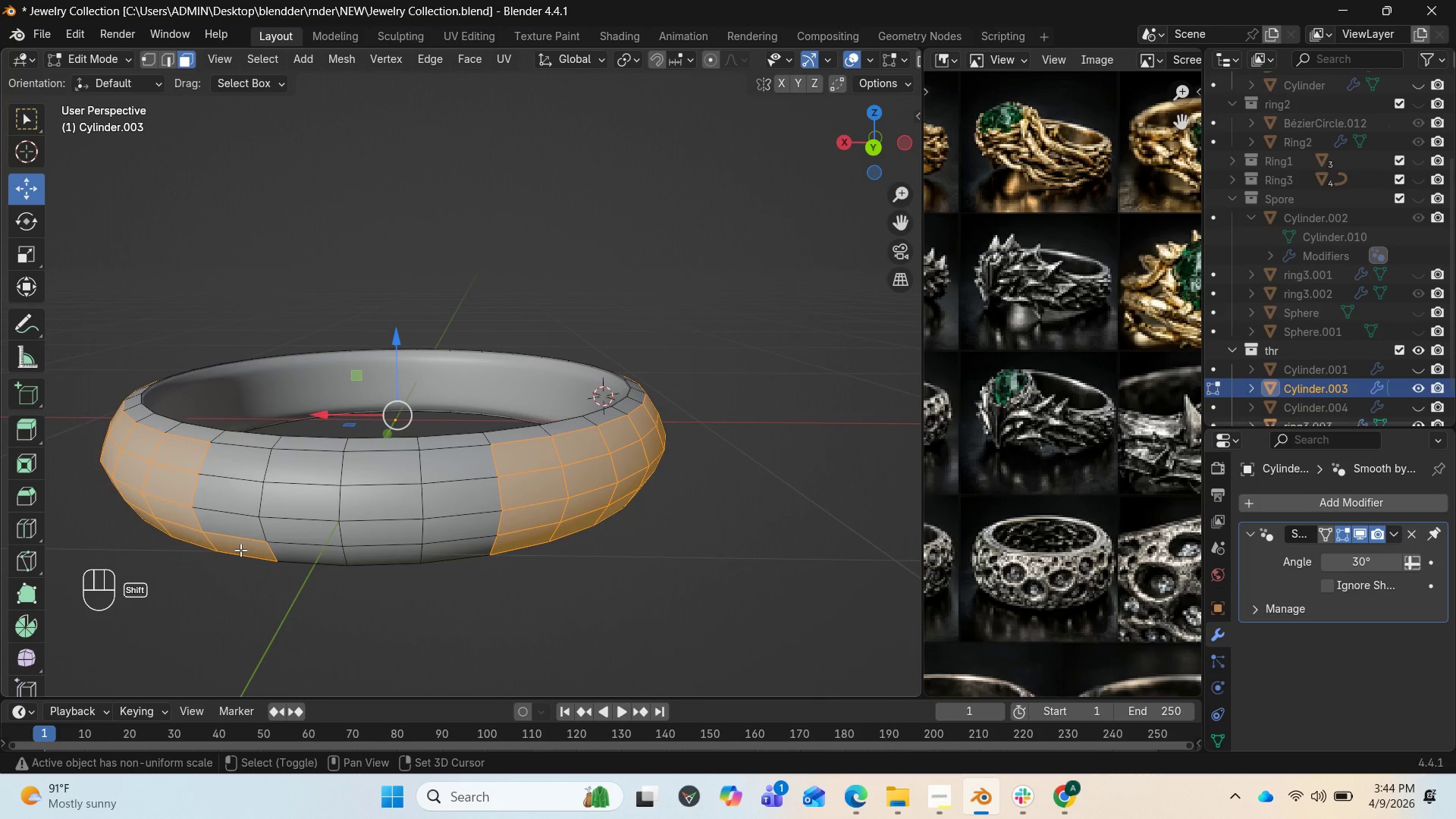 
left_click([240, 550])
 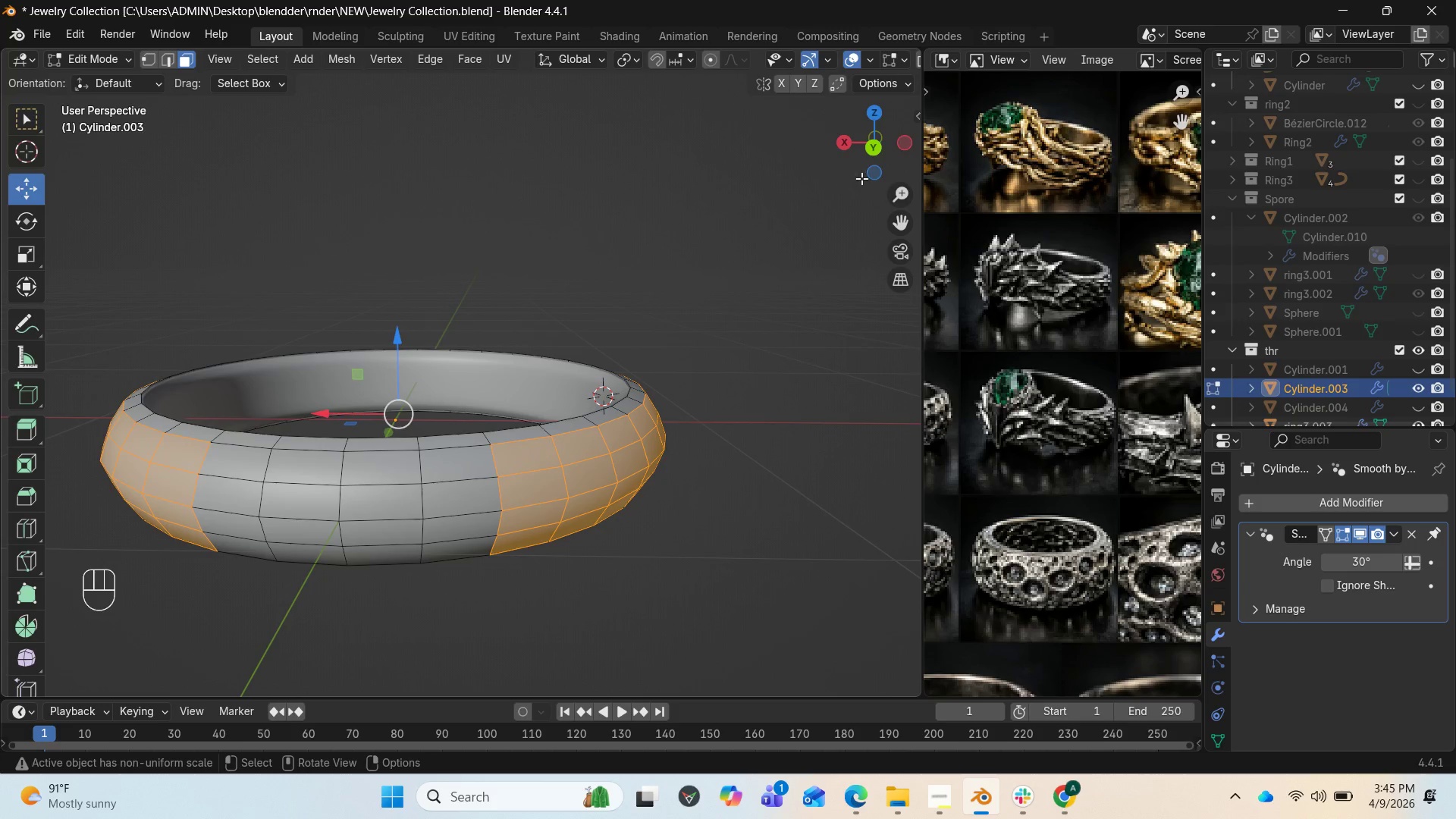 
left_click_drag(start_coordinate=[876, 150], to_coordinate=[849, 194])
 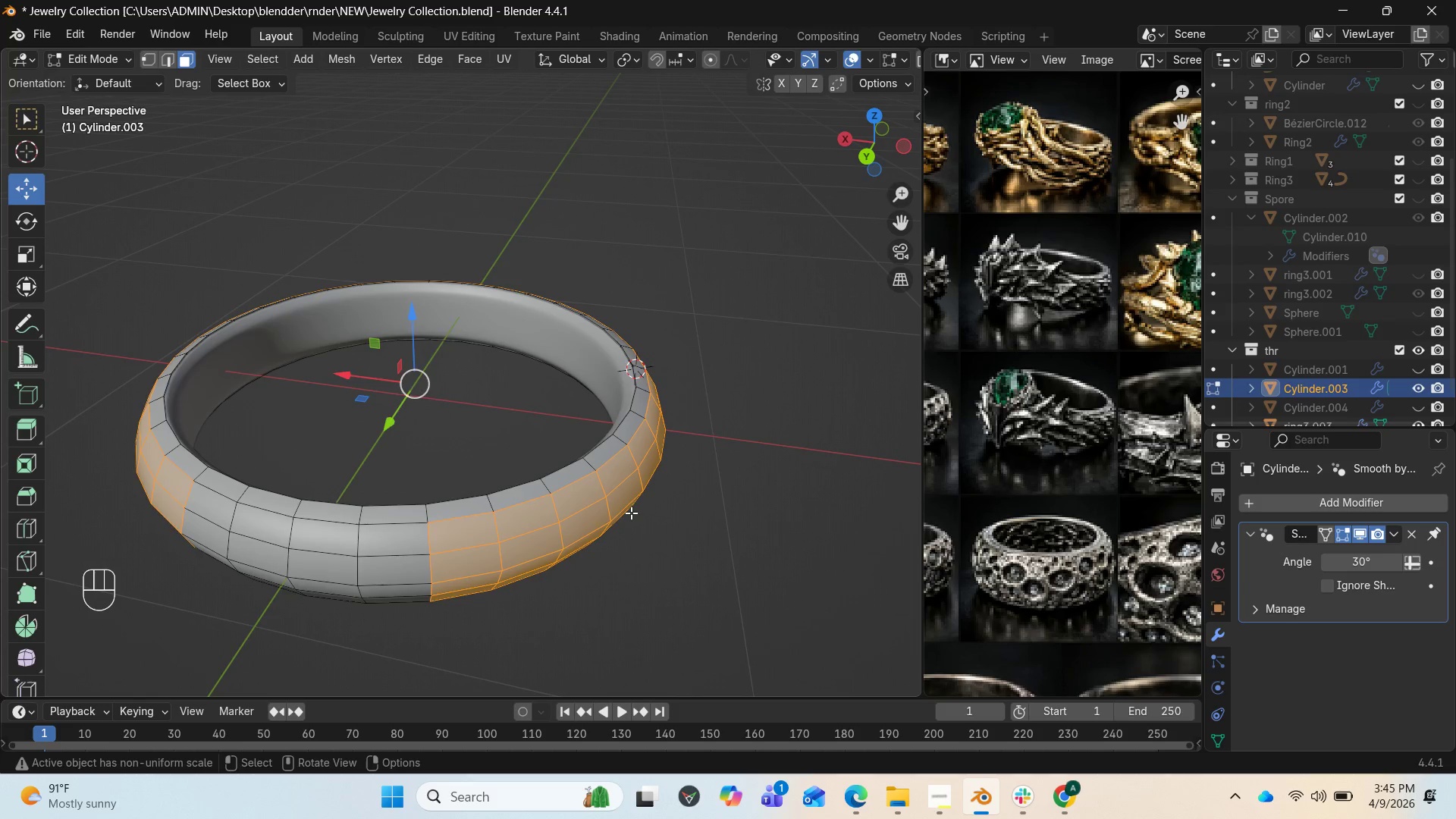 
wait(7.78)
 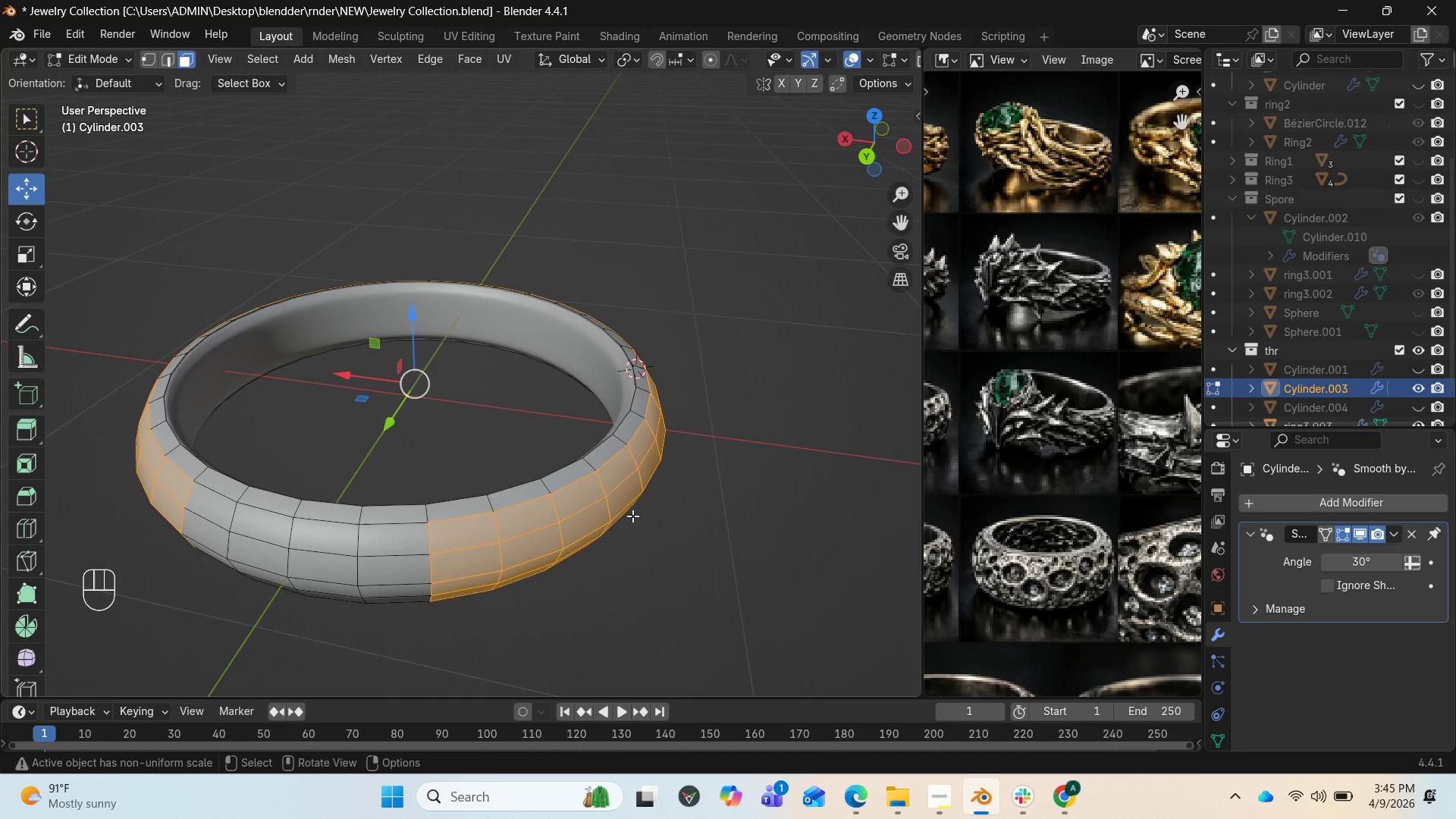 
hold_key(key=ShiftLeft, duration=5.52)
 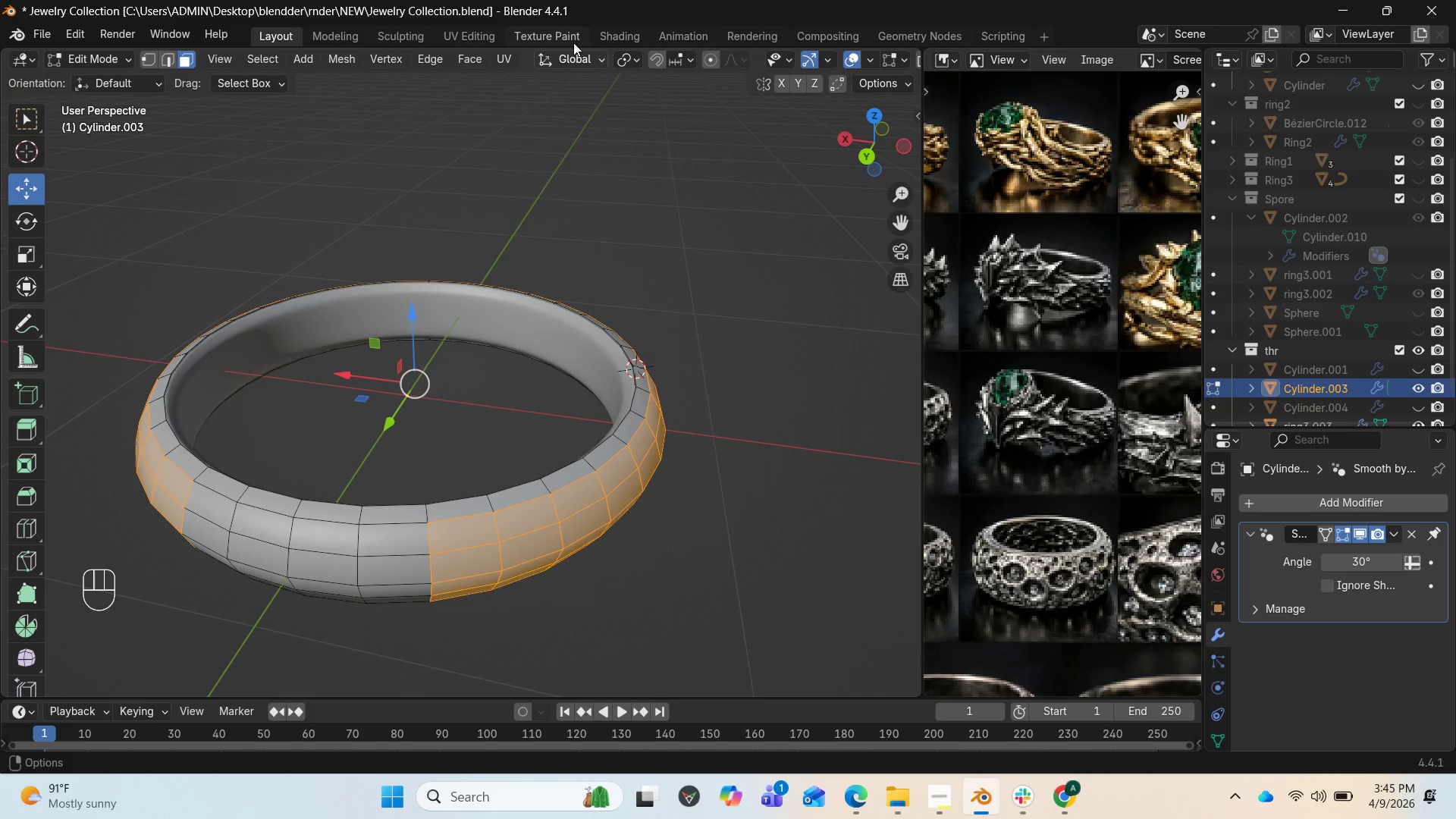 
wait(9.7)
 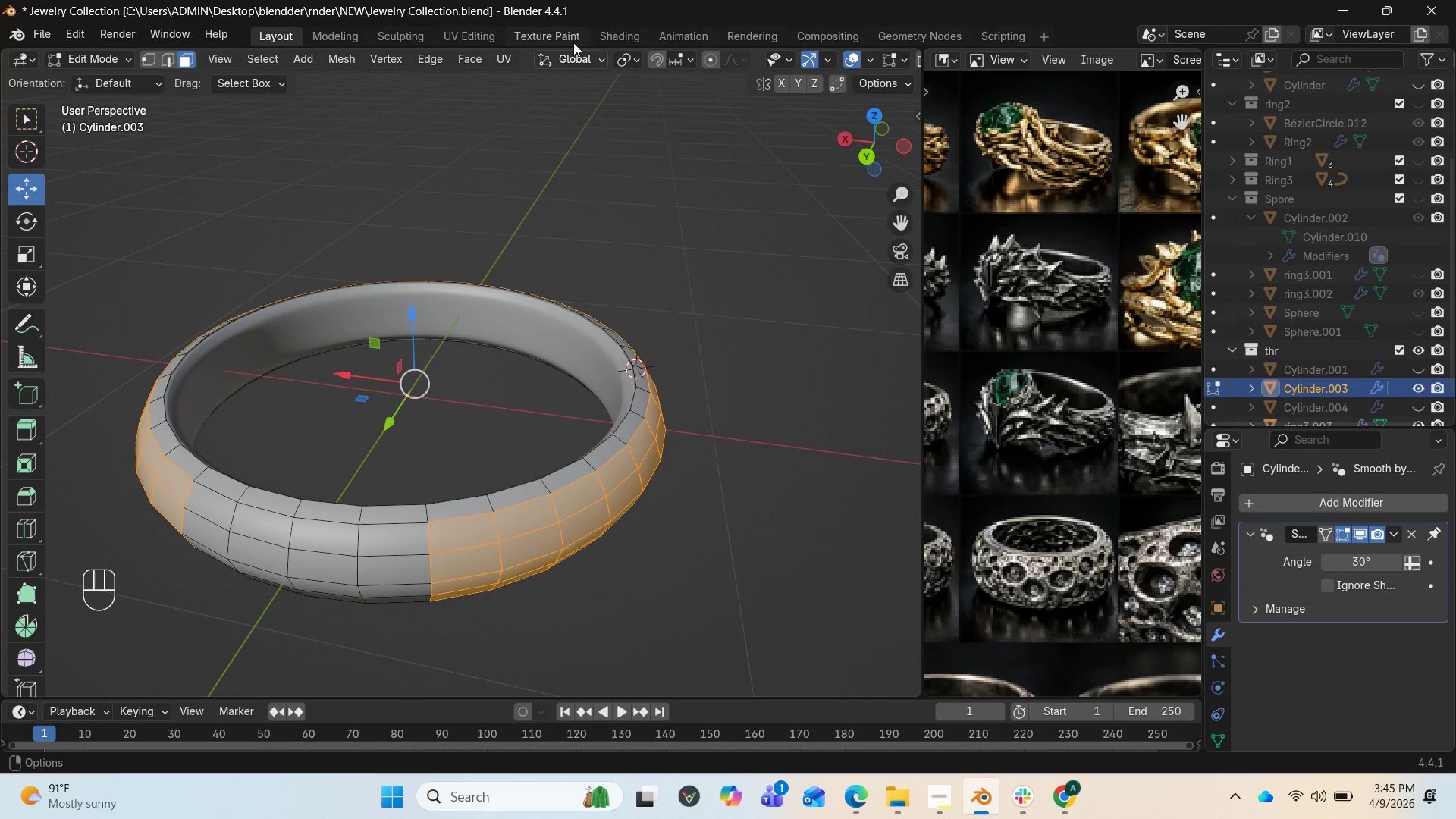 
left_click([478, 58])
 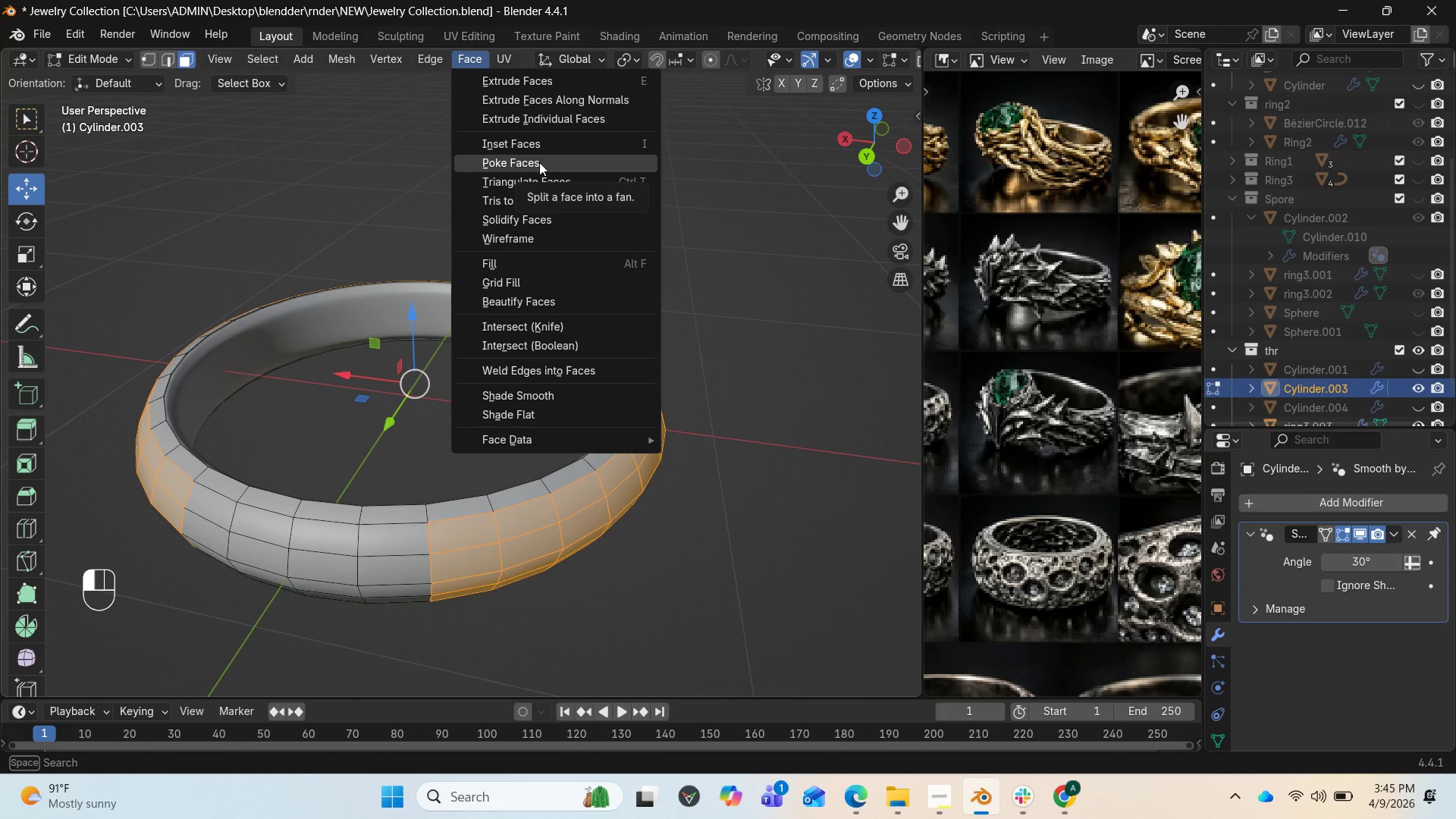 
wait(5.08)
 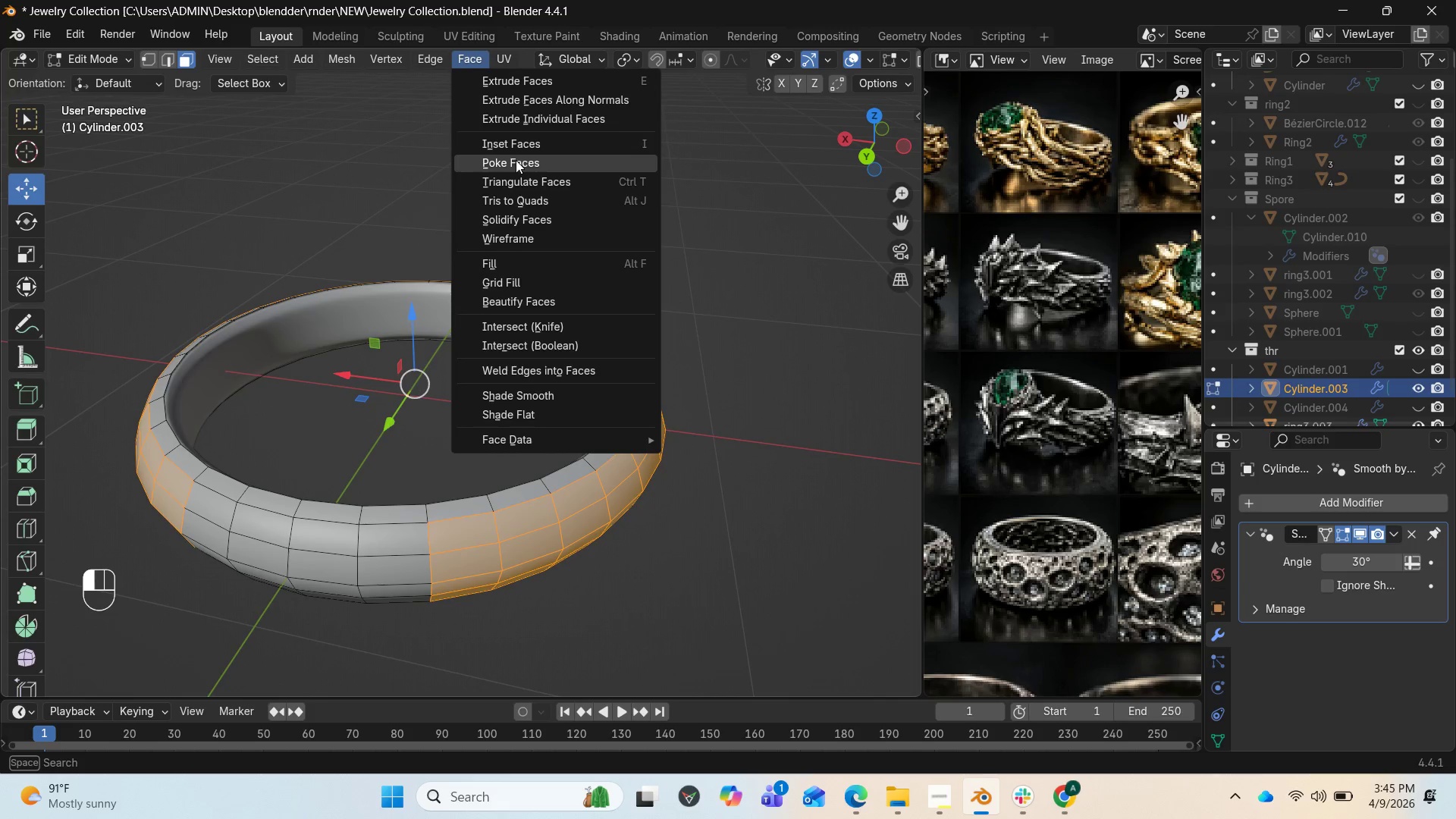 
mouse_move([553, 114])
 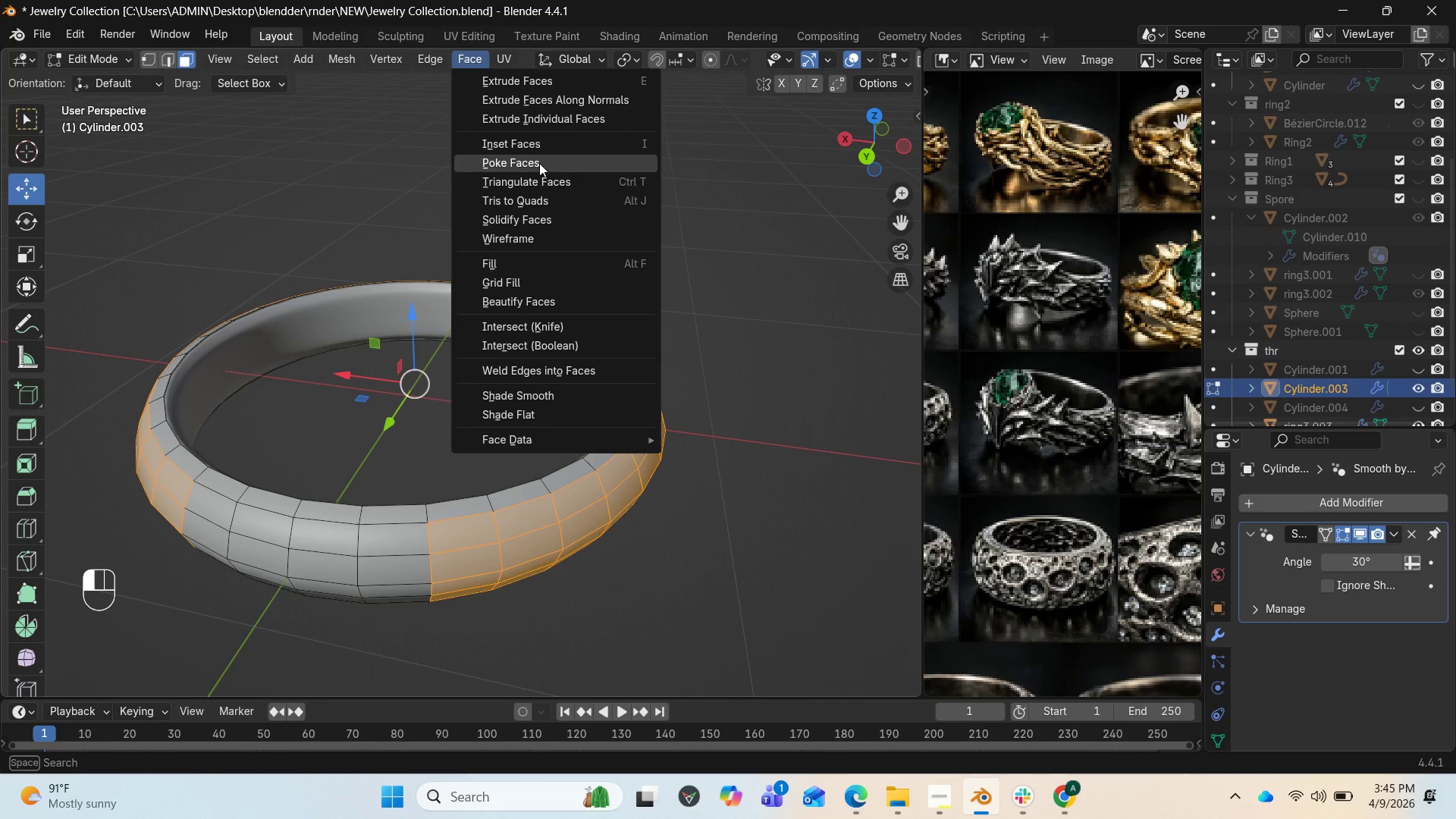 
left_click([539, 163])
 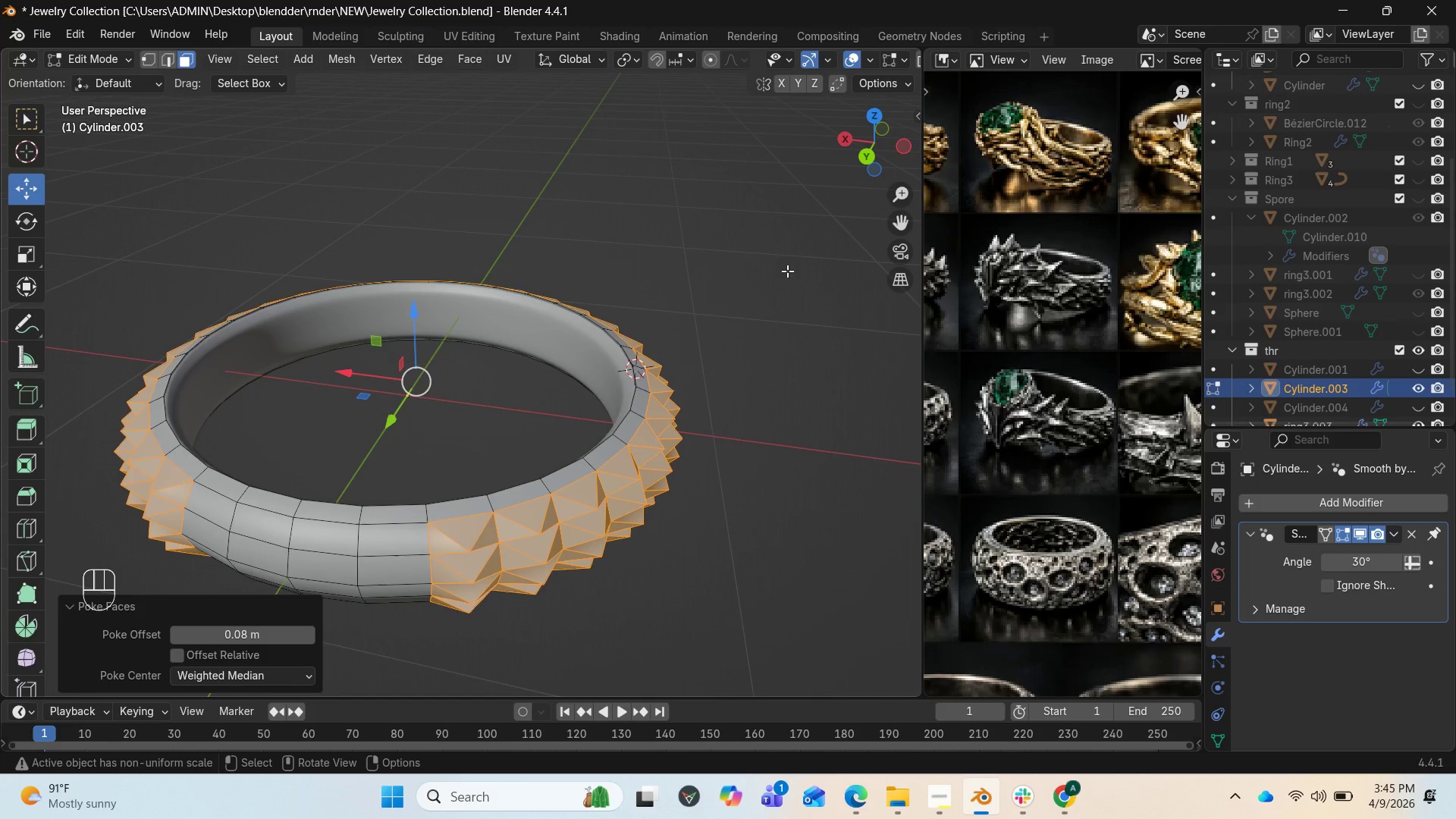 
left_click_drag(start_coordinate=[863, 132], to_coordinate=[658, 107])
 